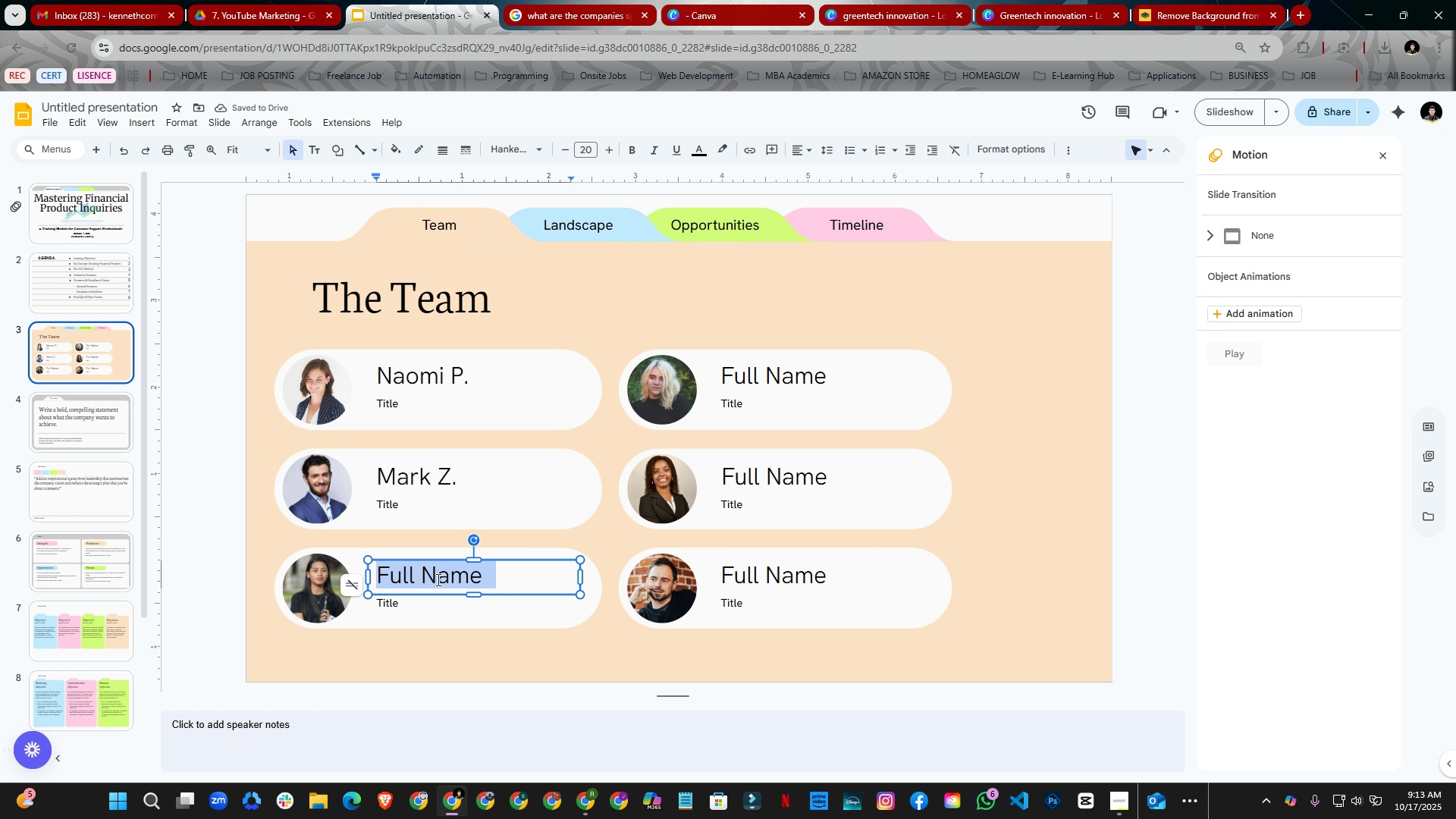 
key(Shift+ShiftRight)
 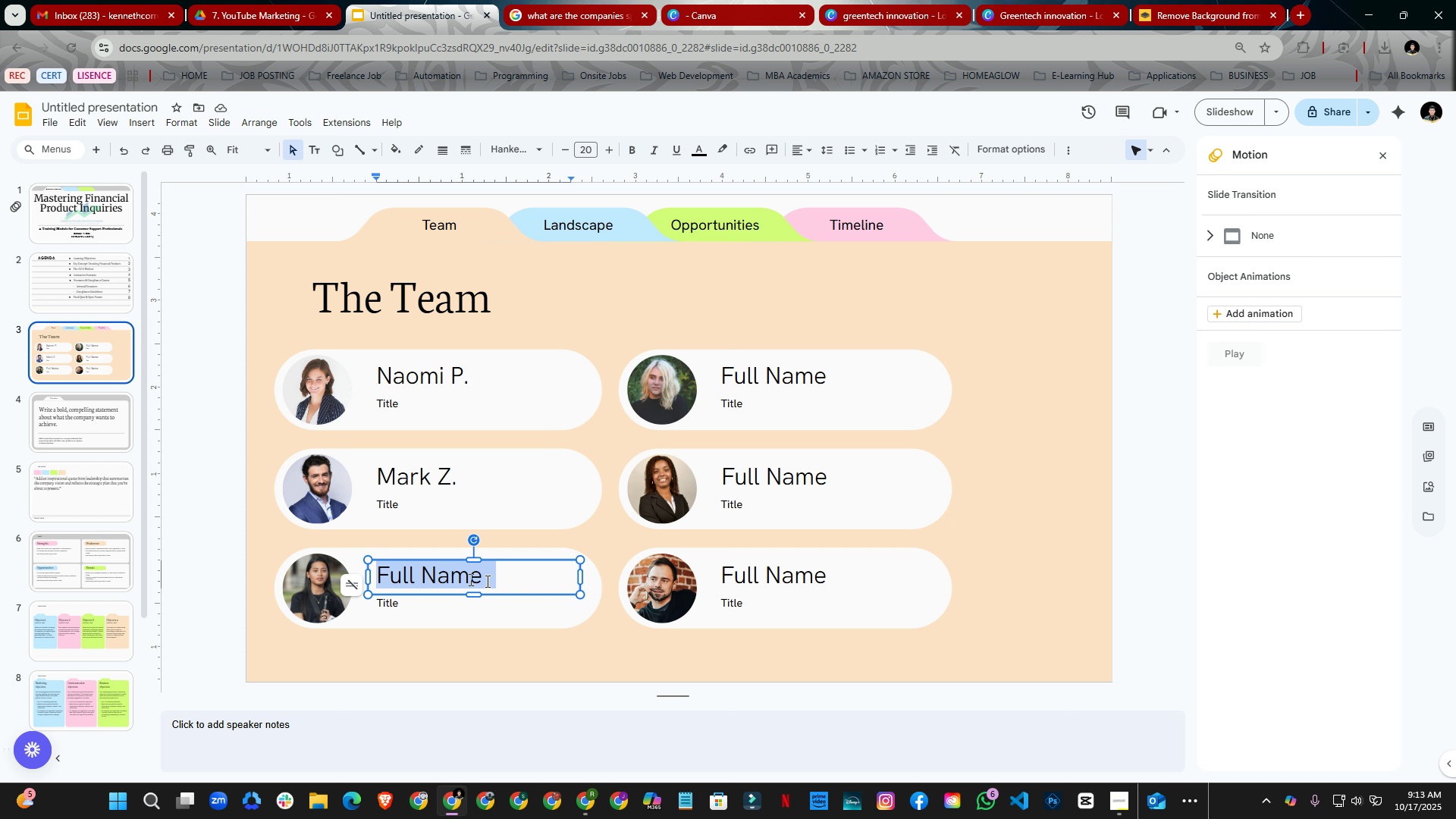 
wait(15.77)
 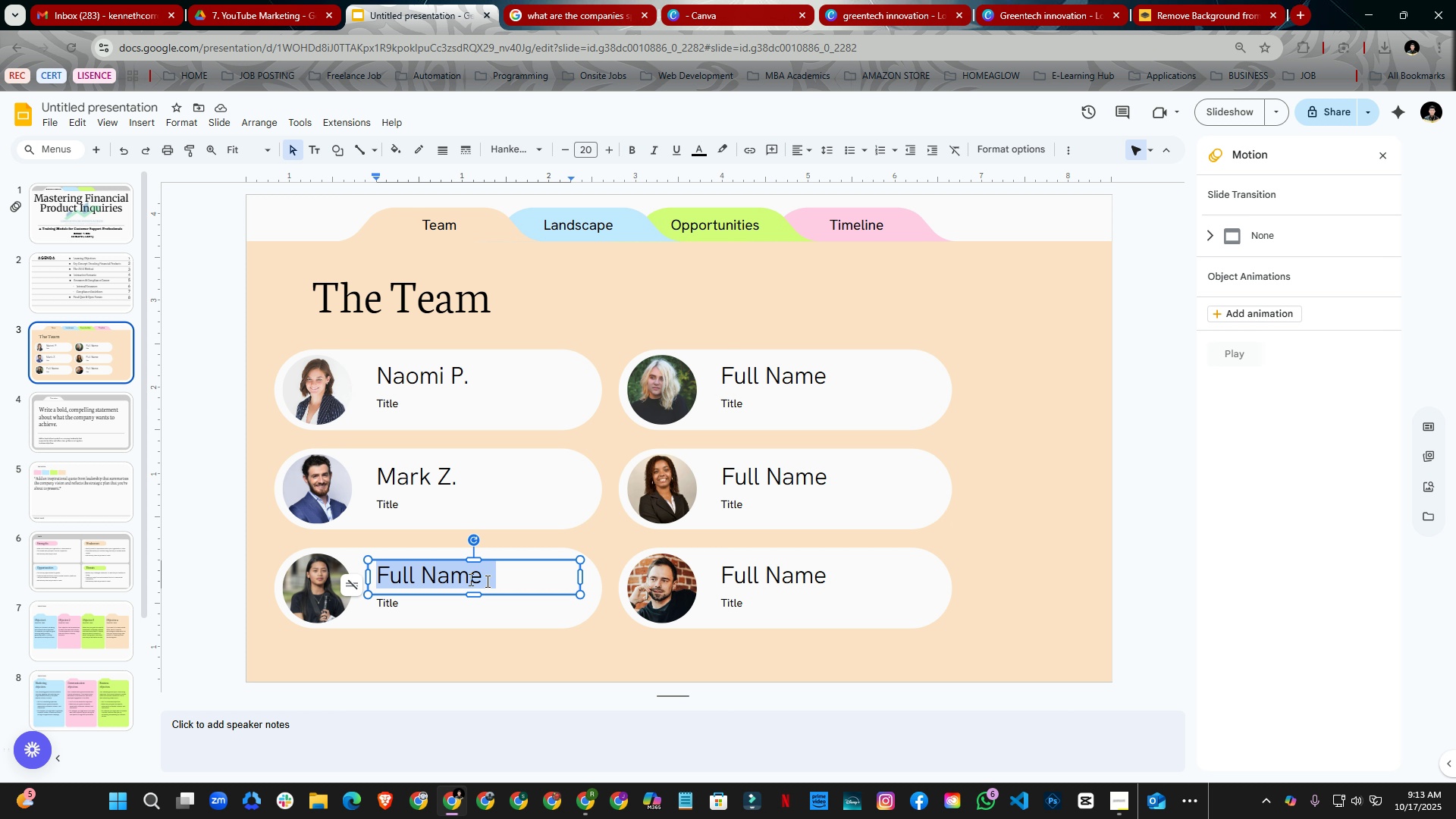 
type(Pal)
key(Backspace)
key(Backspace)
key(Backspace)
type(Shella M.)
 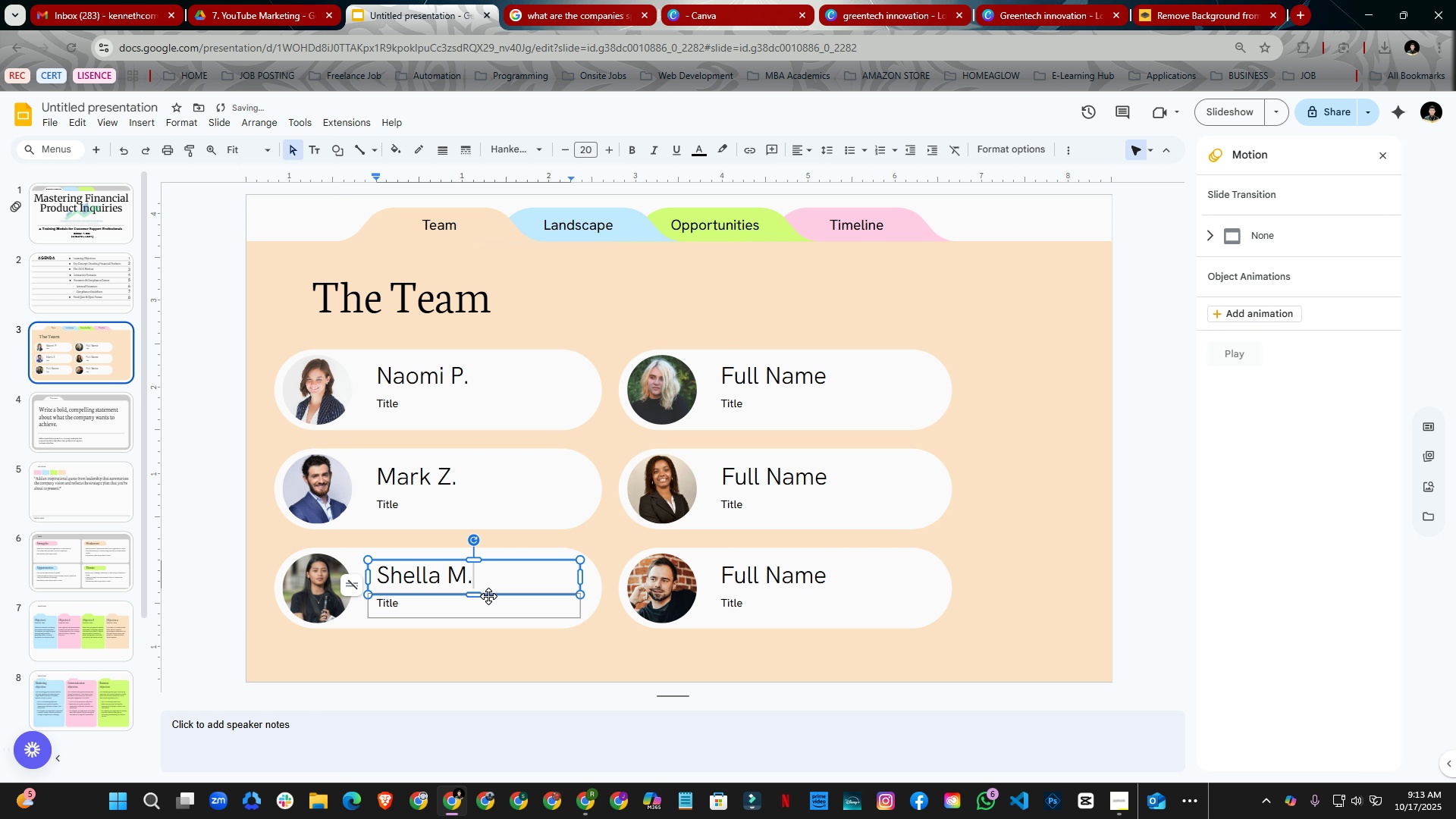 
left_click([761, 374])
 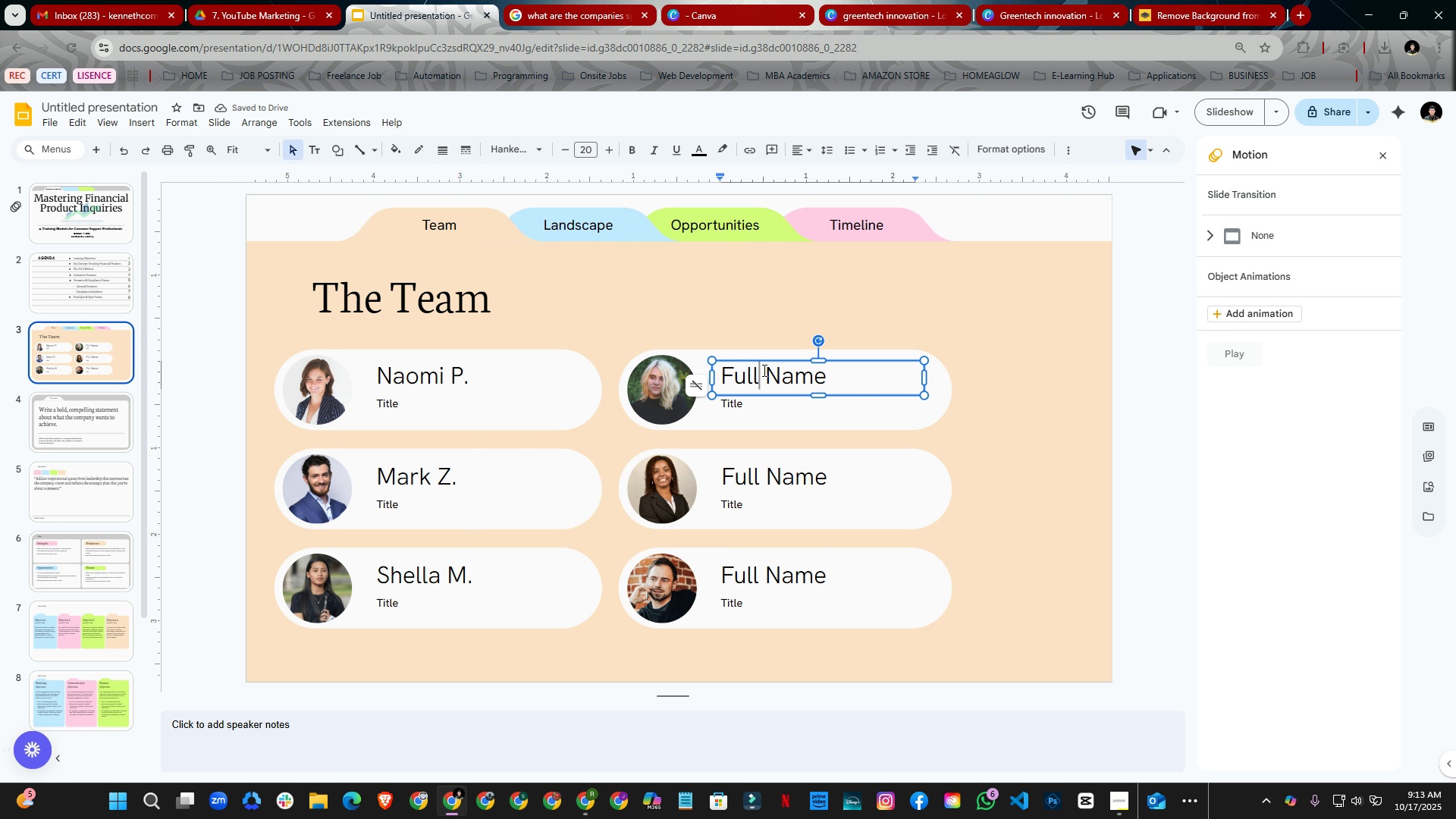 
key(Control+A)
 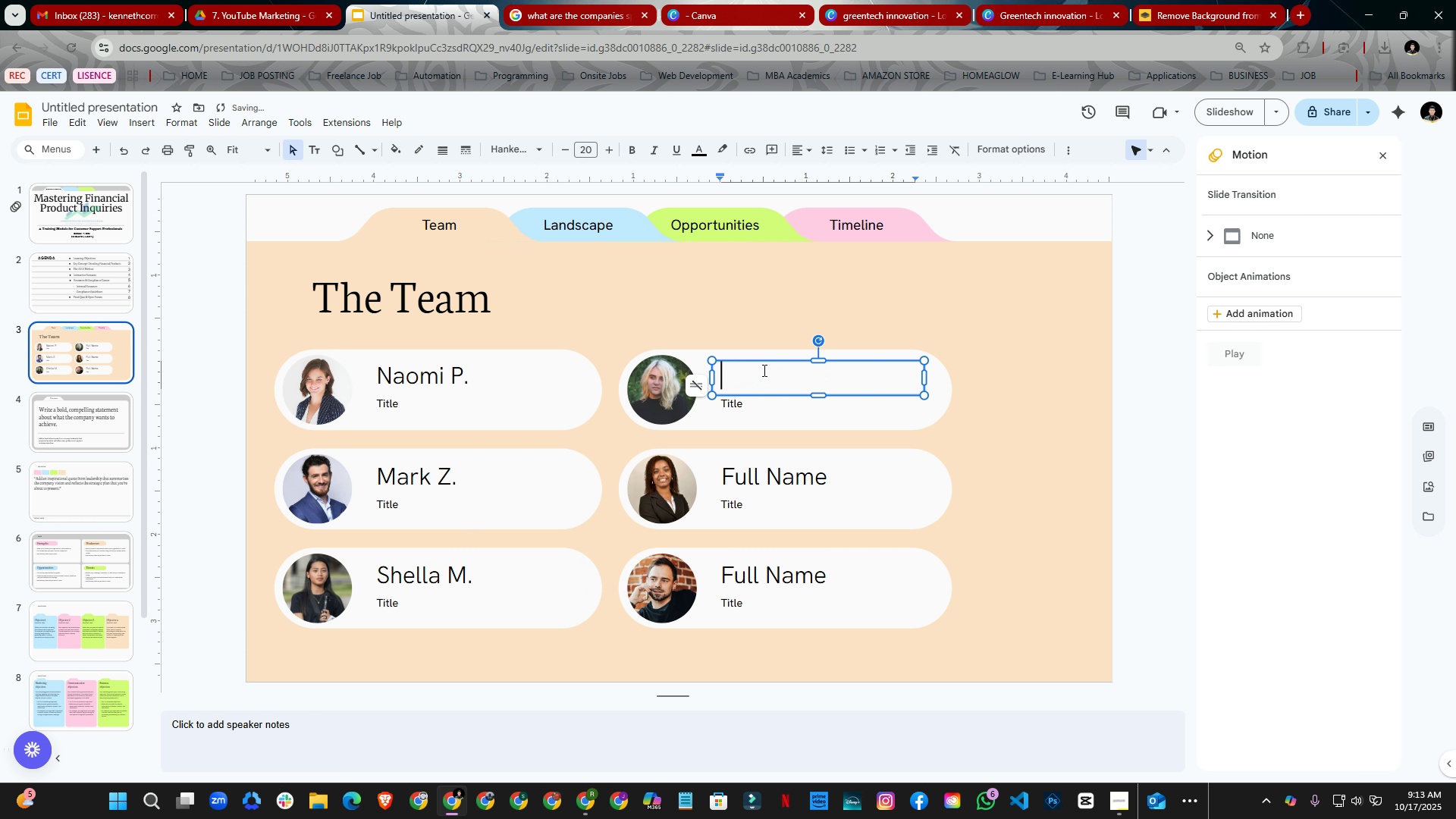 
key(Backspace)
type(Valerie G.)
 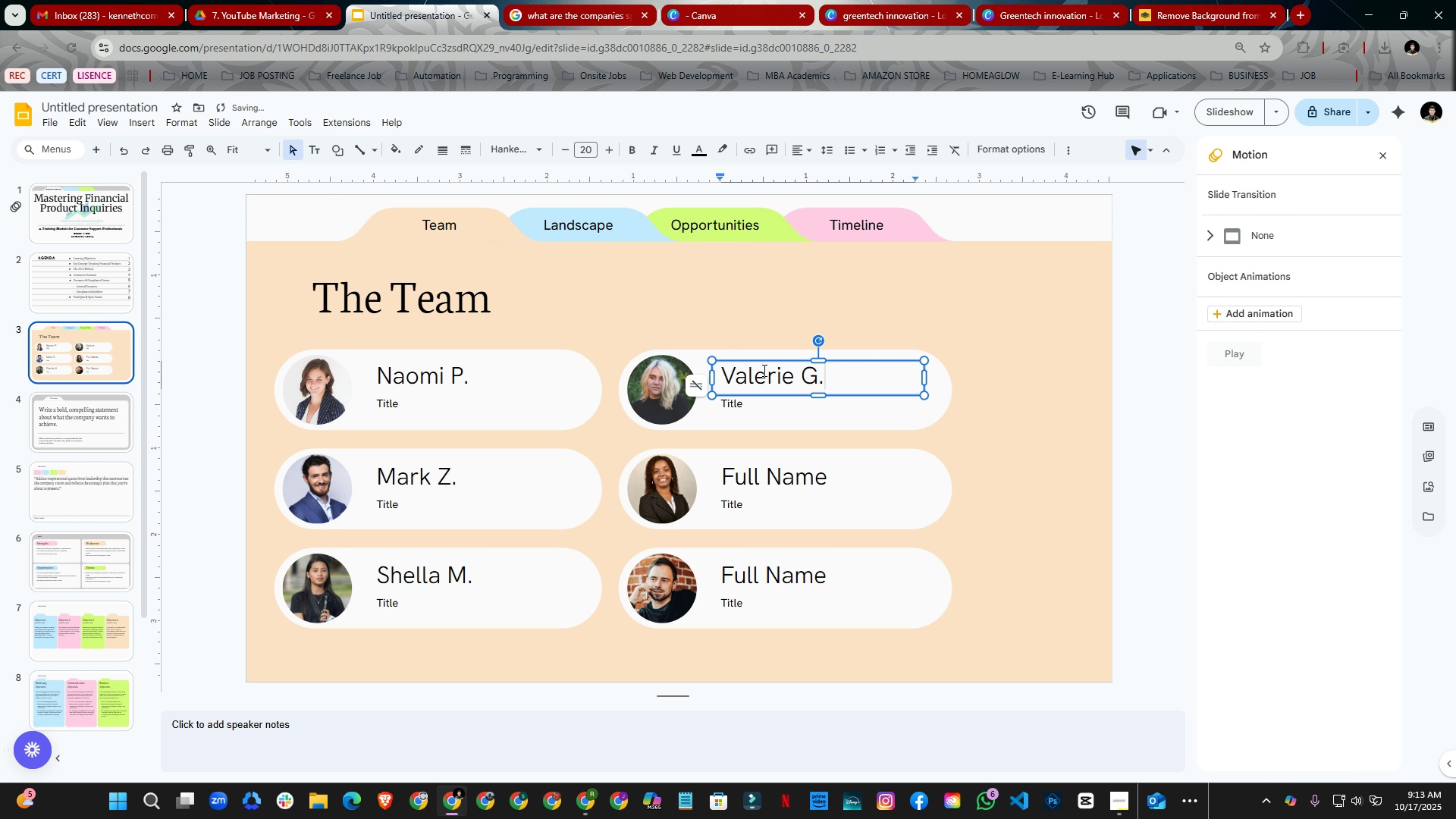 
left_click([764, 466])
 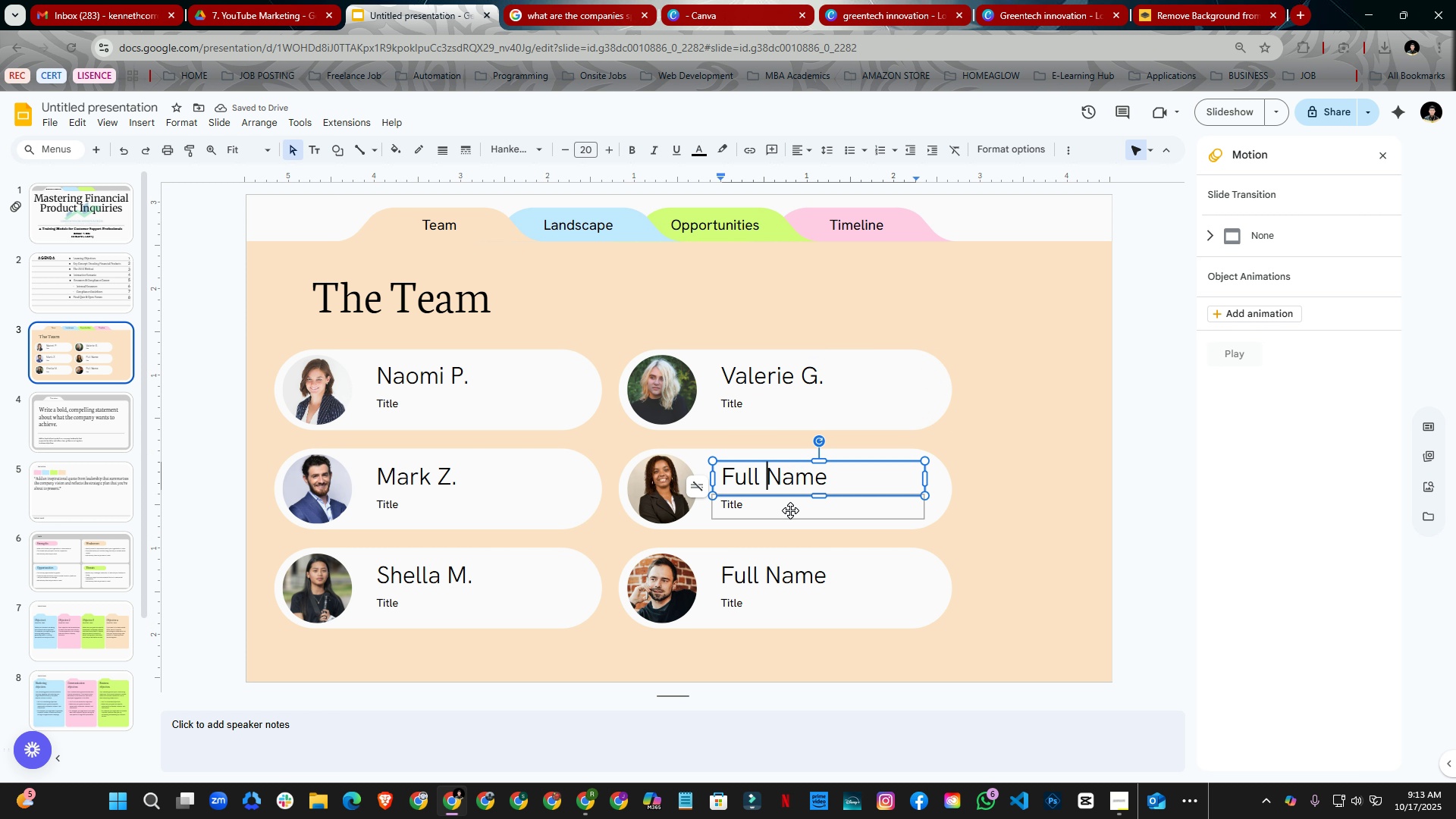 
key(Control+A)
 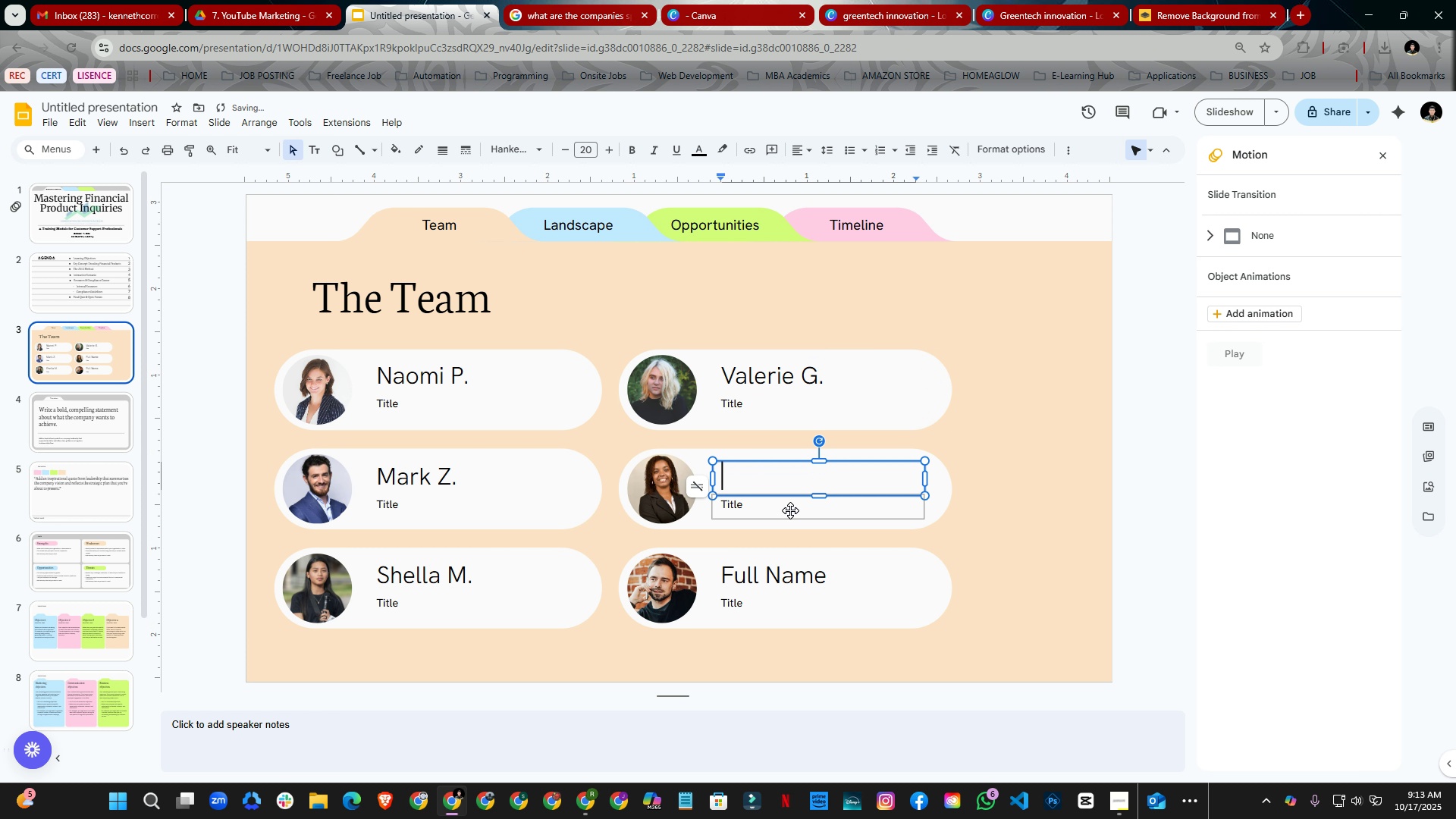 
key(Backspace)
type(Pal M.)
 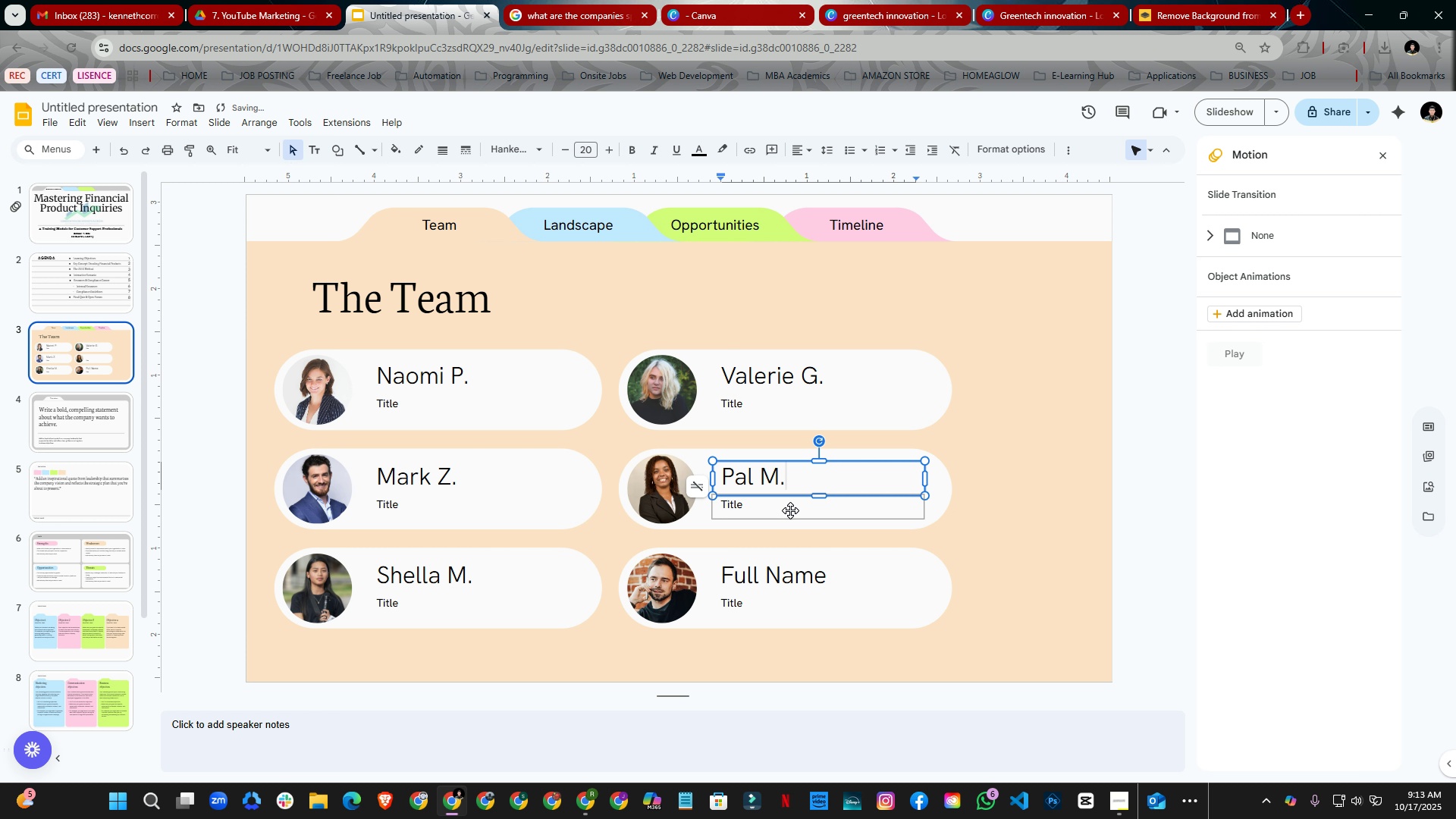 
left_click([754, 592])
 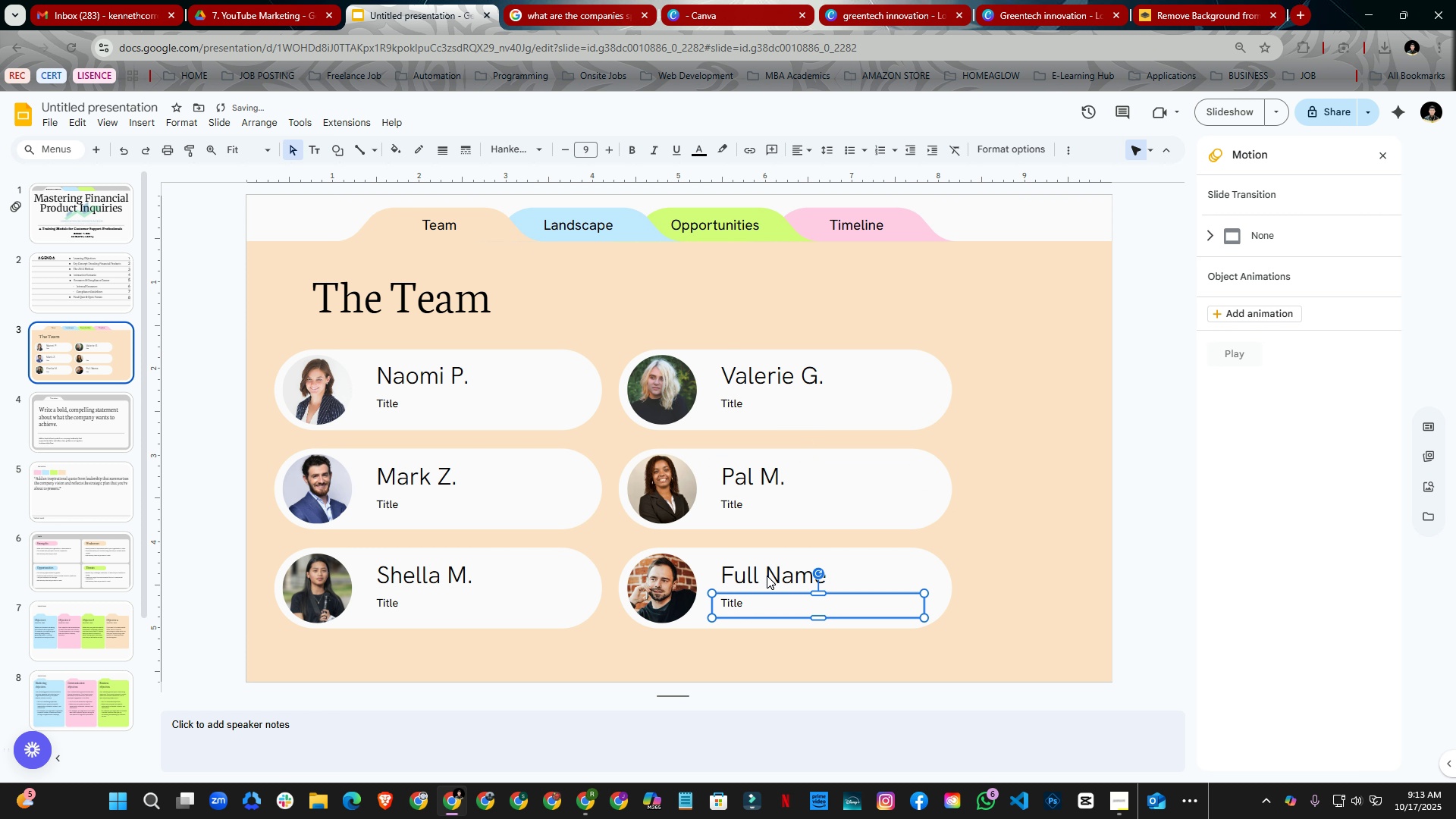 
left_click([767, 576])
 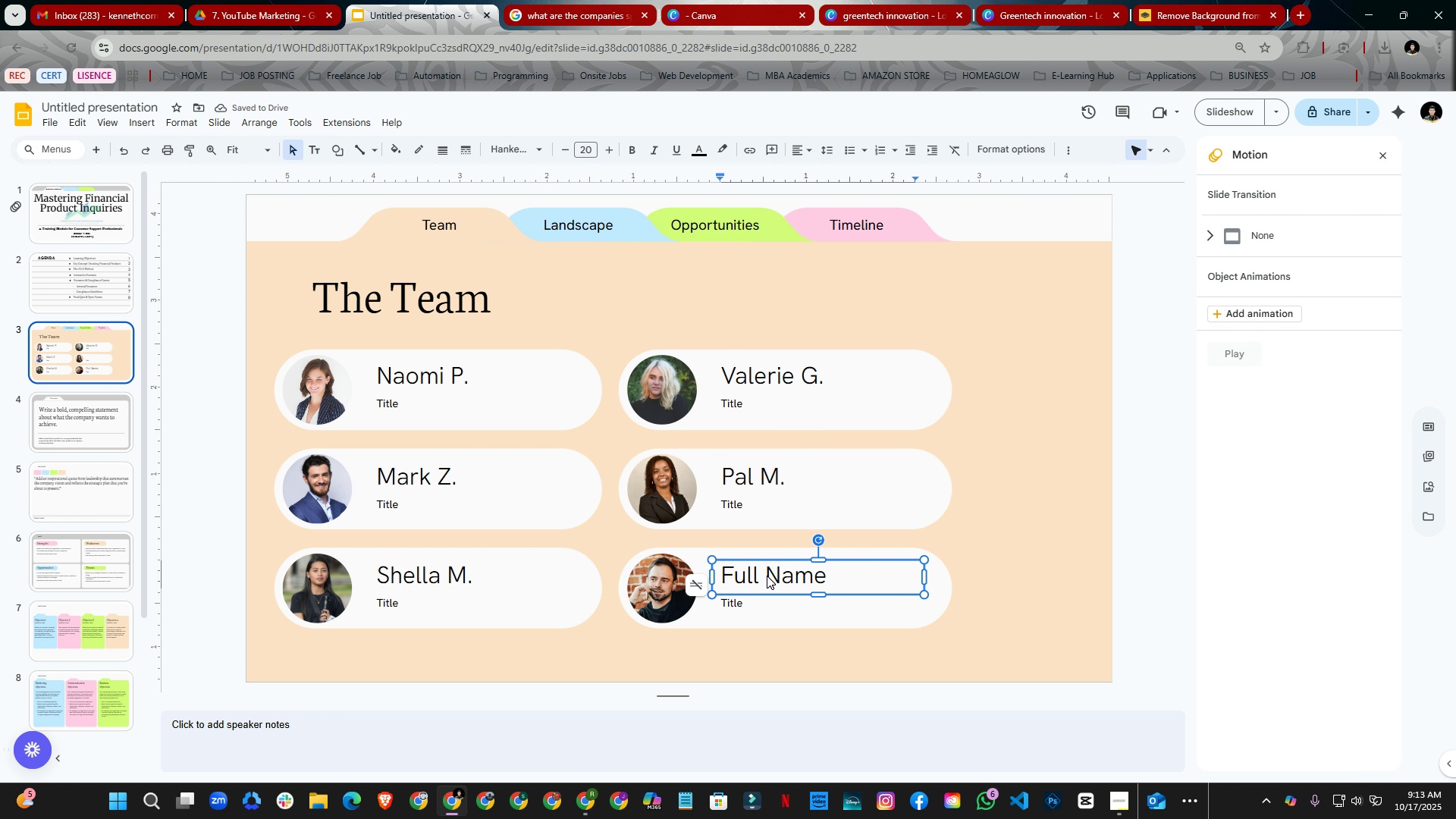 
key(Control+ControlLeft)
 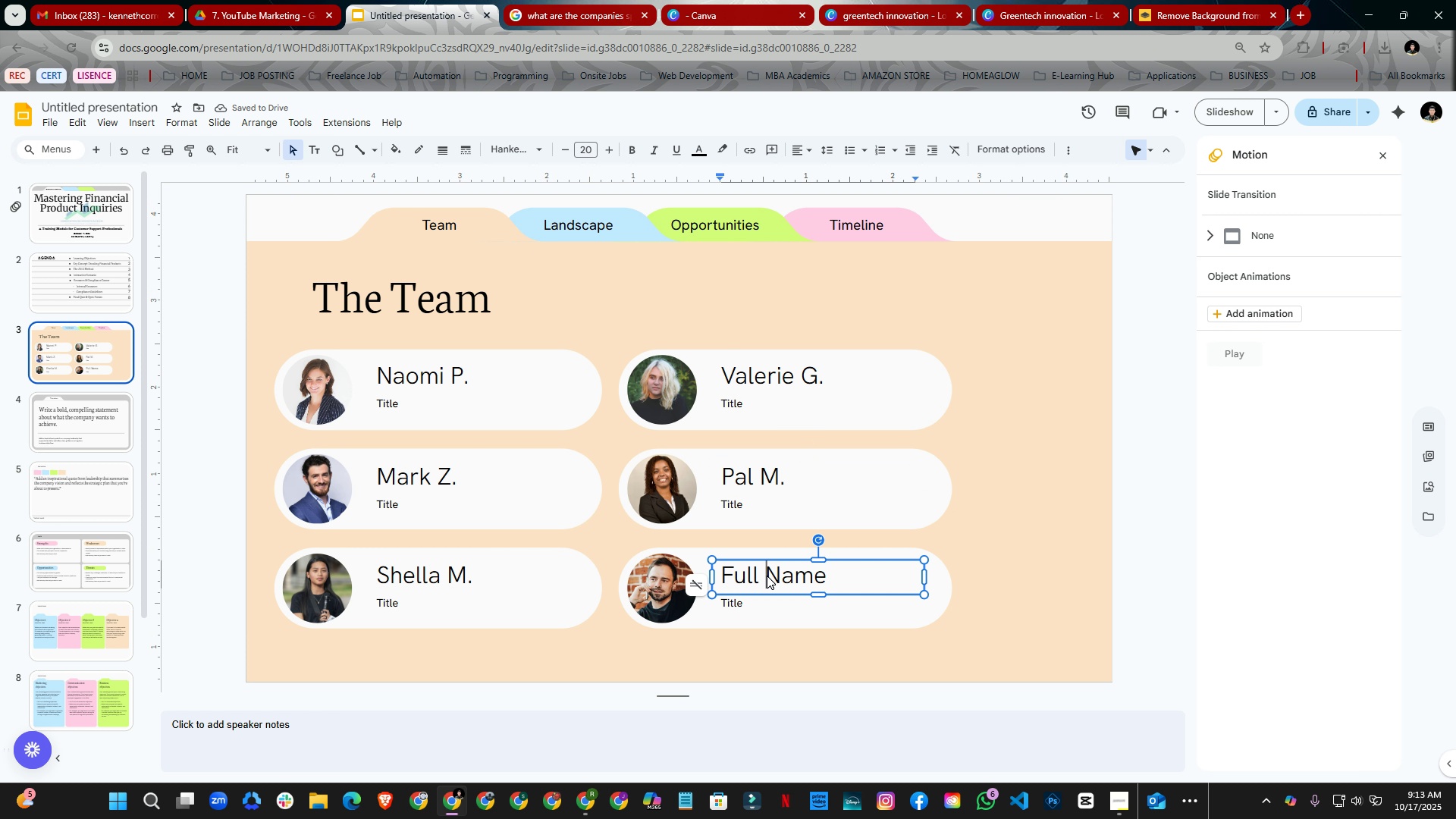 
key(Control+A)
 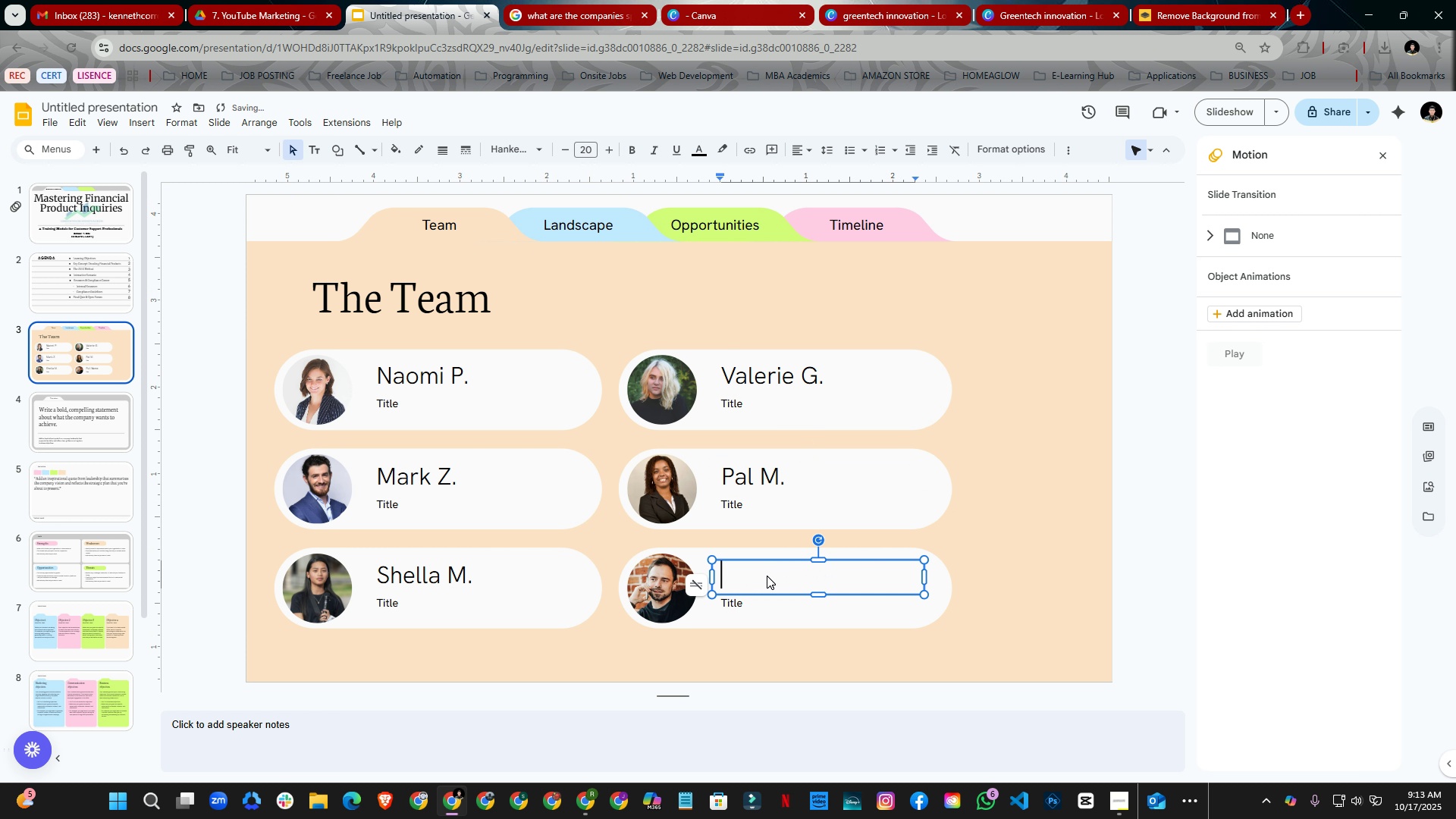 
key(Backspace)
type(nopr)
key(Backspace)
key(Backspace)
key(Backspace)
key(Backspace)
type(norbert)
key(Backspace)
key(Backspace)
key(Backspace)
key(Backspace)
key(Backspace)
key(Backspace)
key(Backspace)
type(Norbert W.)
 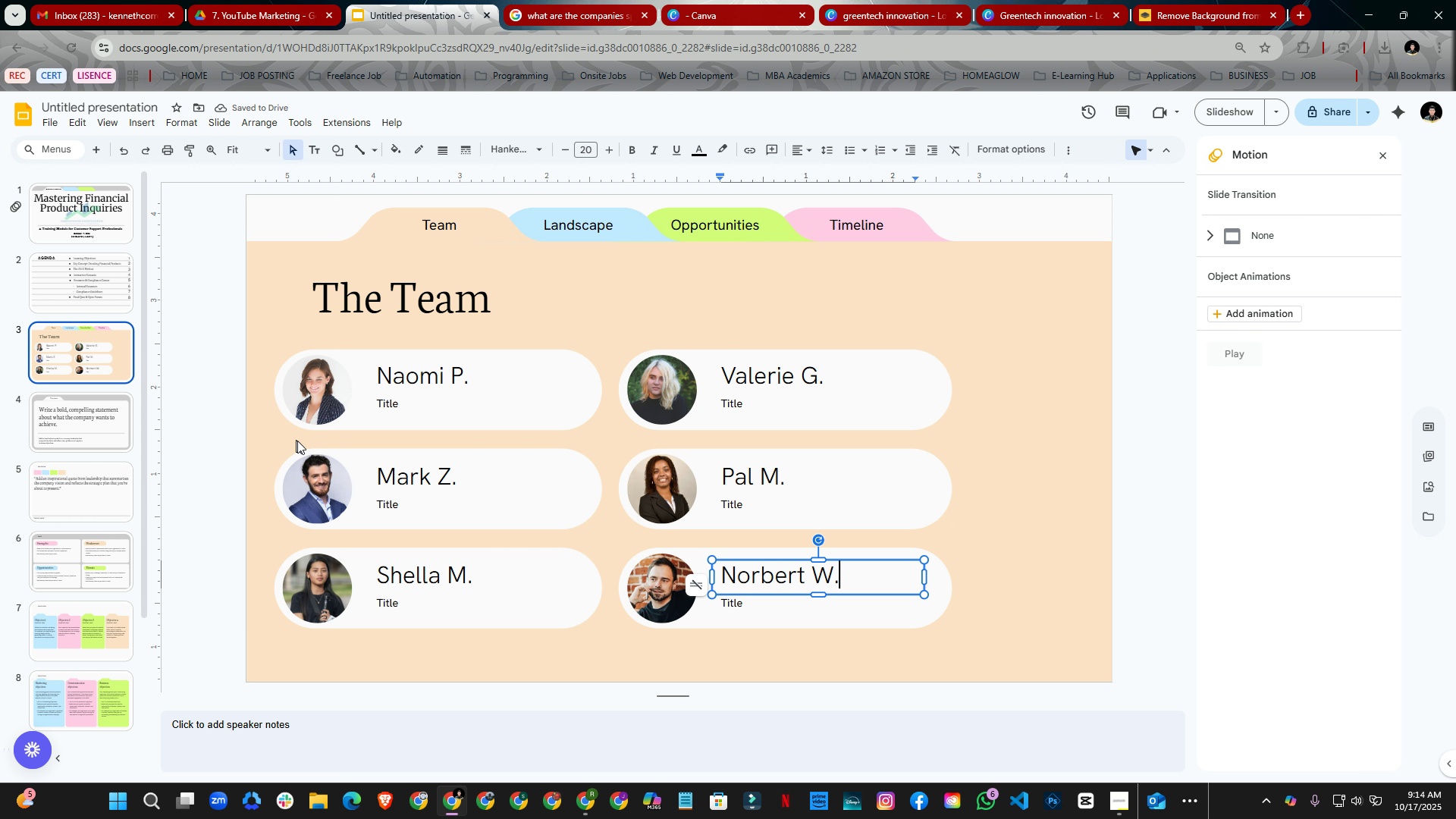 
left_click([395, 414])
 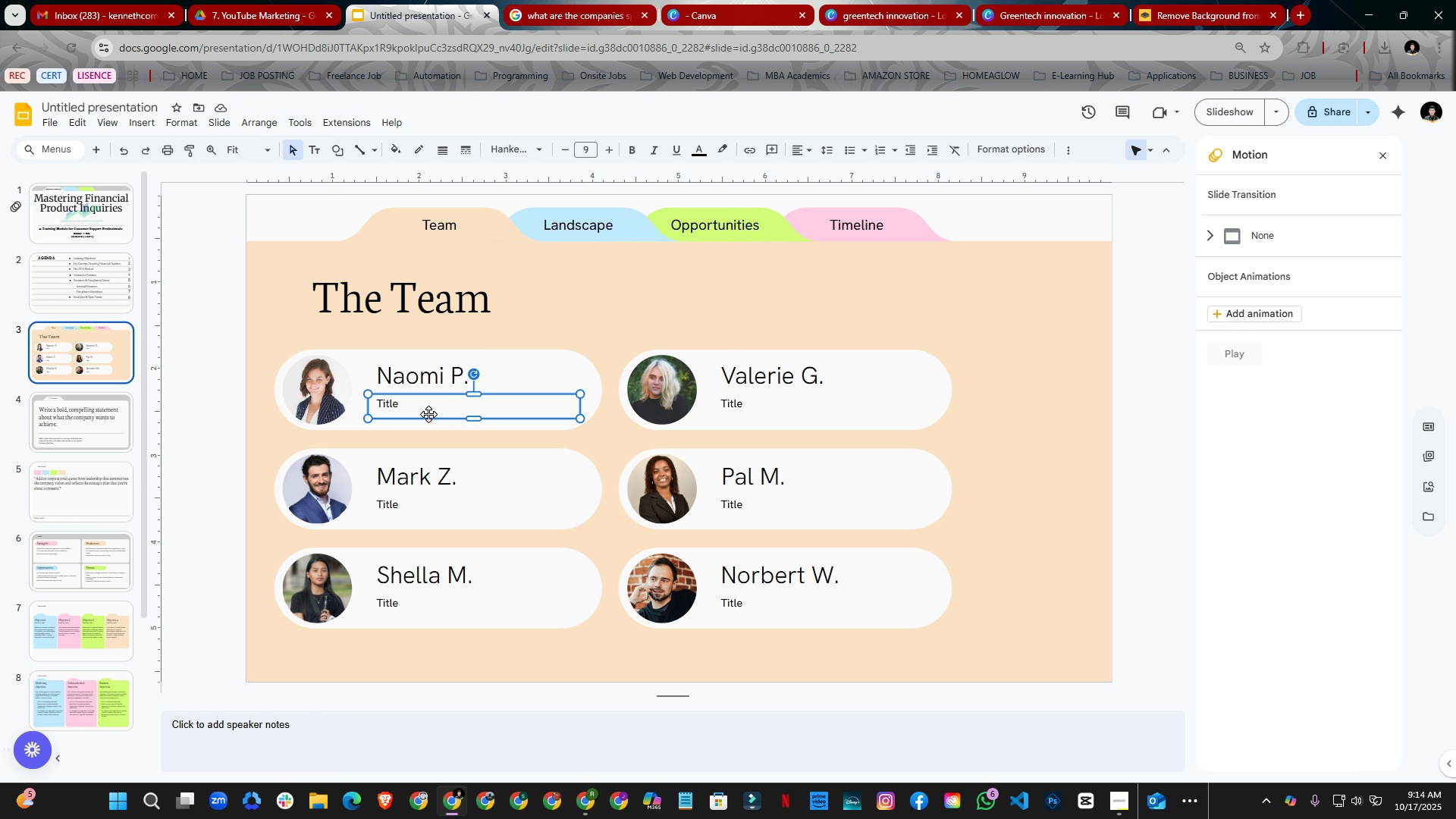 
double_click([424, 407])
 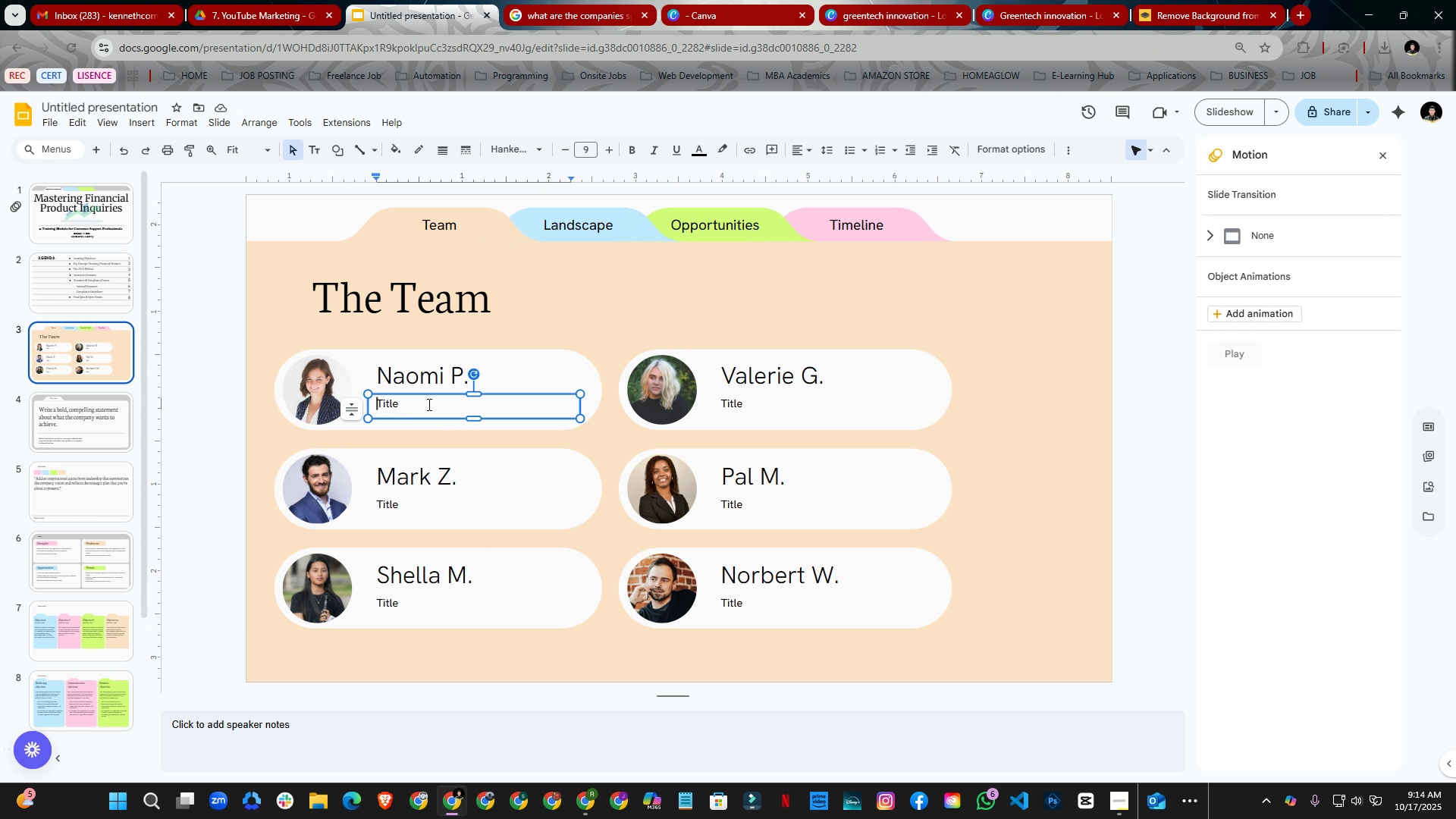 
key(Control+A)
 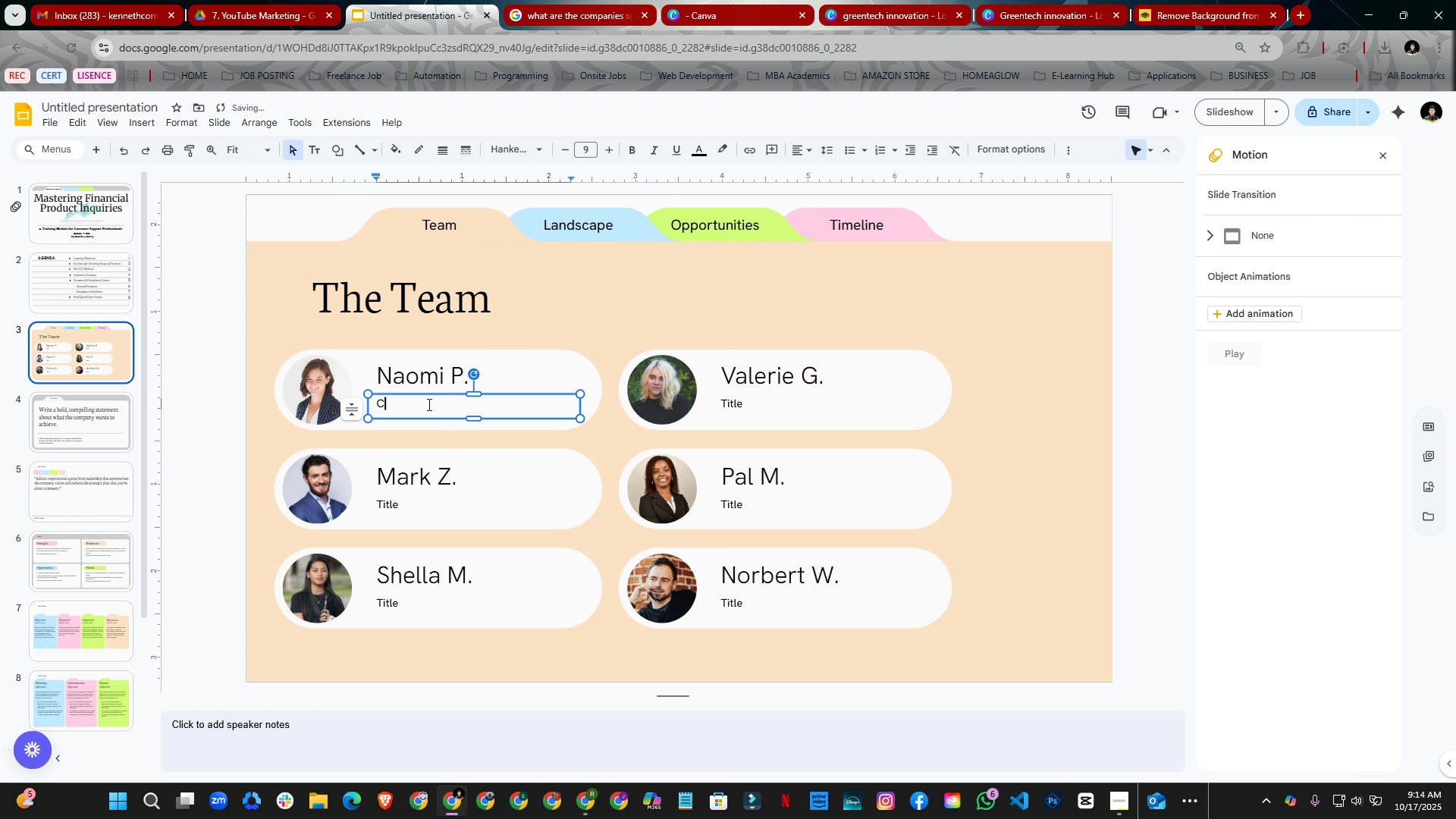 
type(CEO)
 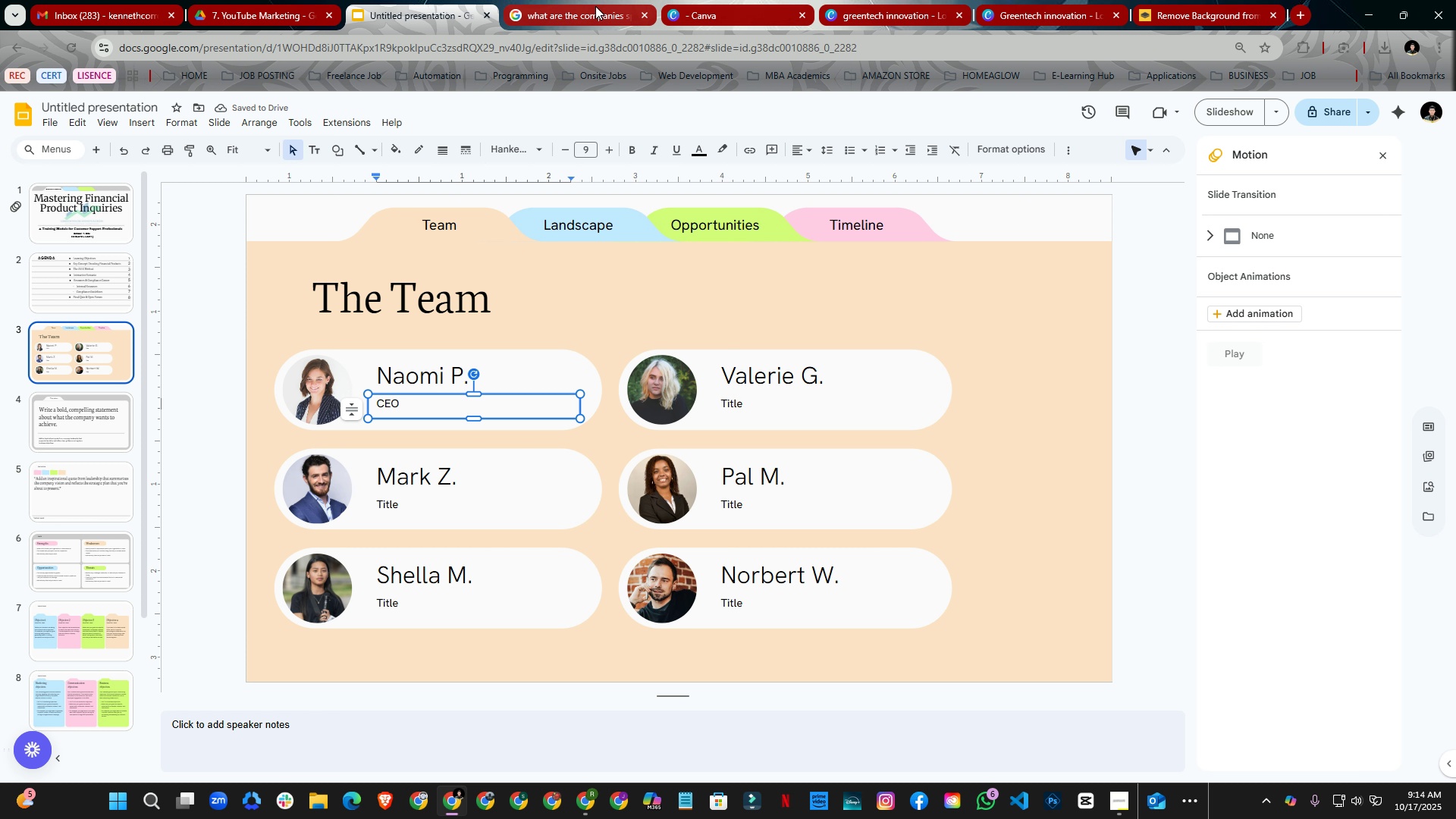 
left_click([595, 6])
 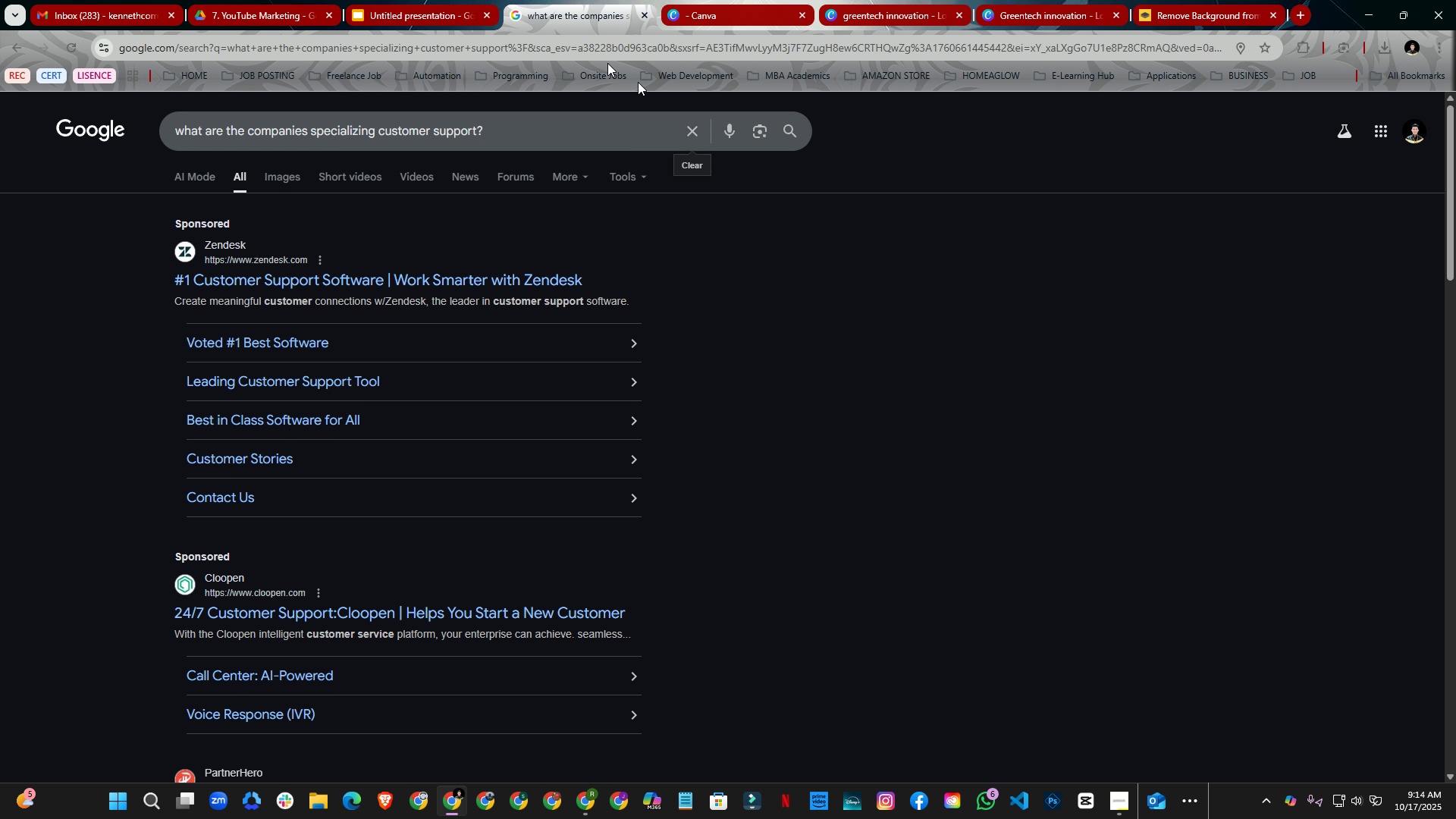 
left_click([447, 0])
 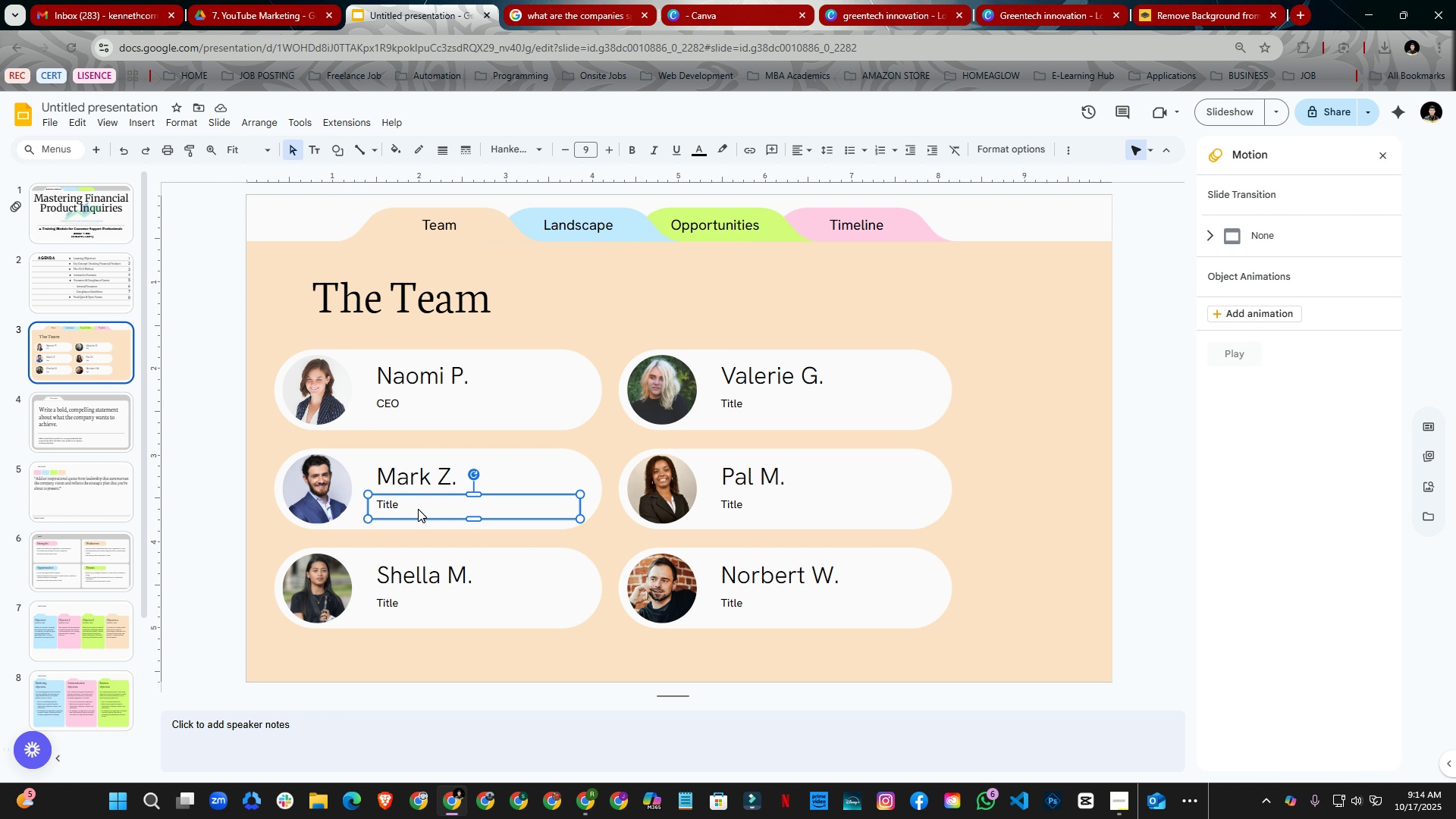 
key(Backspace)
 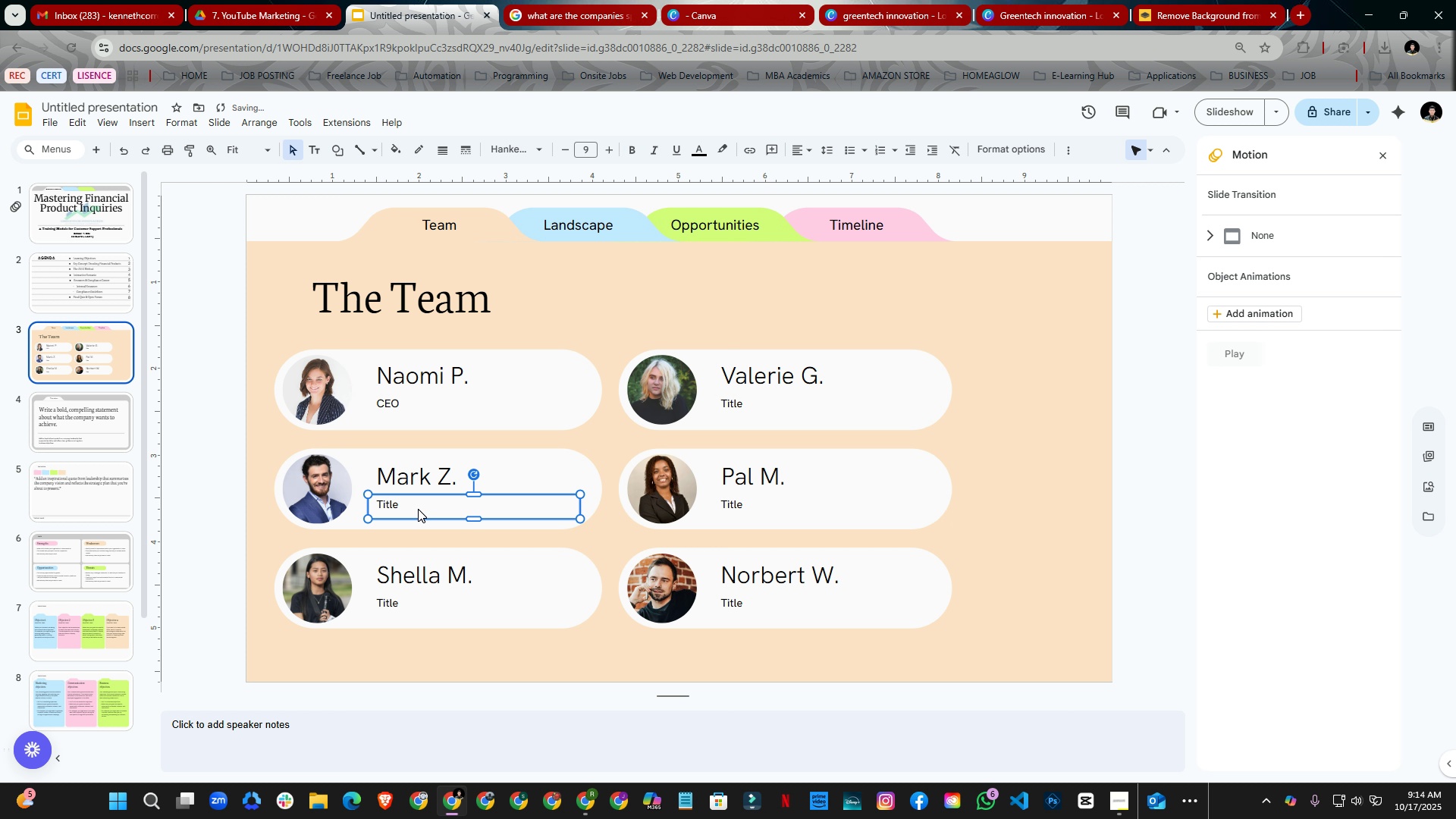 
key(Control+ControlLeft)
 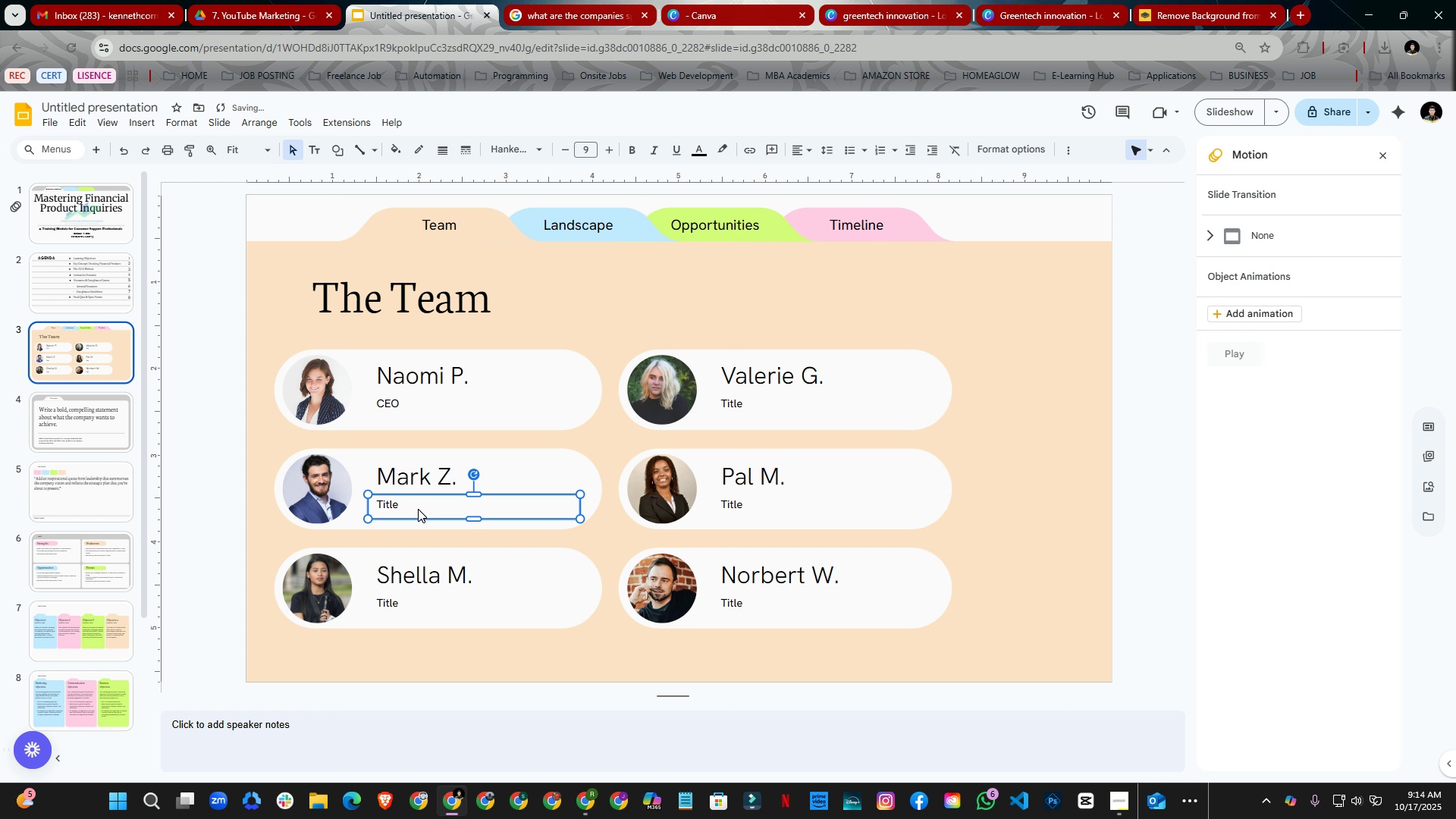 
key(Control+Z)
 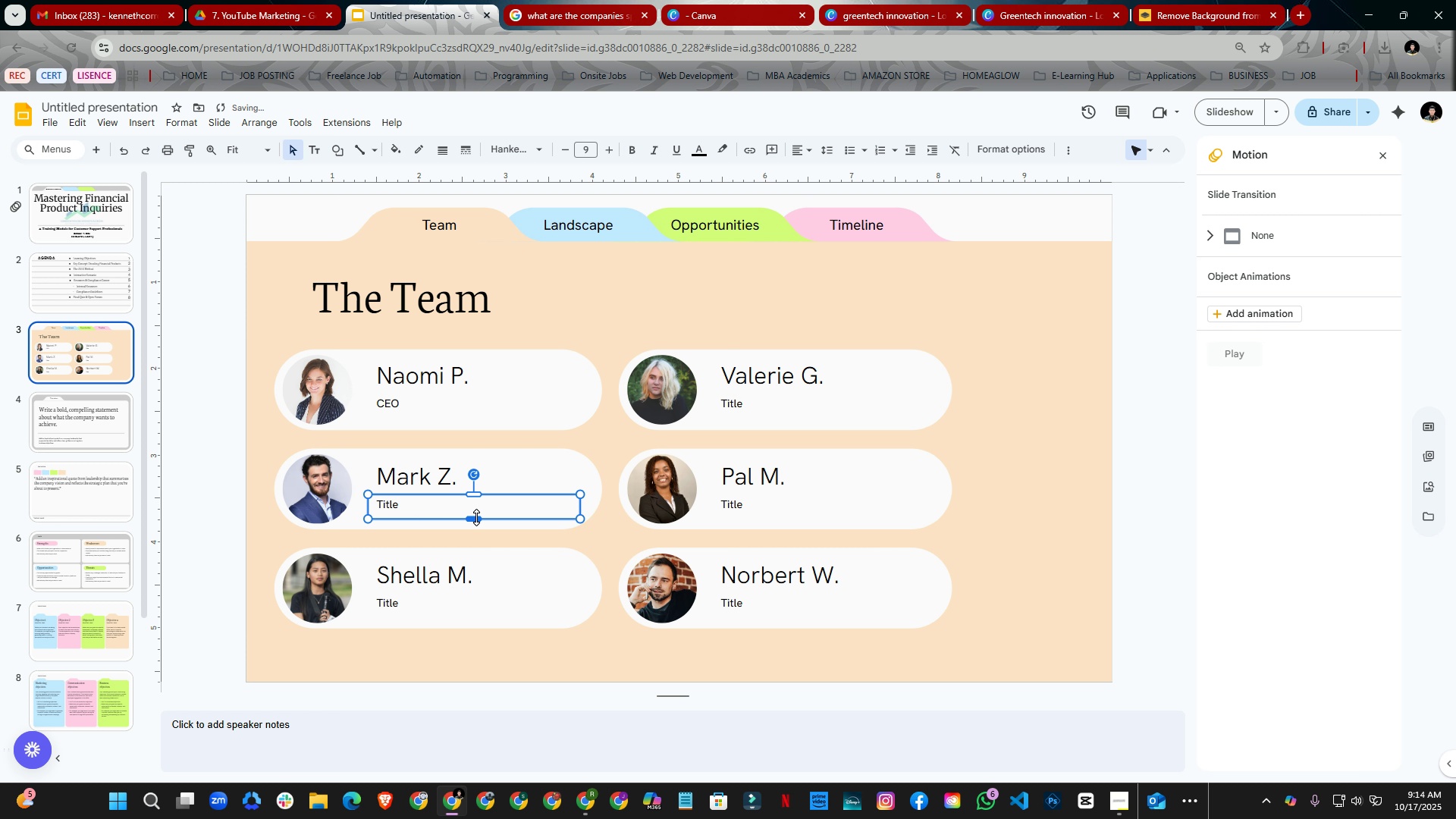 
left_click([466, 513])
 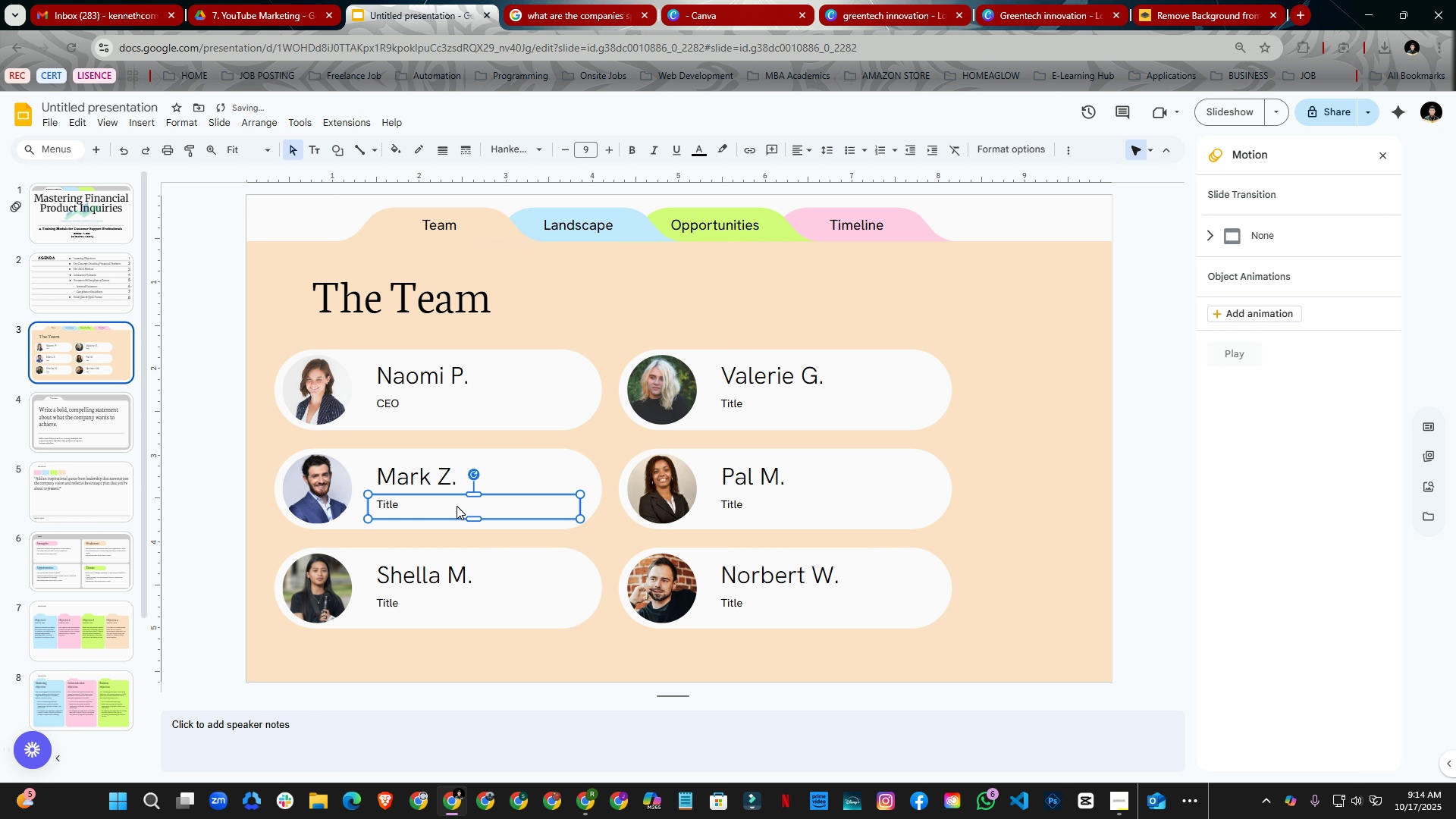 
double_click([457, 506])
 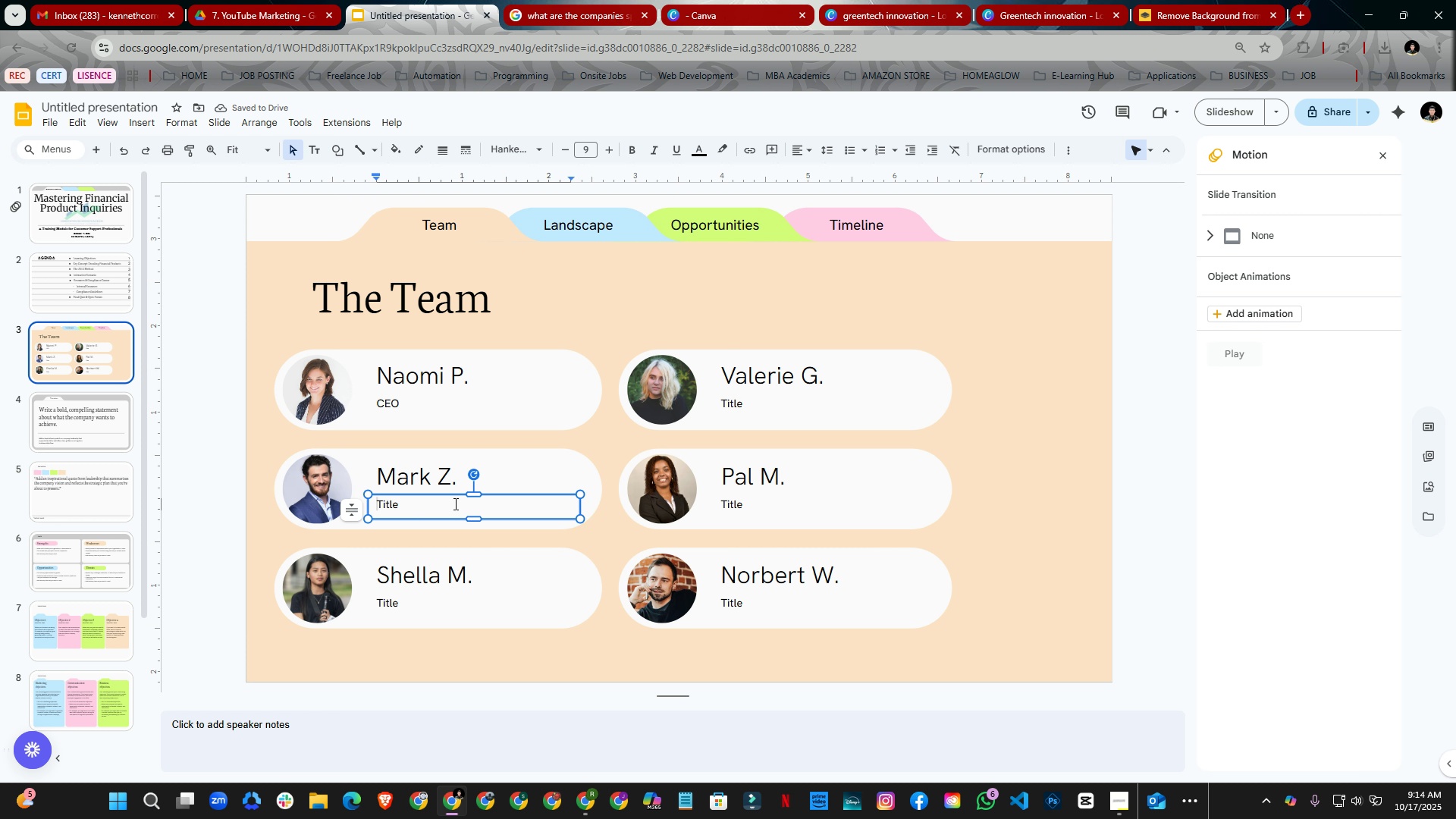 
key(ArrowRight)
 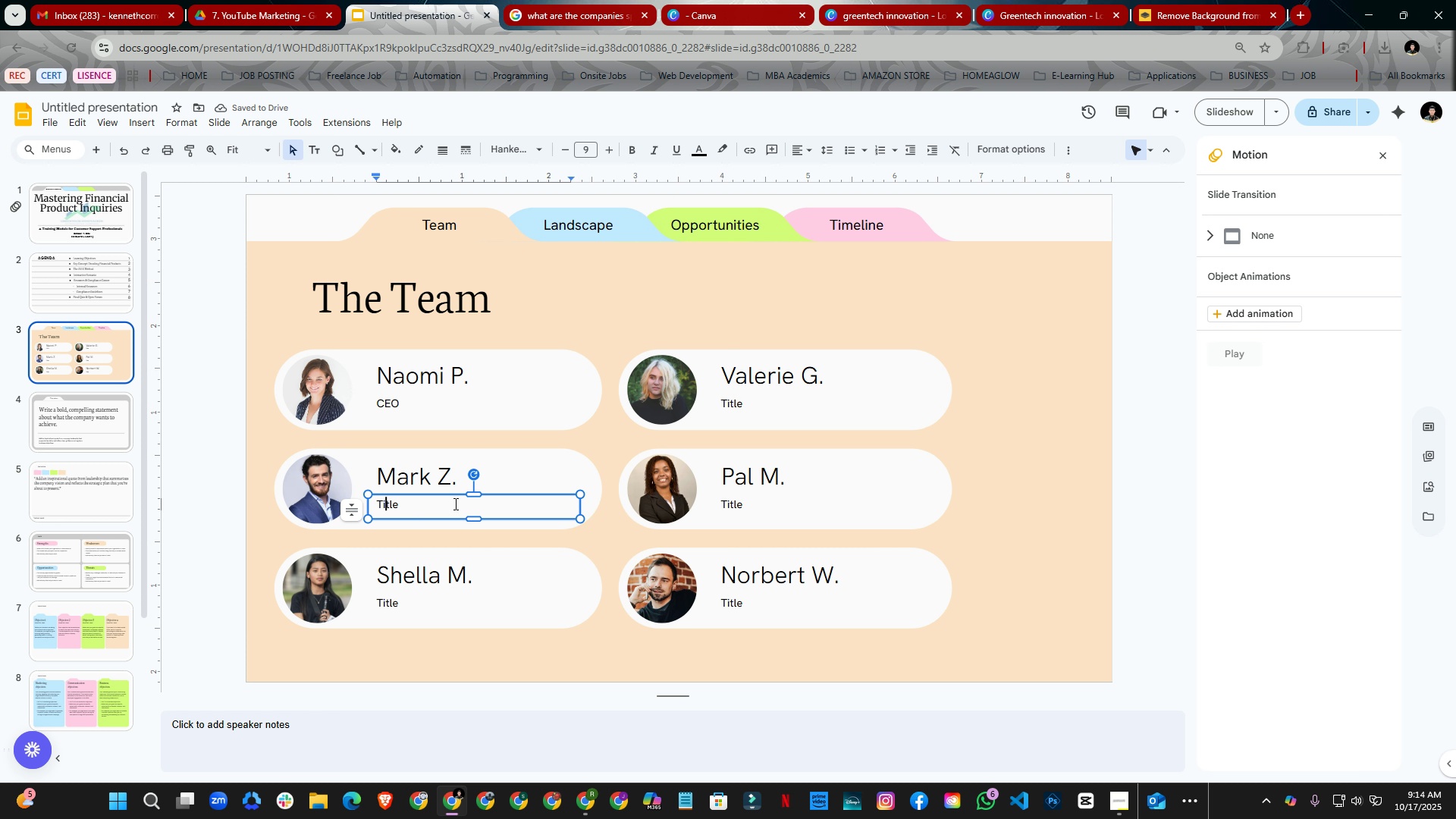 
key(ArrowRight)
 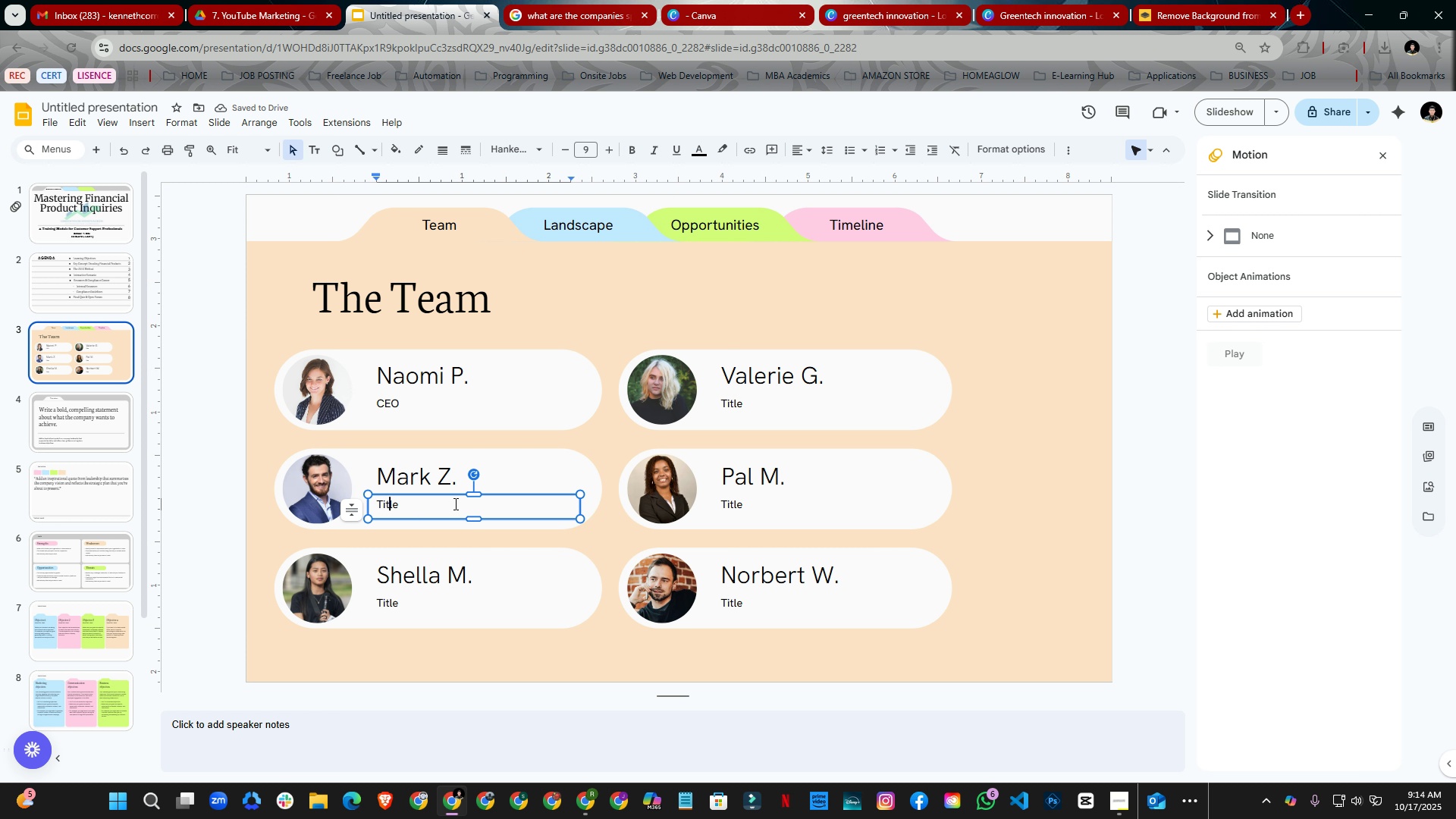 
key(ArrowRight)
 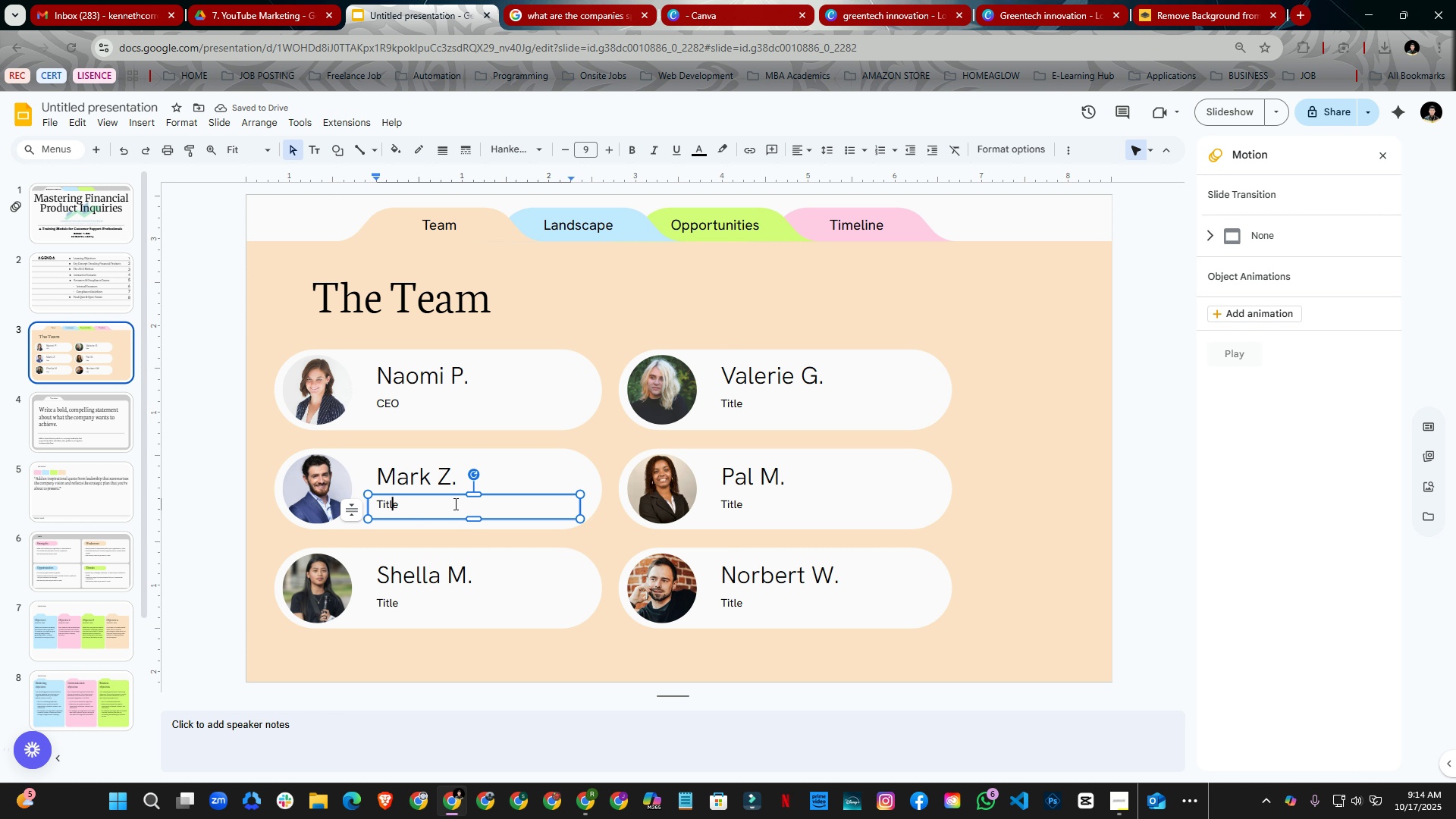 
key(ArrowRight)
 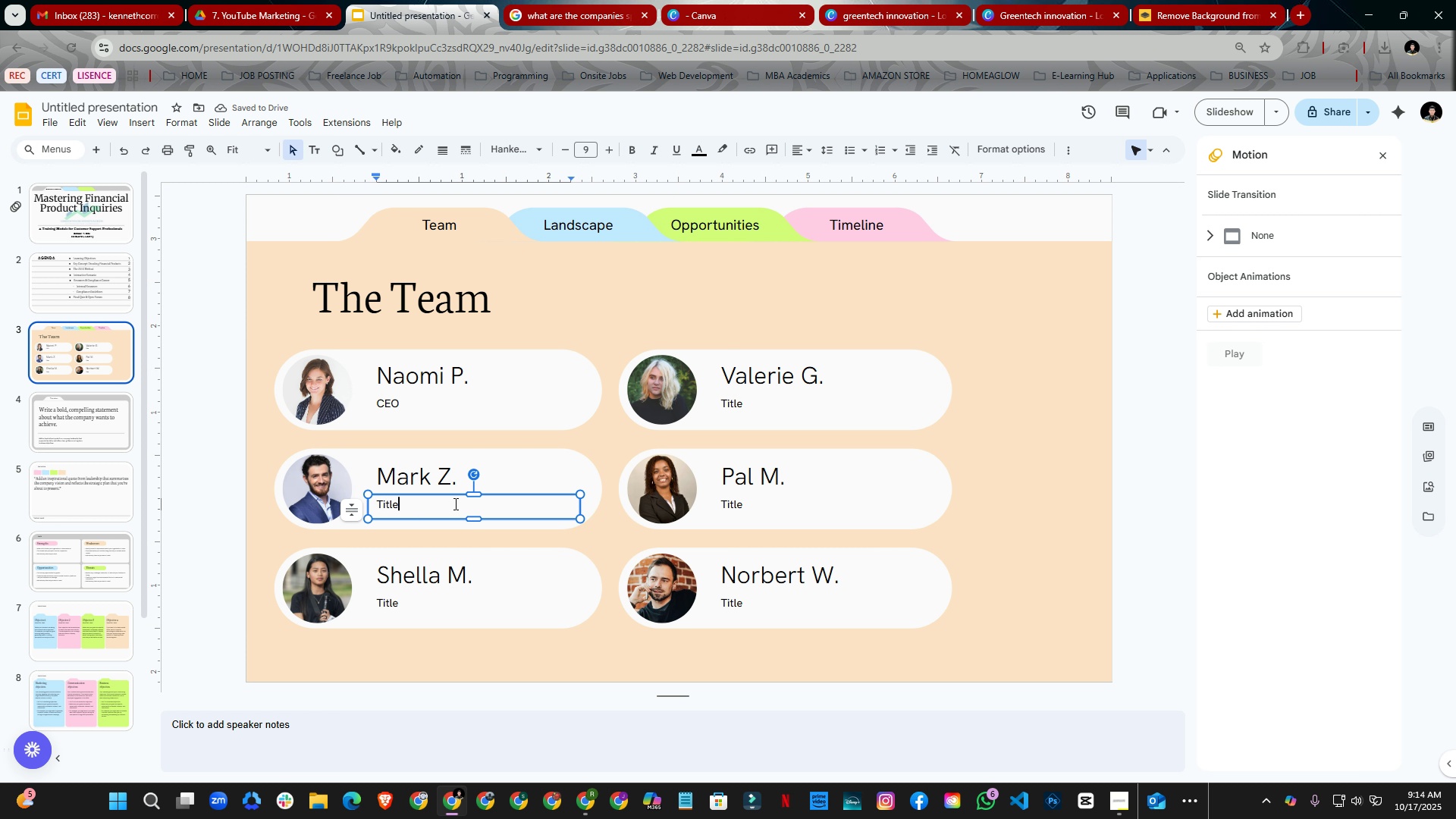 
key(ArrowRight)
 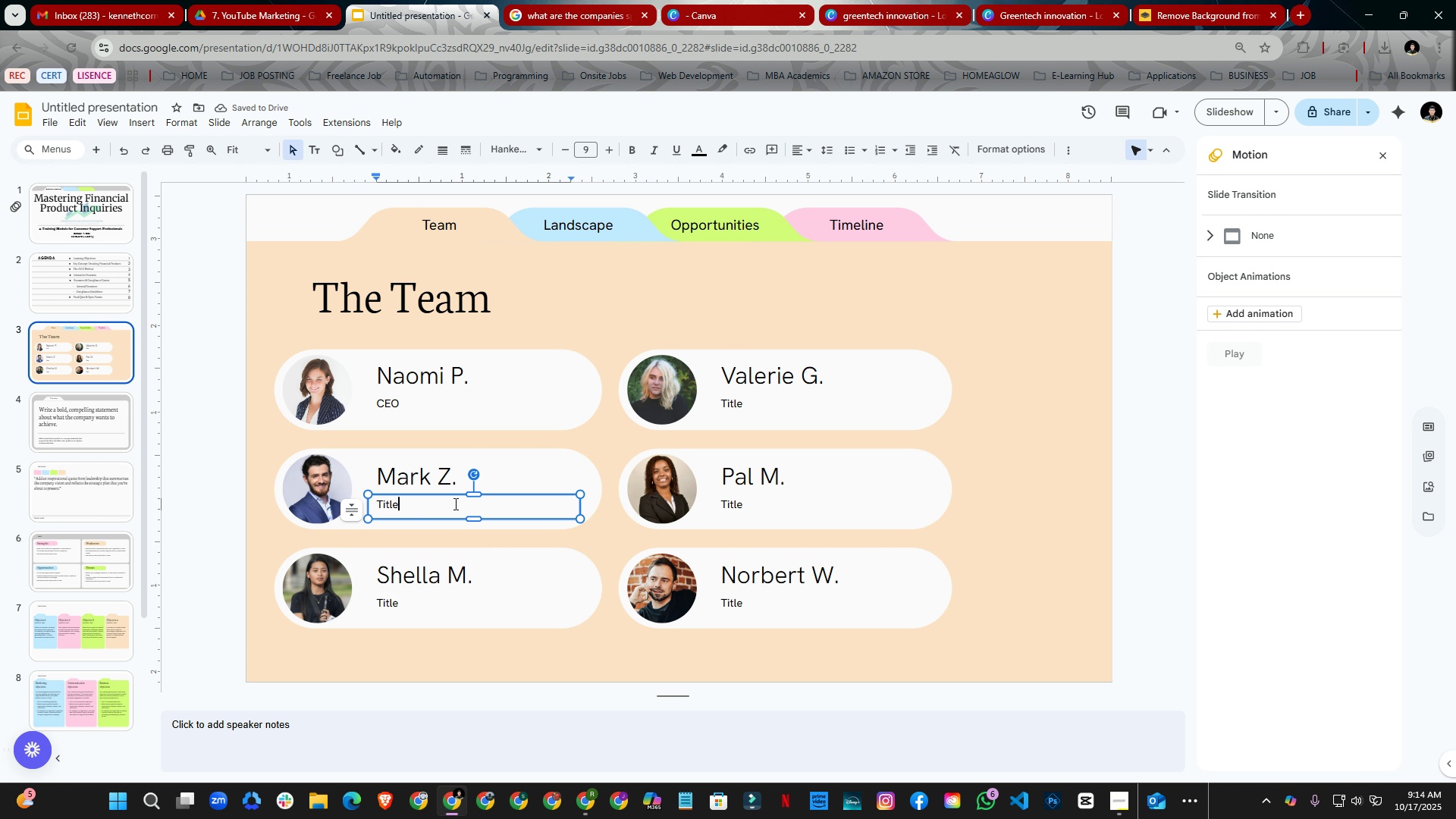 
key(Backspace)
key(Backspace)
key(Backspace)
key(Backspace)
key(Backspace)
type(COO)
 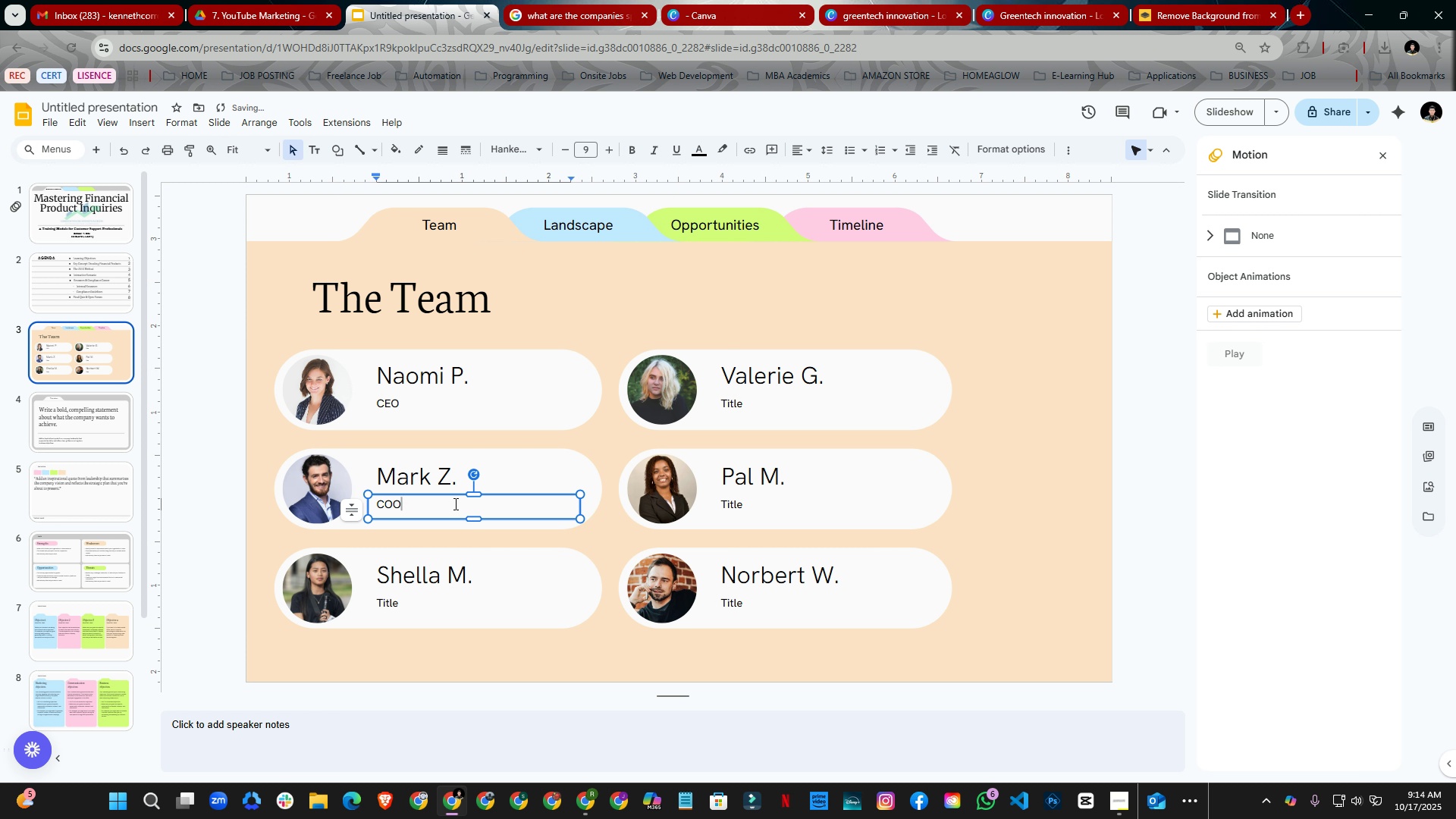 
double_click([416, 612])
 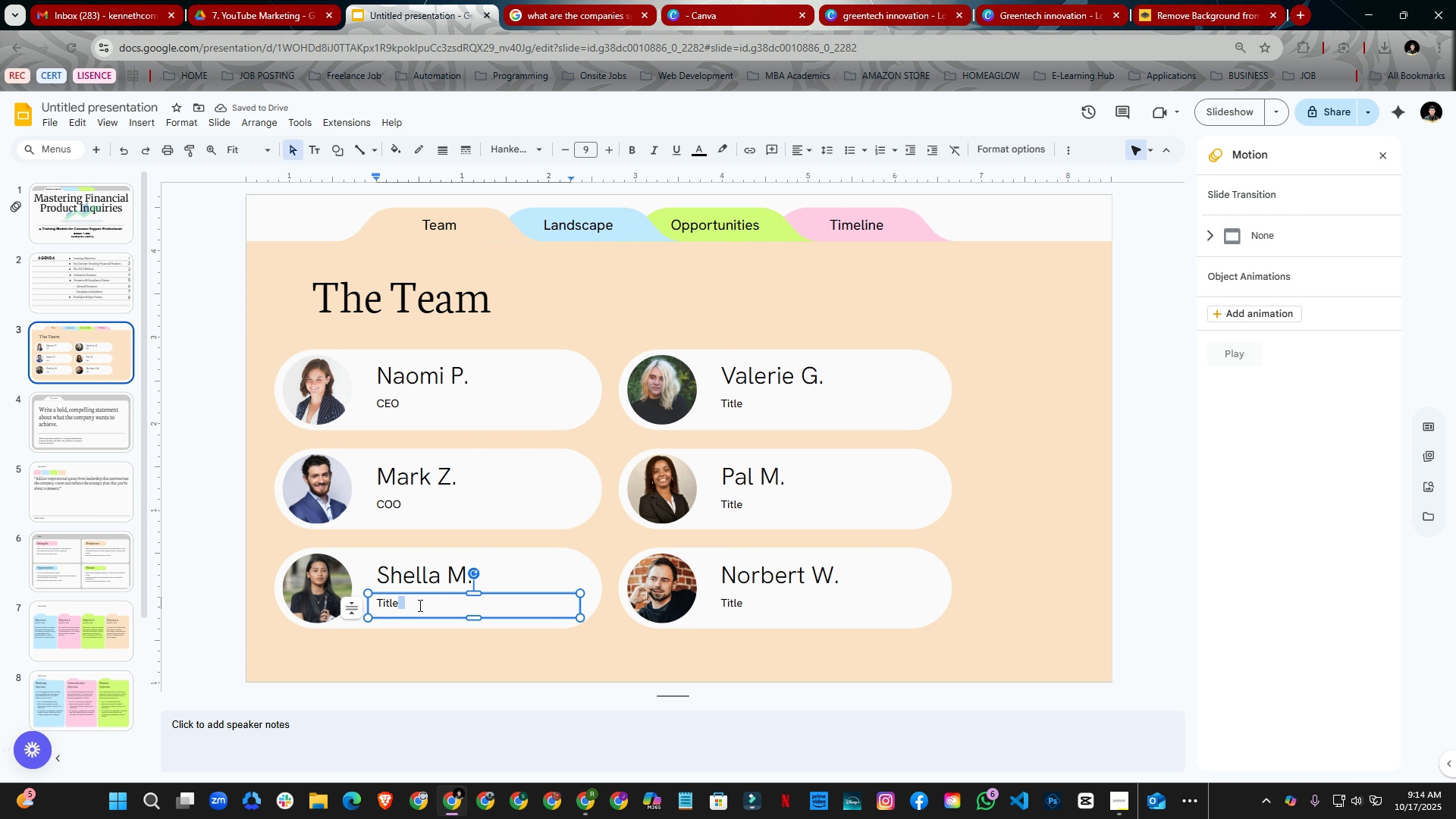 
key(Backspace)
 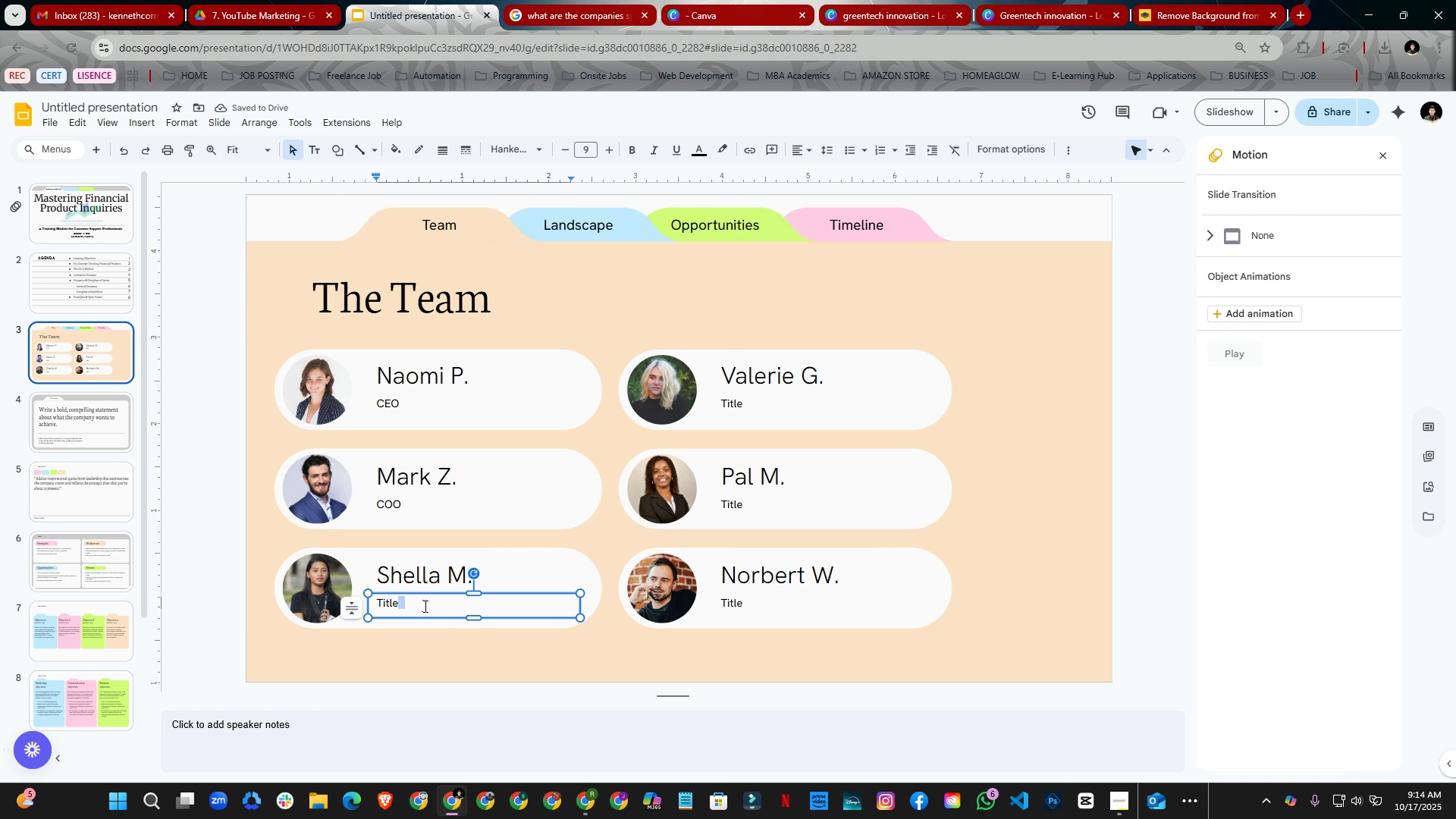 
key(Backspace)
 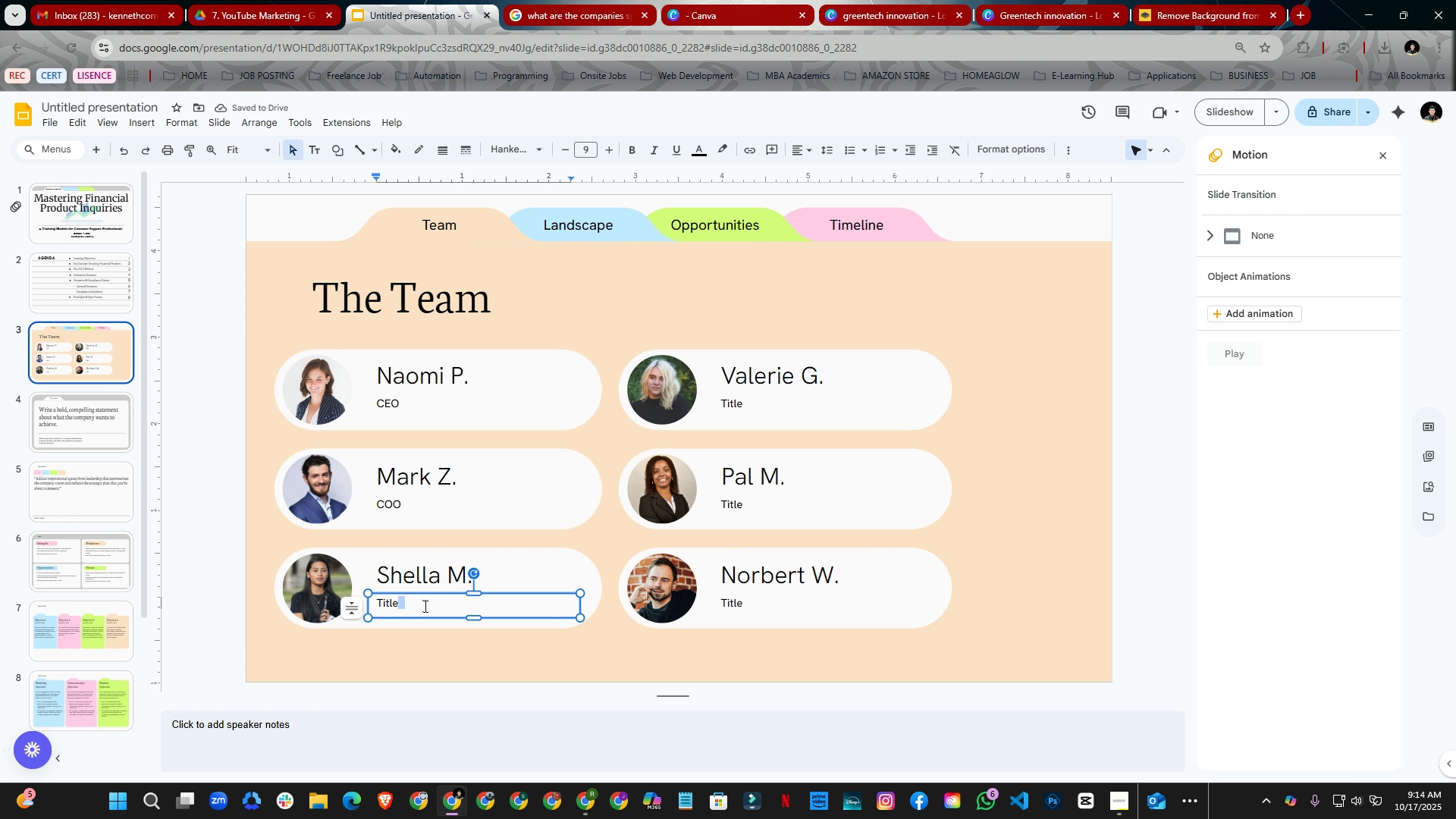 
left_click([424, 606])
 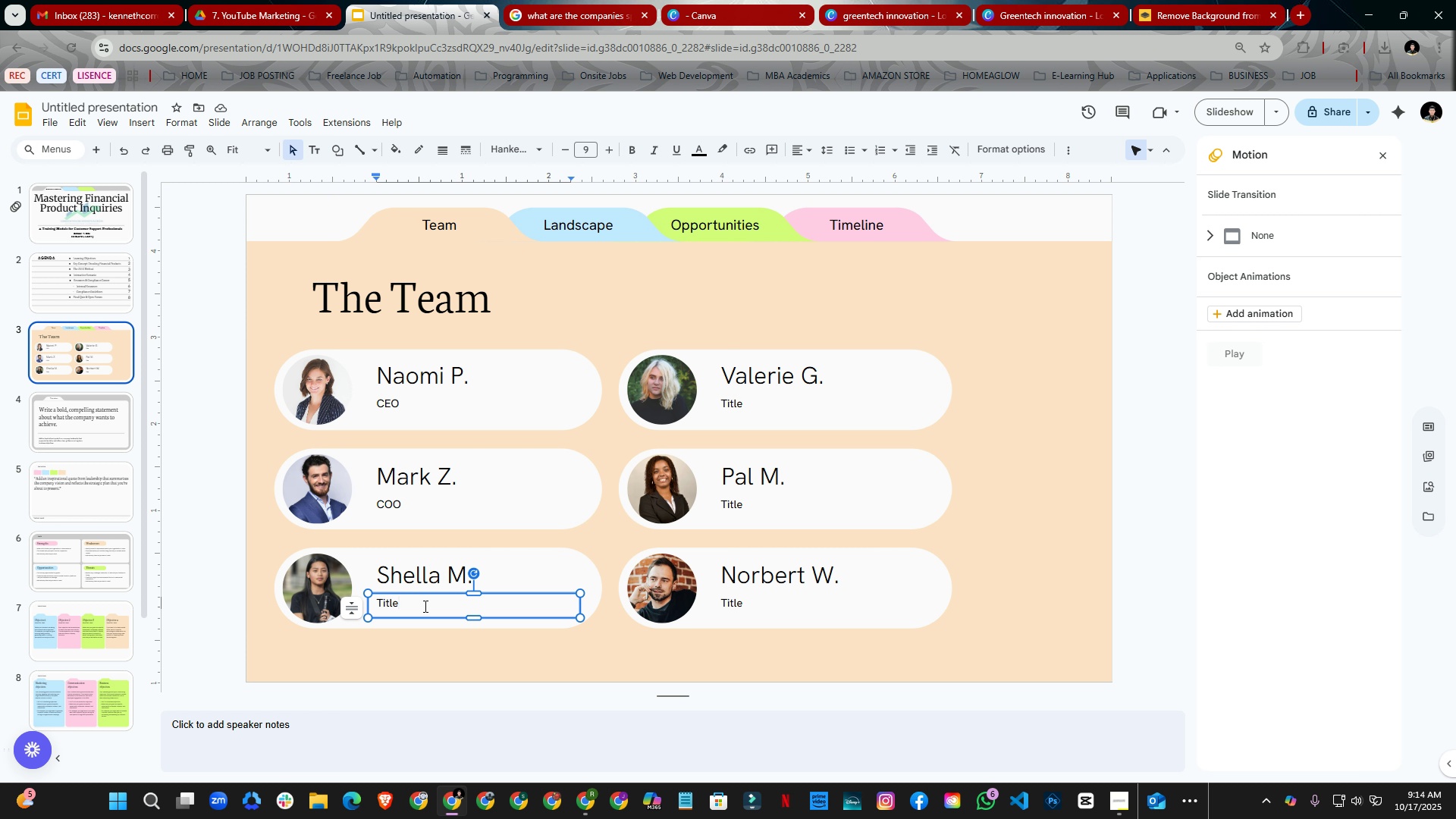 
key(Backspace)
key(Backspace)
key(Backspace)
key(Backspace)
key(Backspace)
type(CMO)
 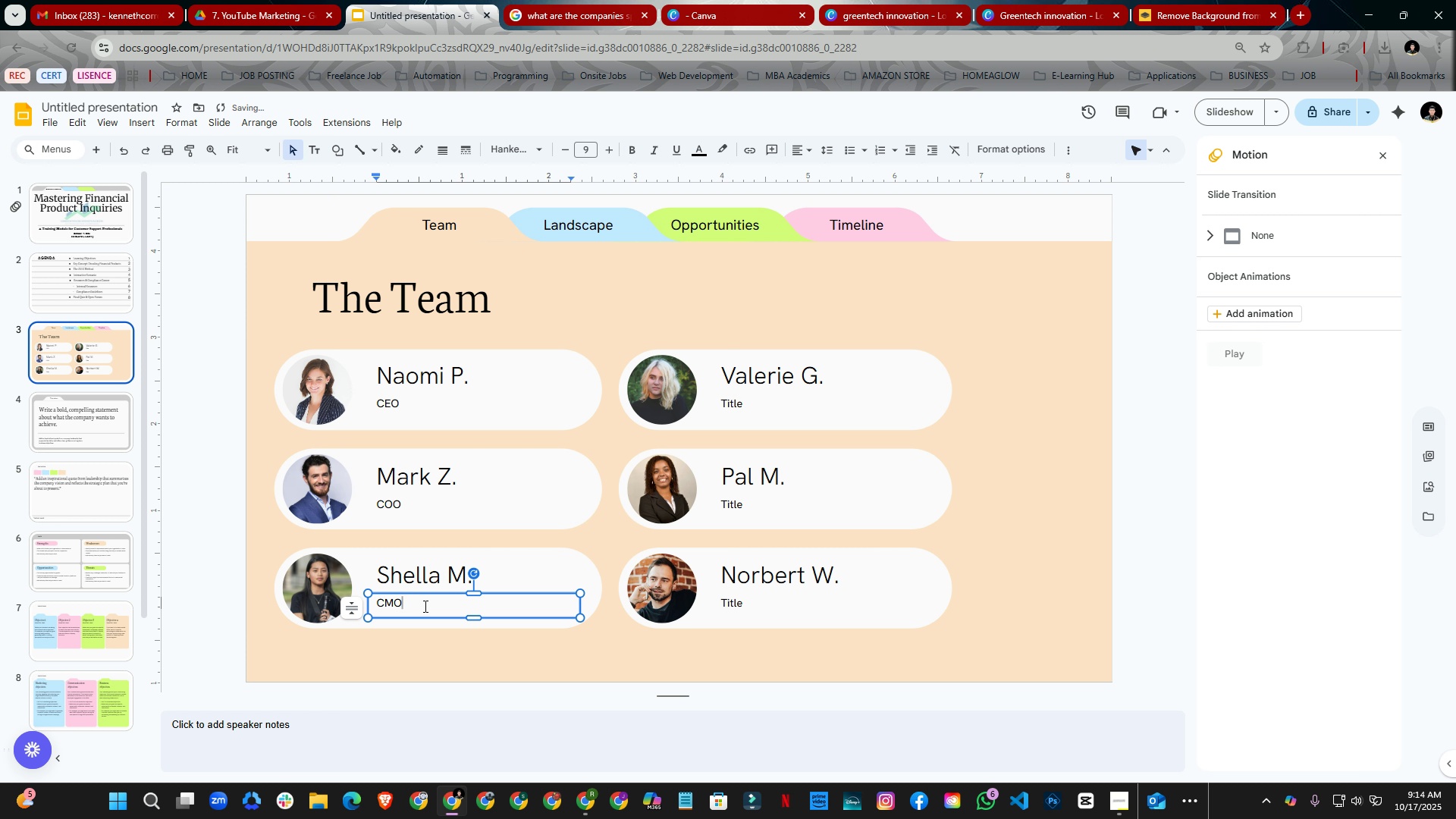 
double_click([770, 406])
 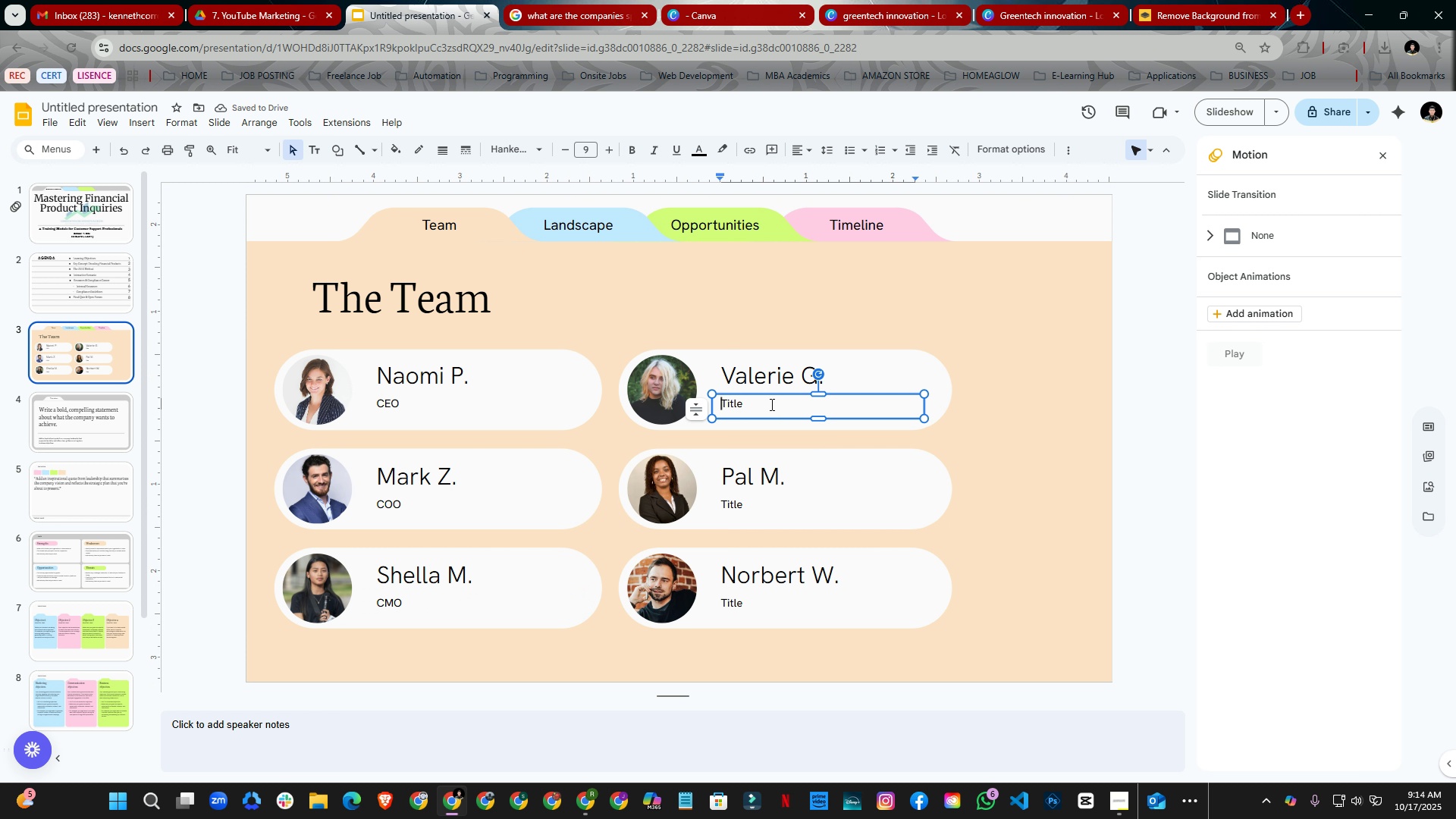 
key(ArrowRight)
 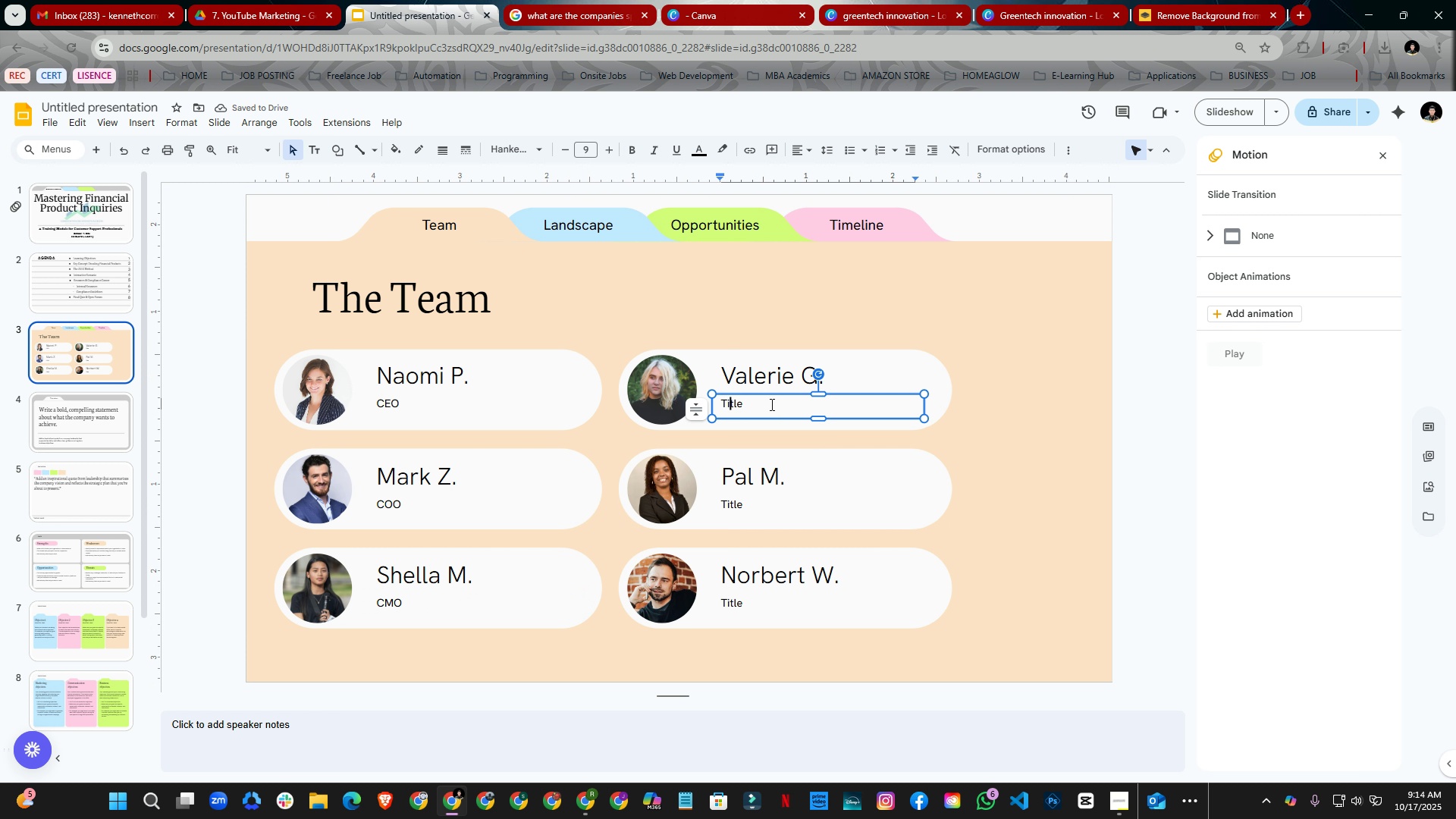 
key(ArrowRight)
 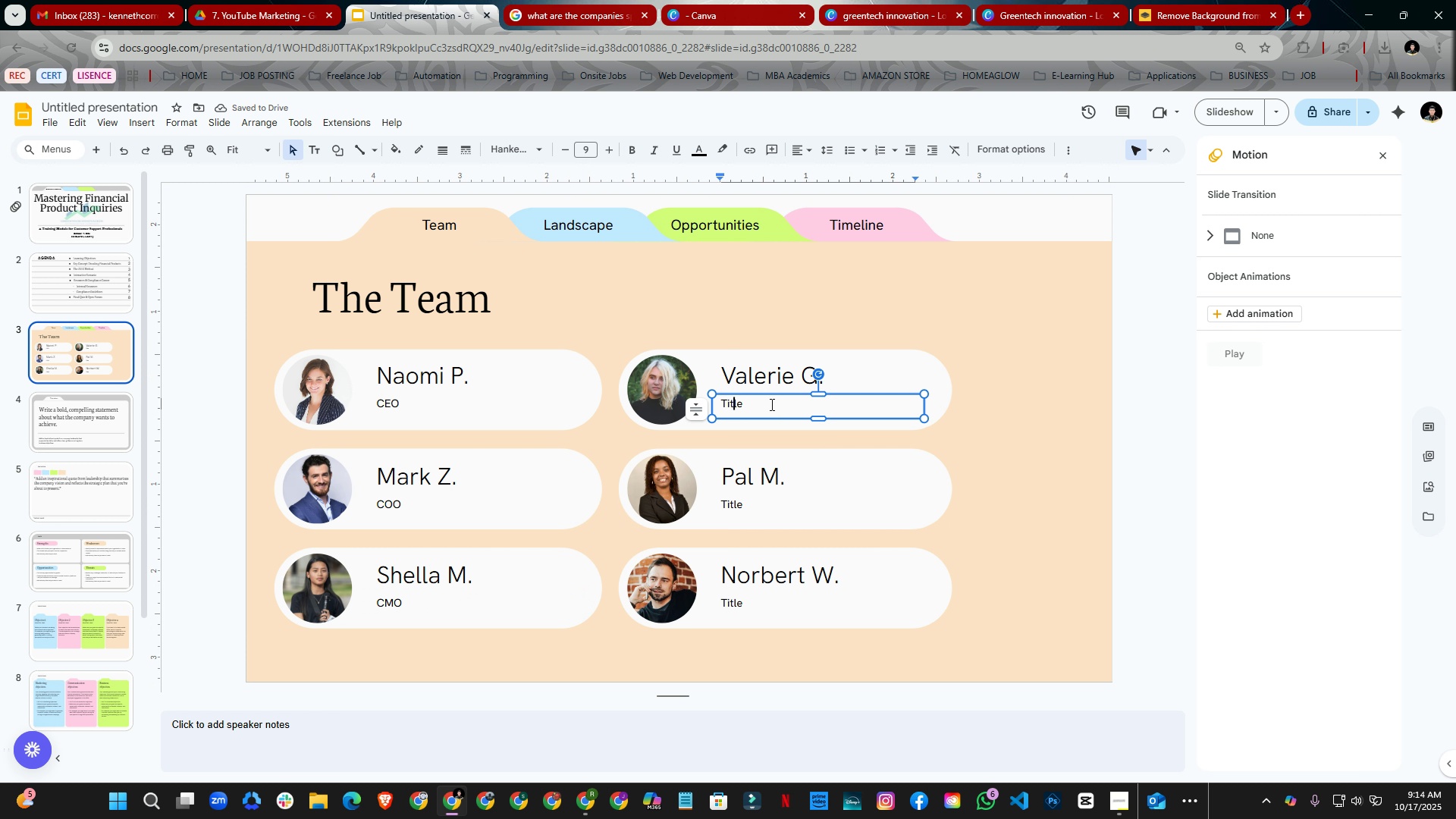 
key(ArrowRight)
 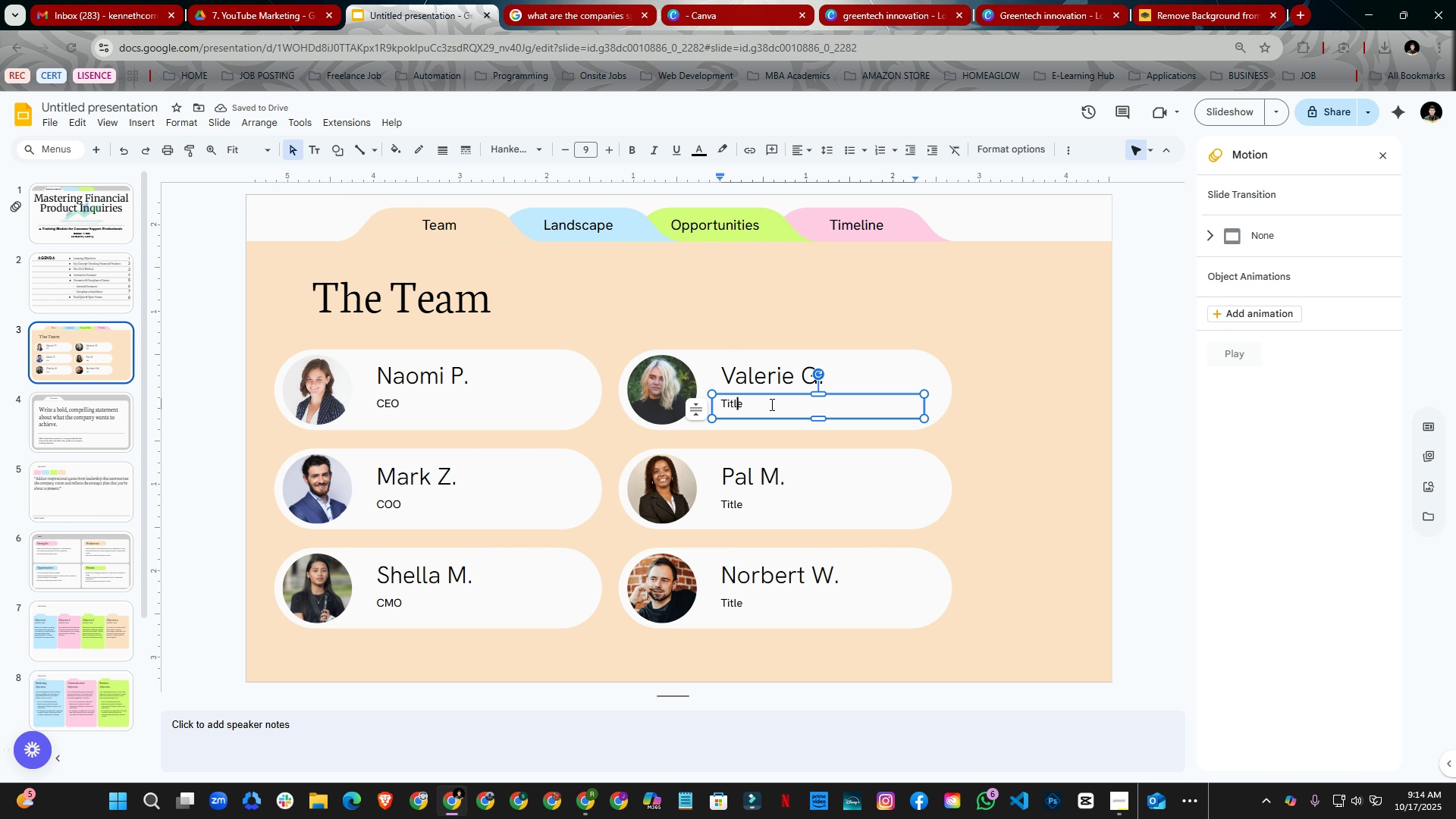 
key(ArrowRight)
 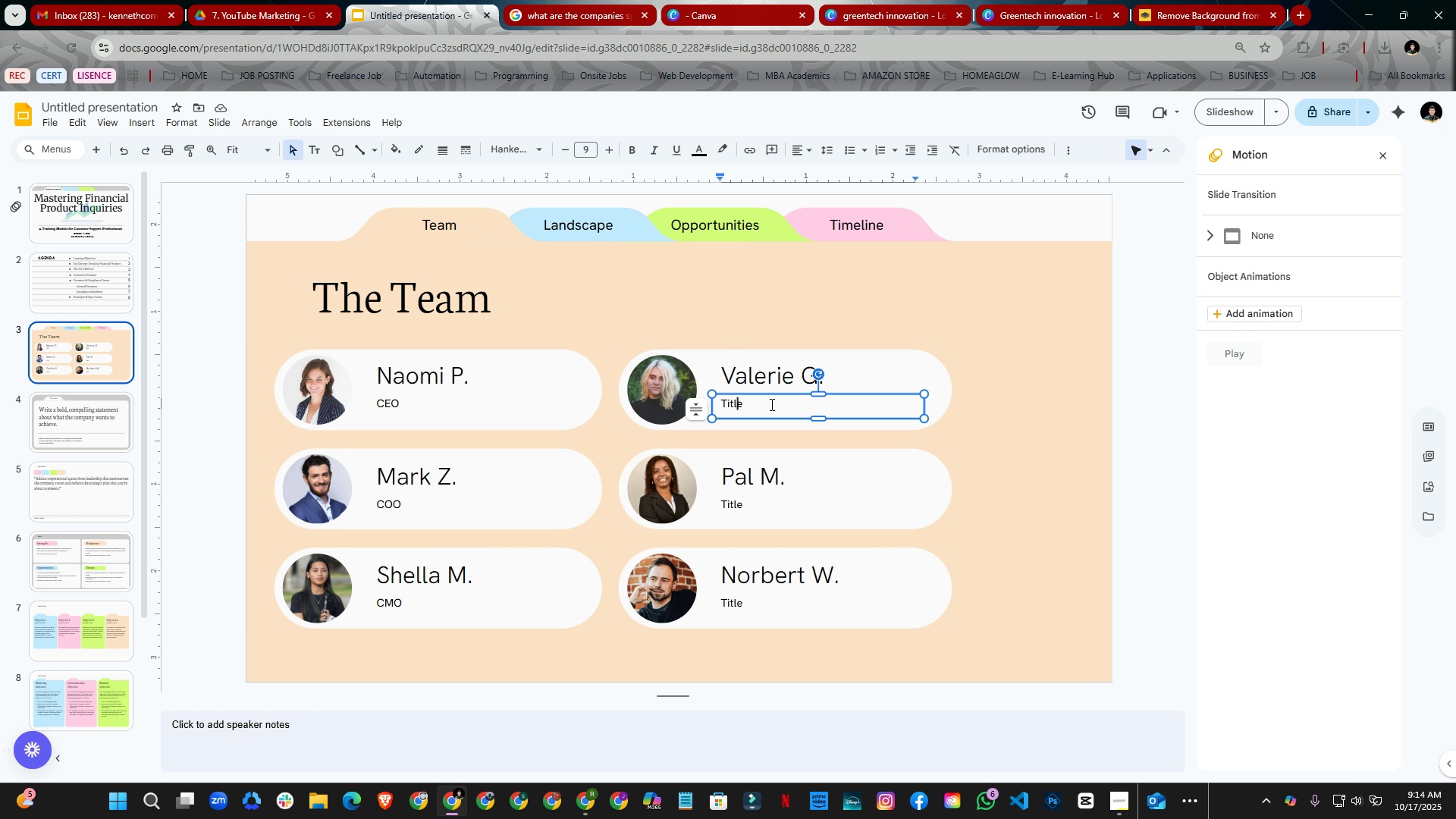 
key(ArrowRight)
 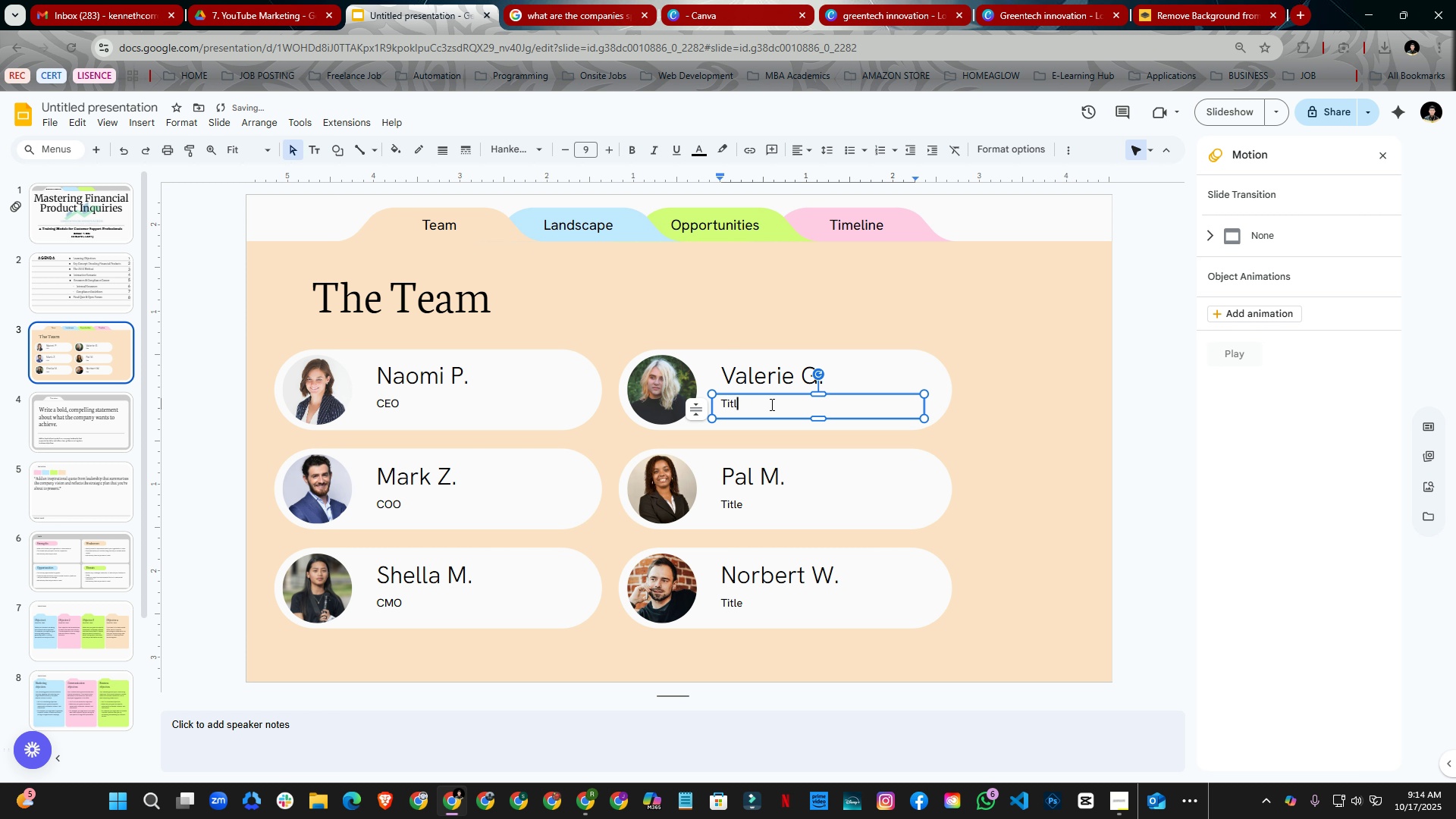 
key(Backspace)
key(Backspace)
key(Backspace)
key(Backspace)
key(Backspace)
type(CFO)
 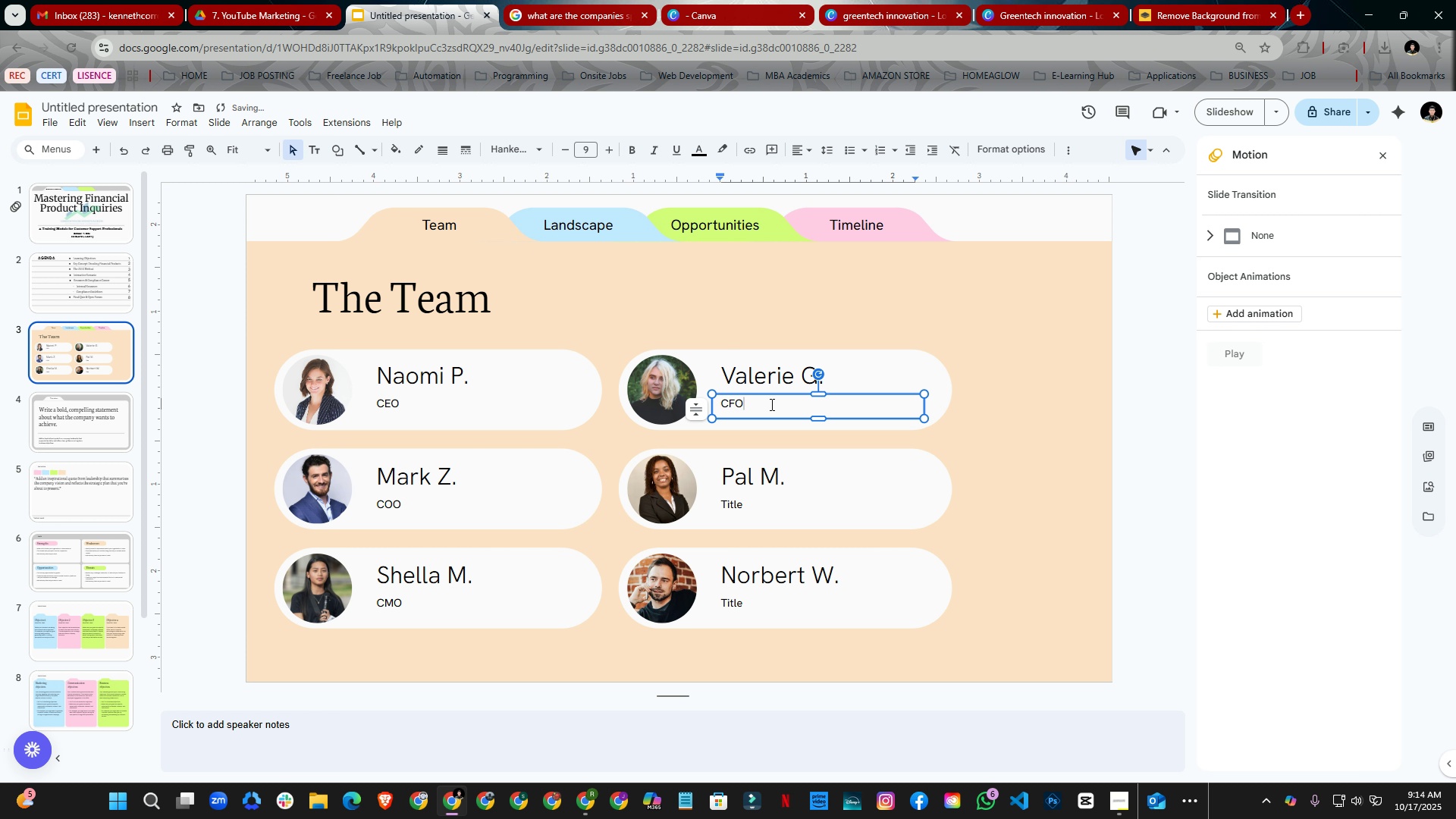 
left_click([558, 0])
 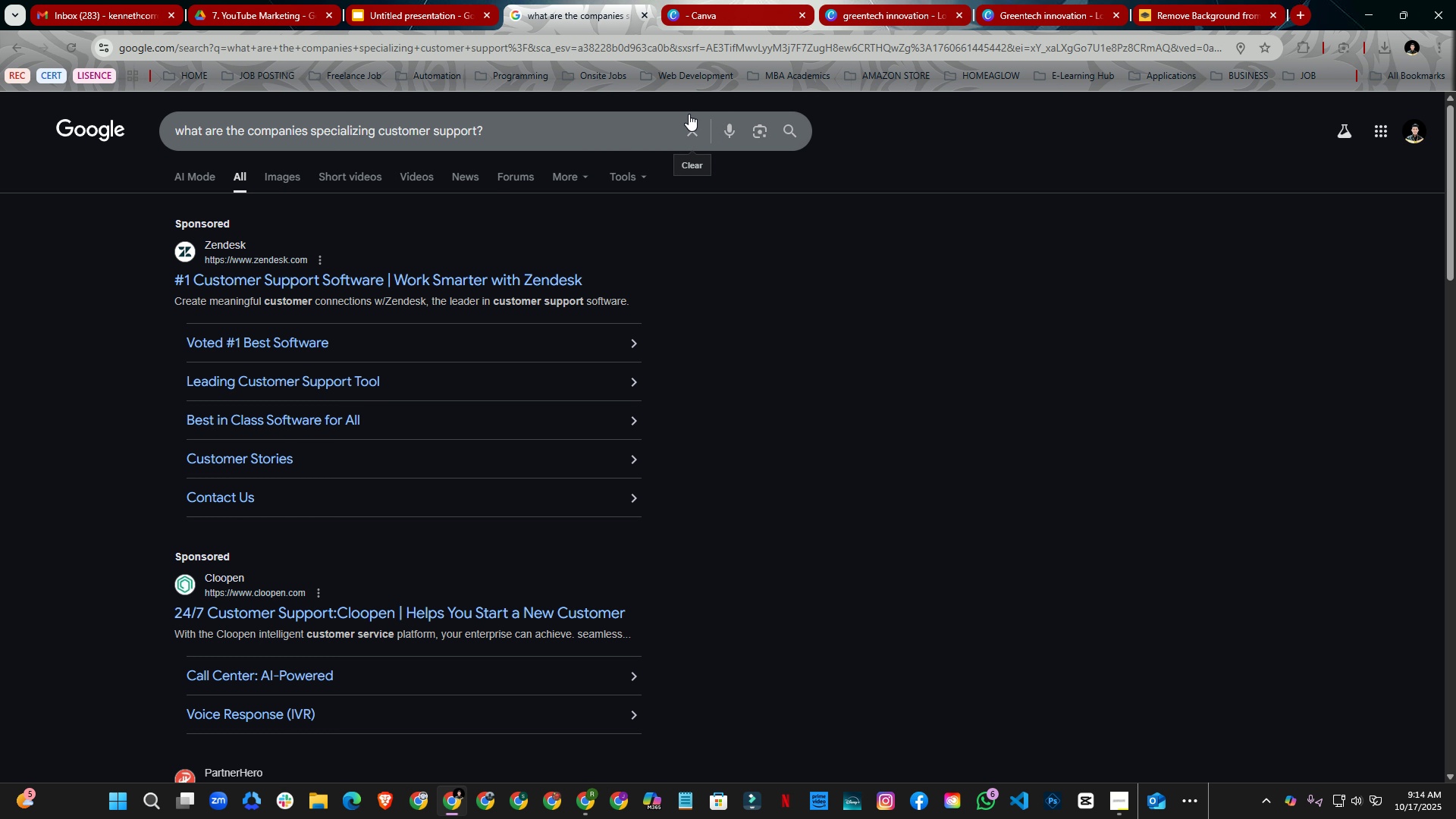 
left_click([689, 114])
 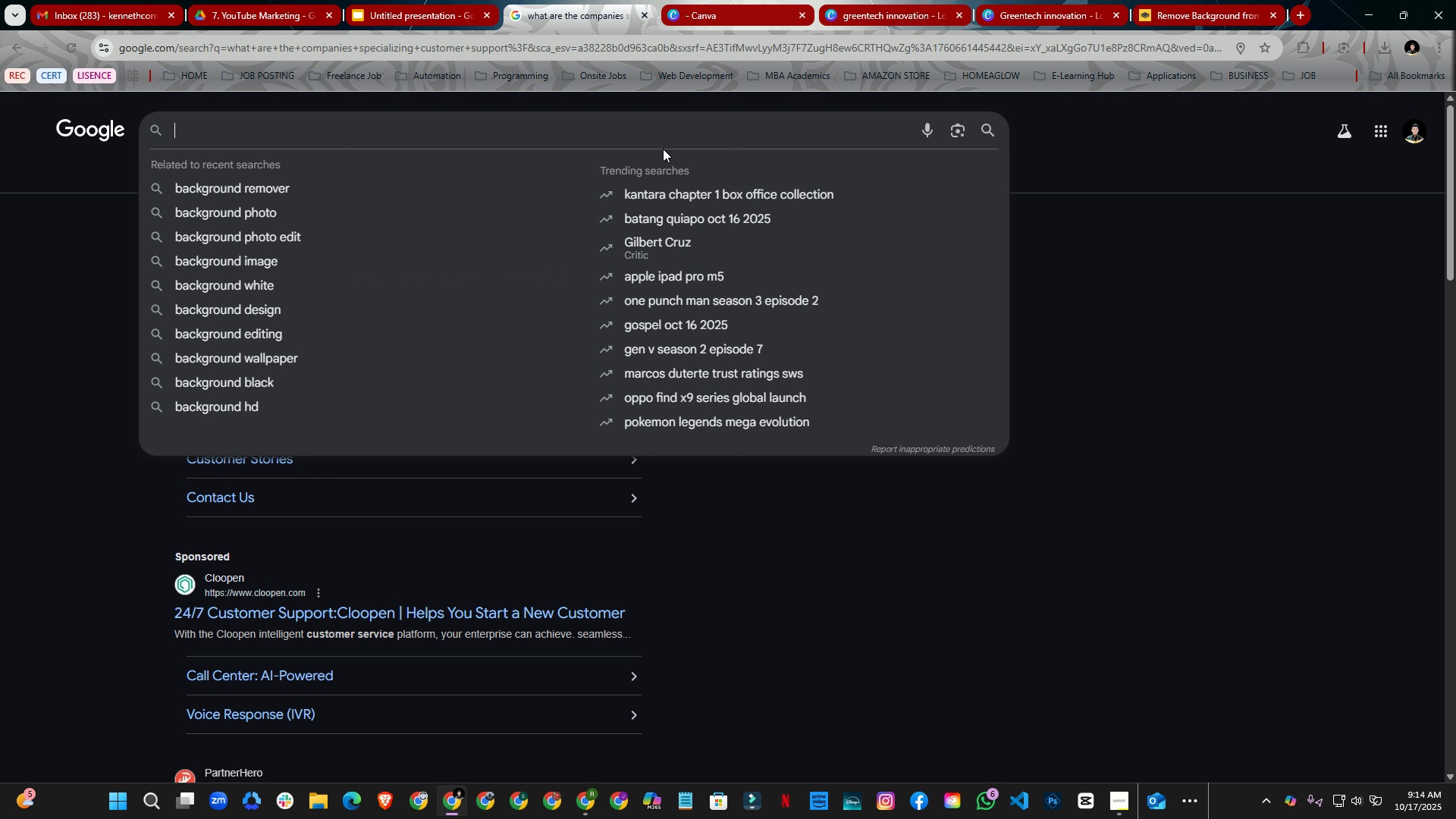 
type(what are the f)
key(Backspace)
type(different posiy)
key(Backspace)
type(tions in a c )
key(Backspace)
type(c)
key(Backspace)
type(ompa)
 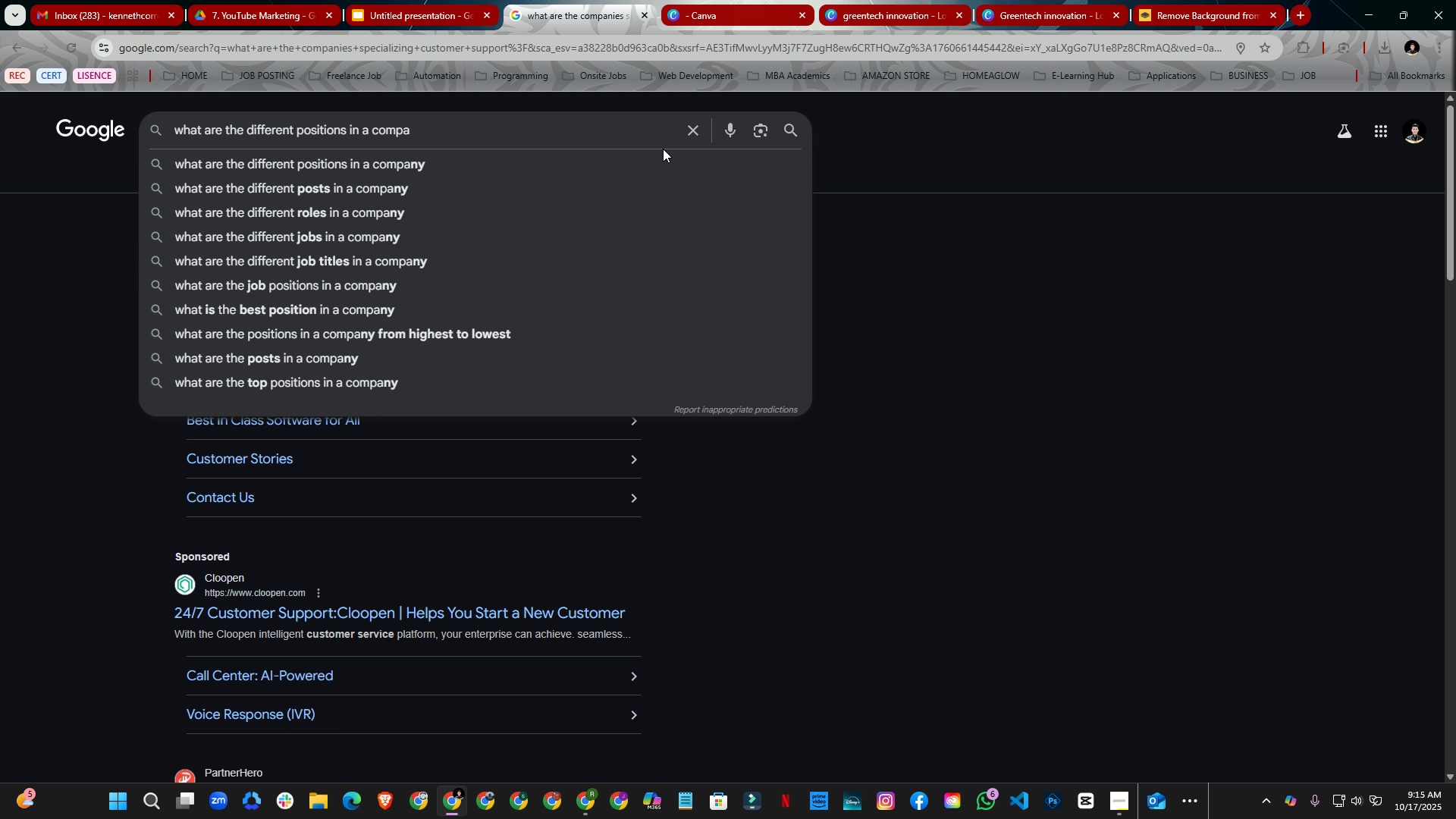 
key(Enter)
 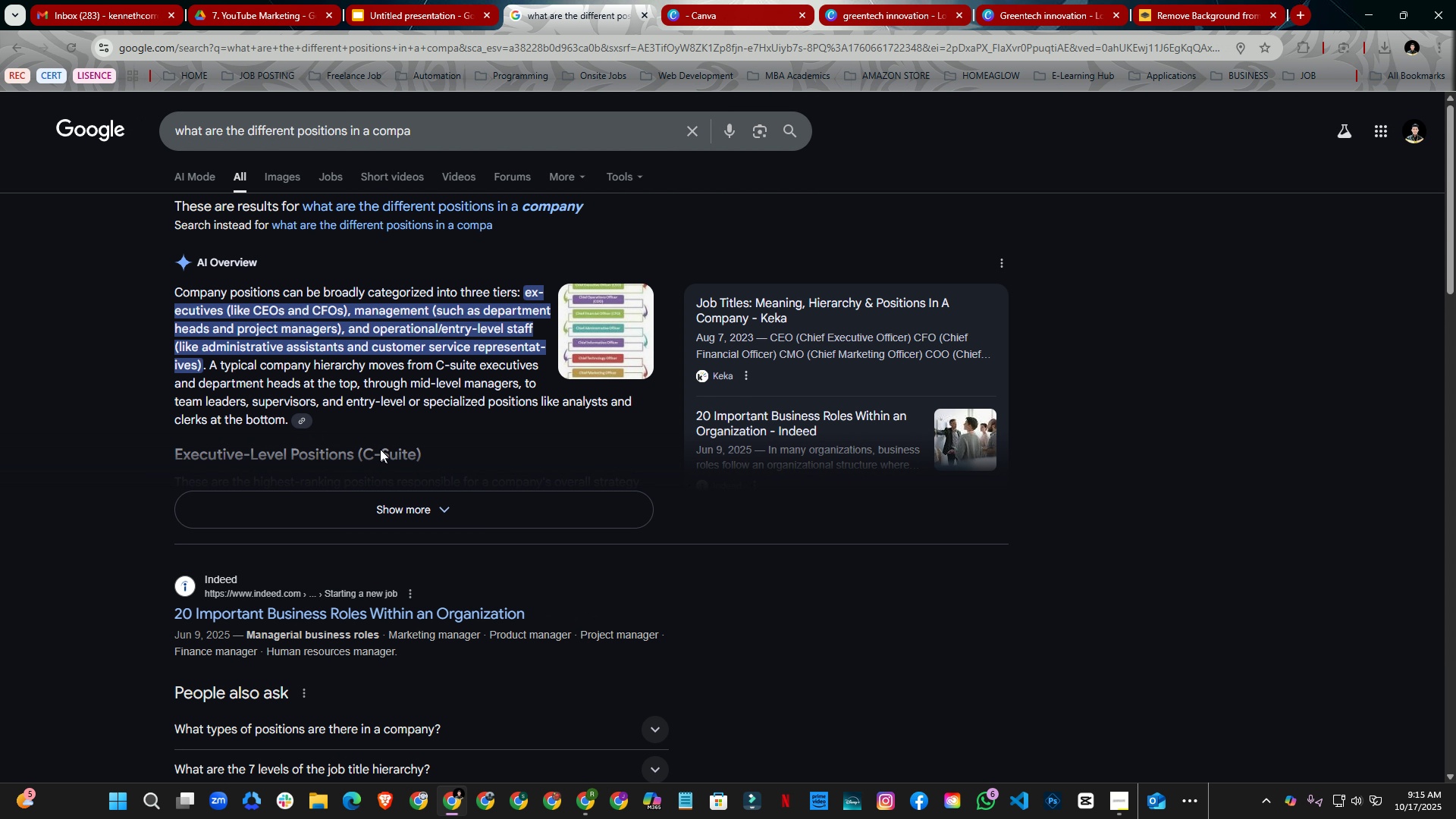 
left_click([592, 313])
 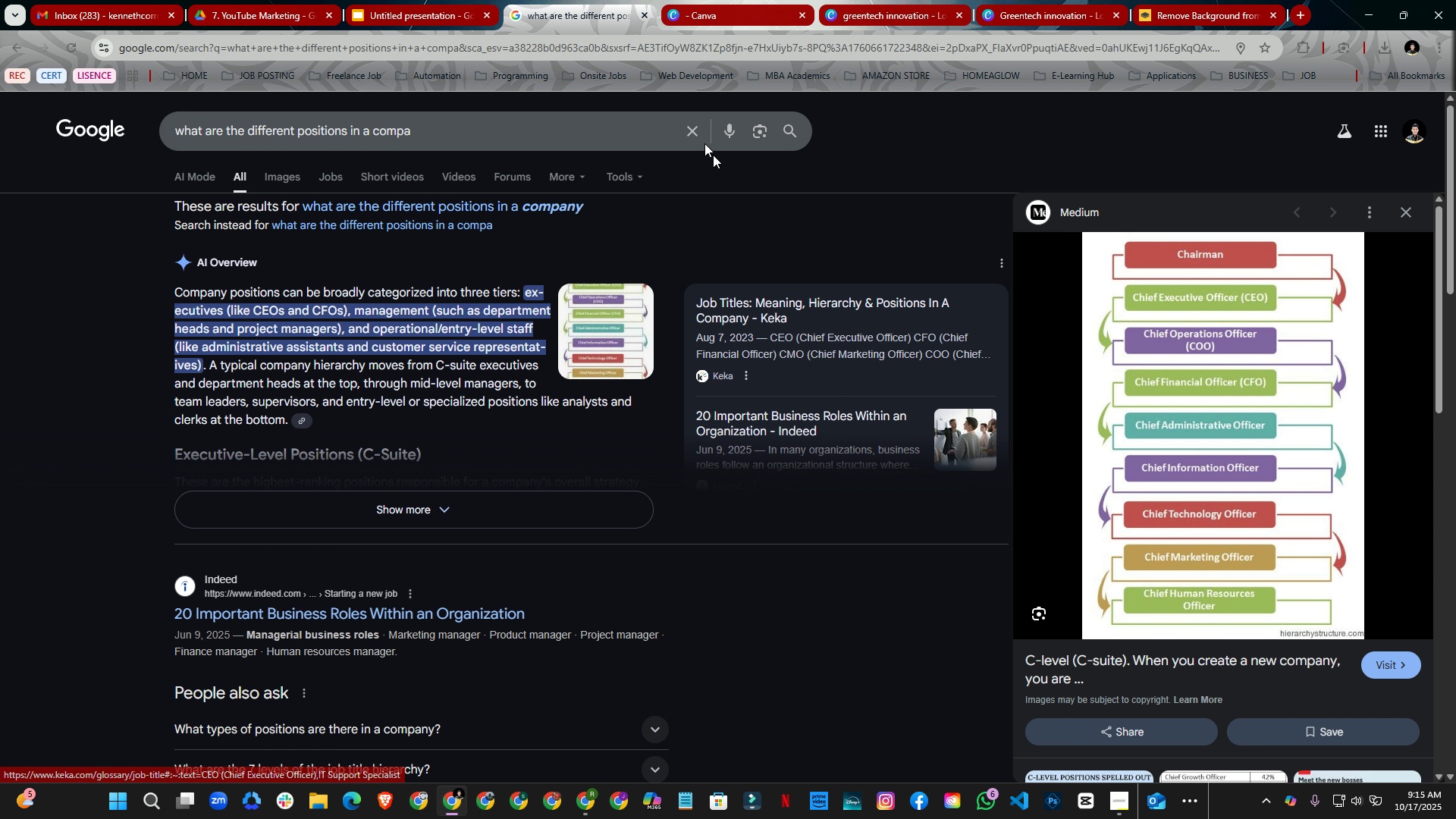 
left_click([458, 0])
 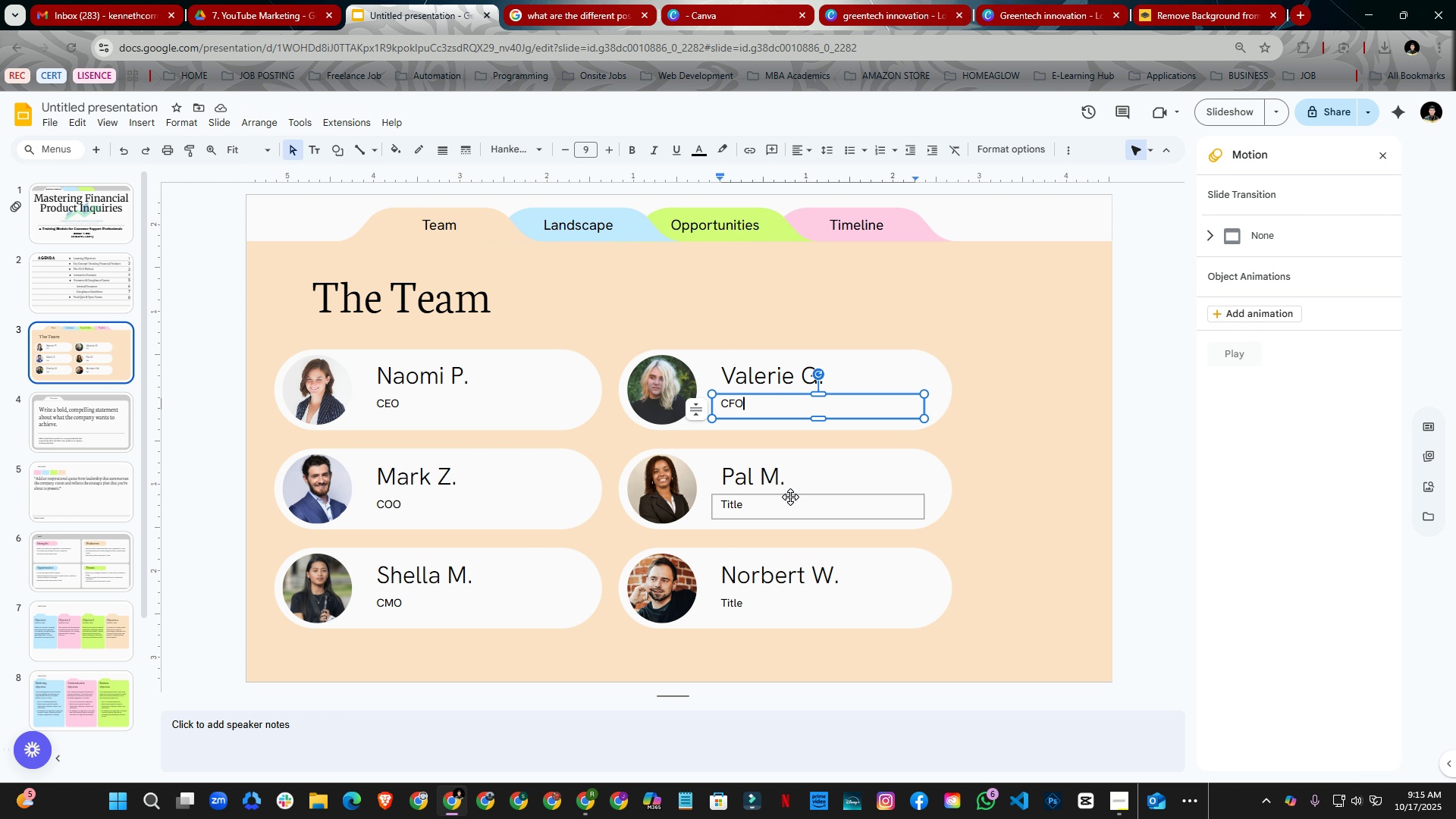 
left_click([774, 508])
 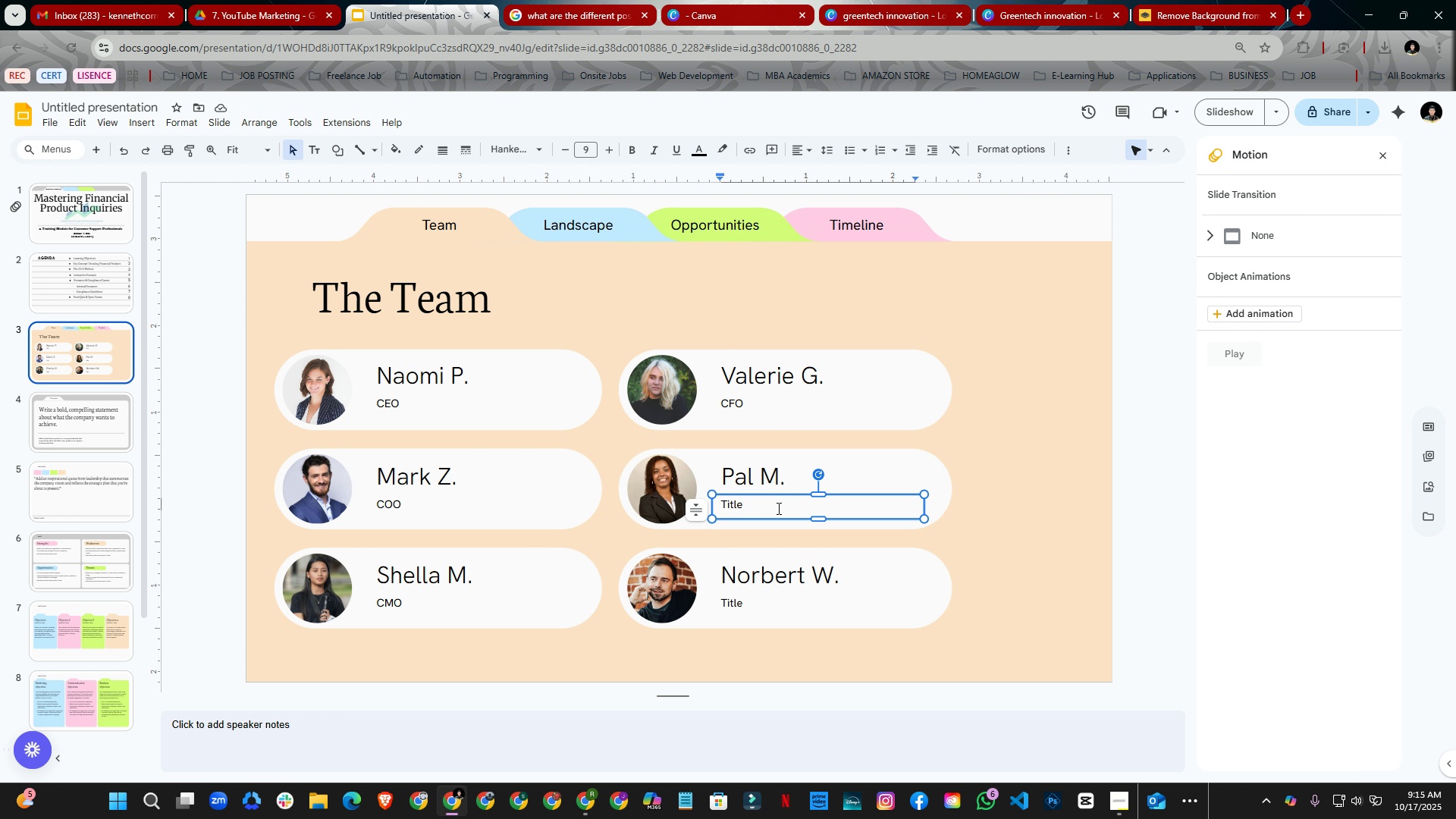 
key(Control+A)
 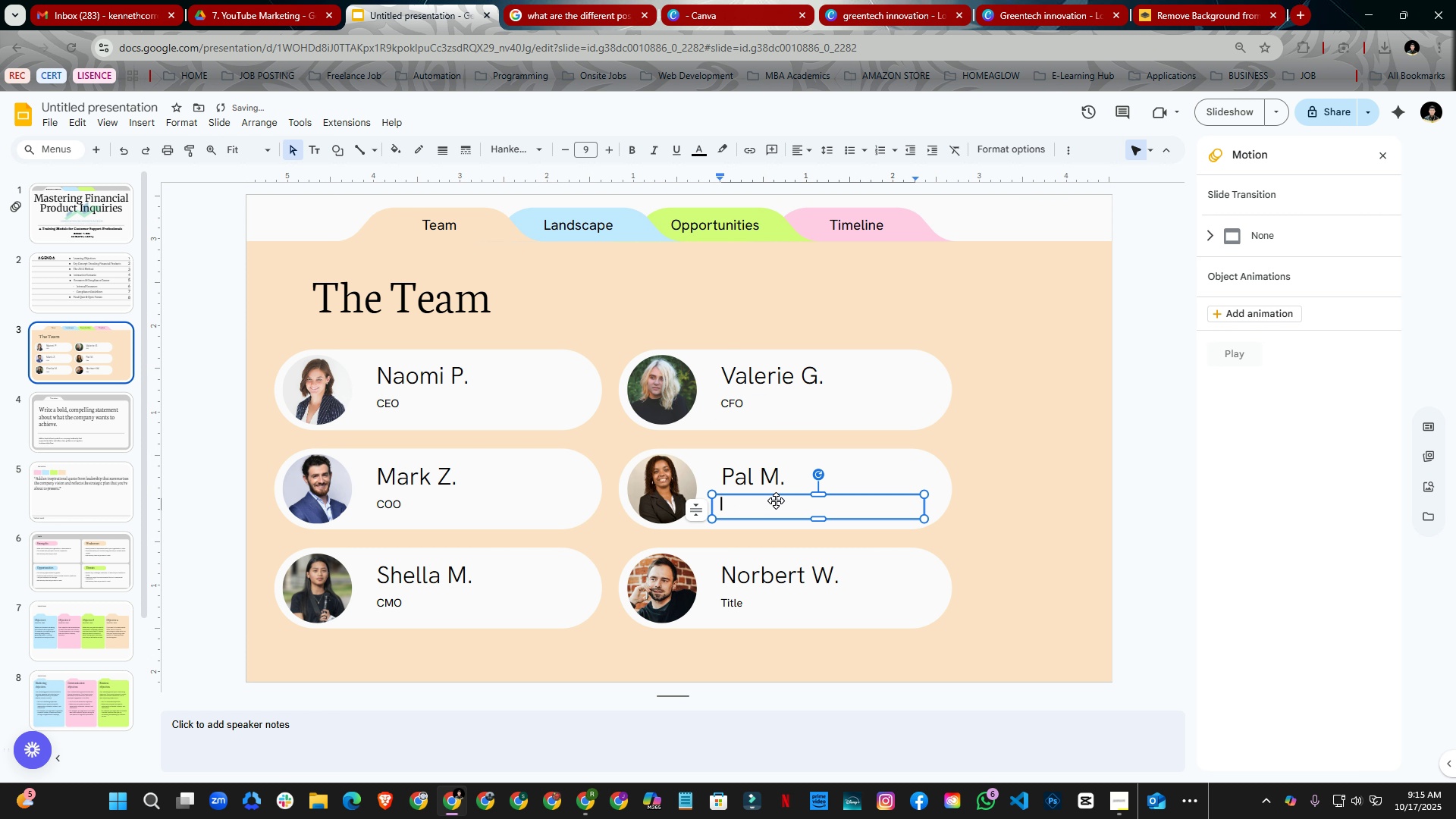 
key(Backspace)
type(CIO)
 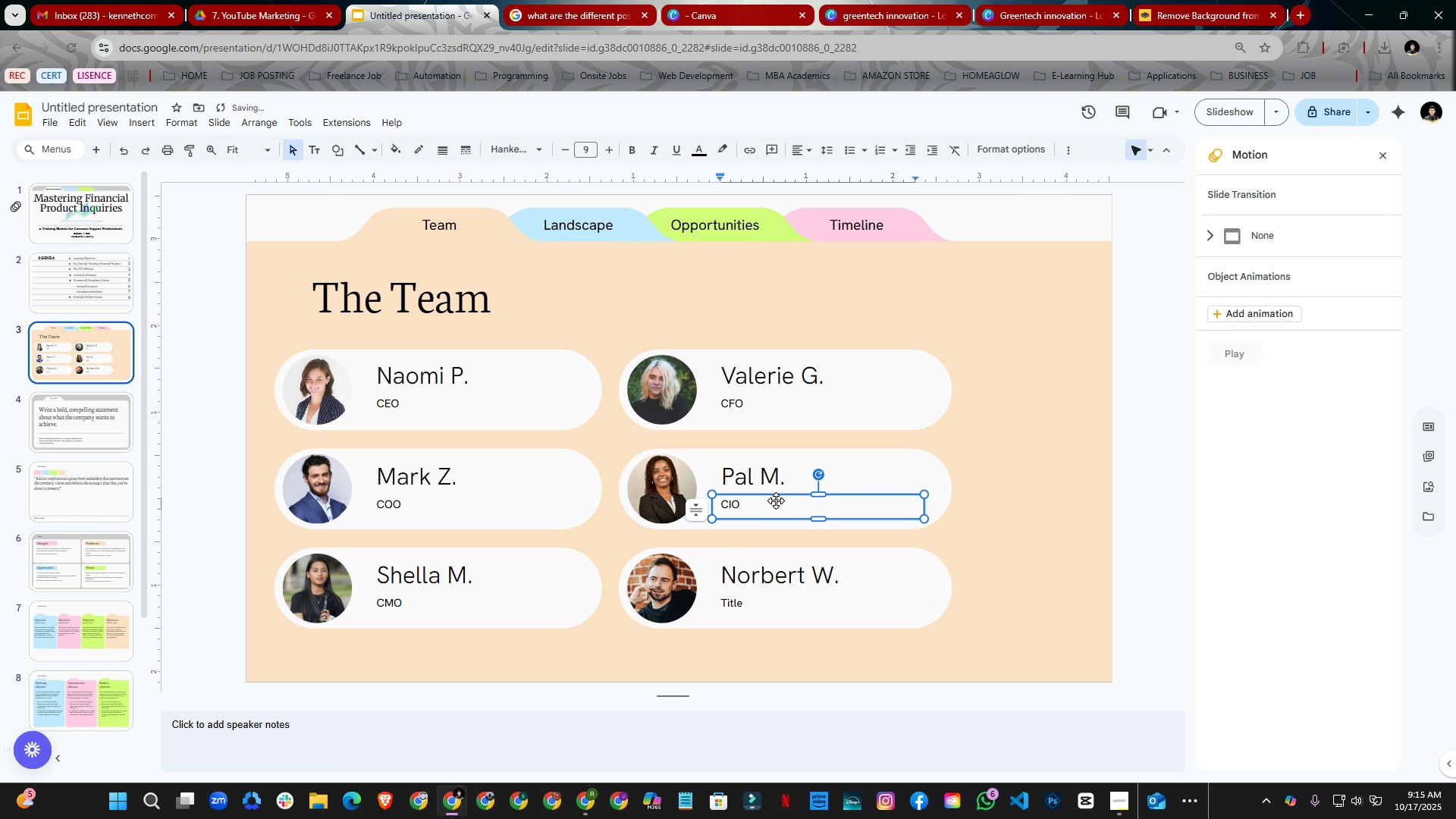 
double_click([766, 613])
 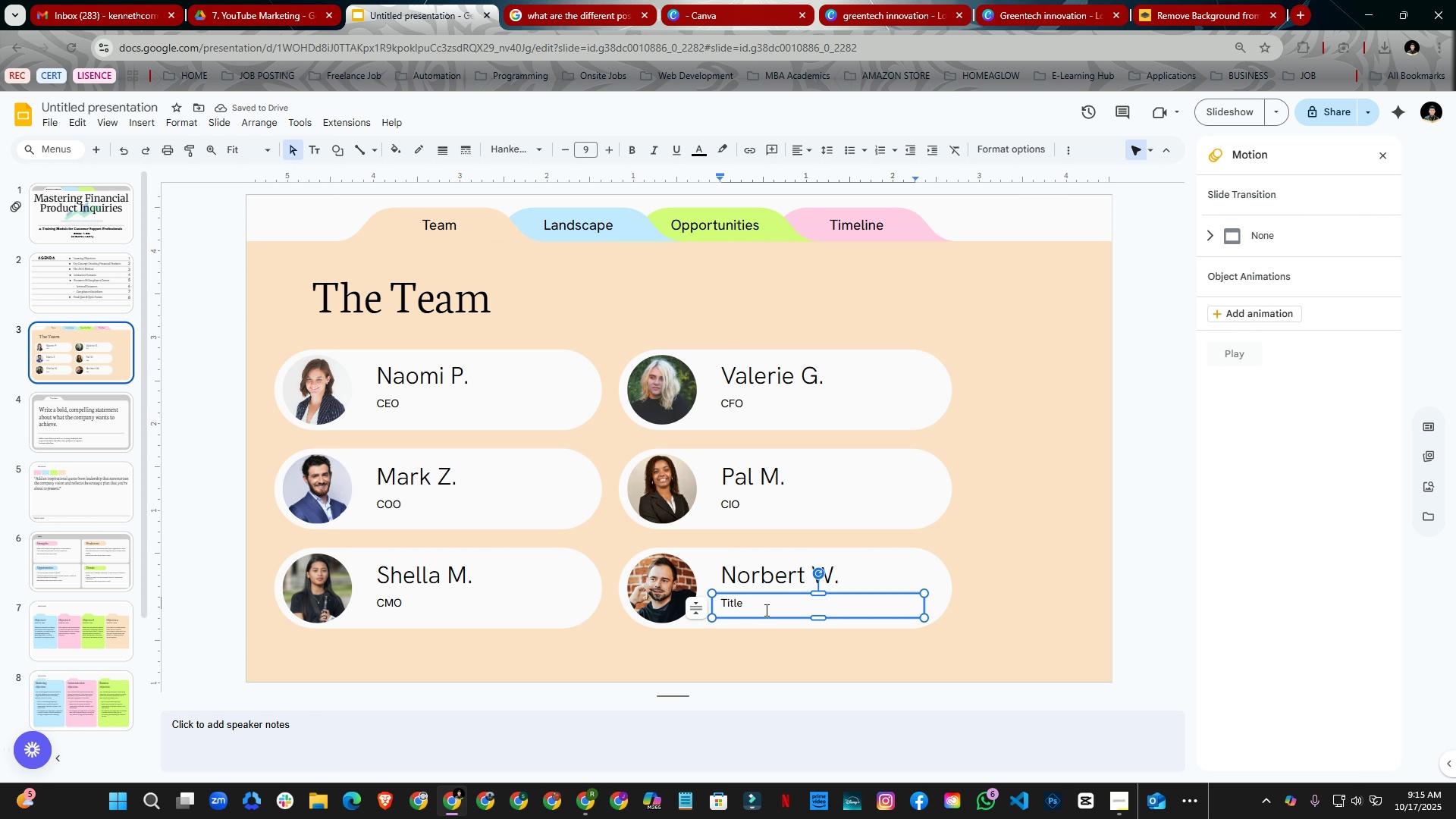 
key(Control+A)
 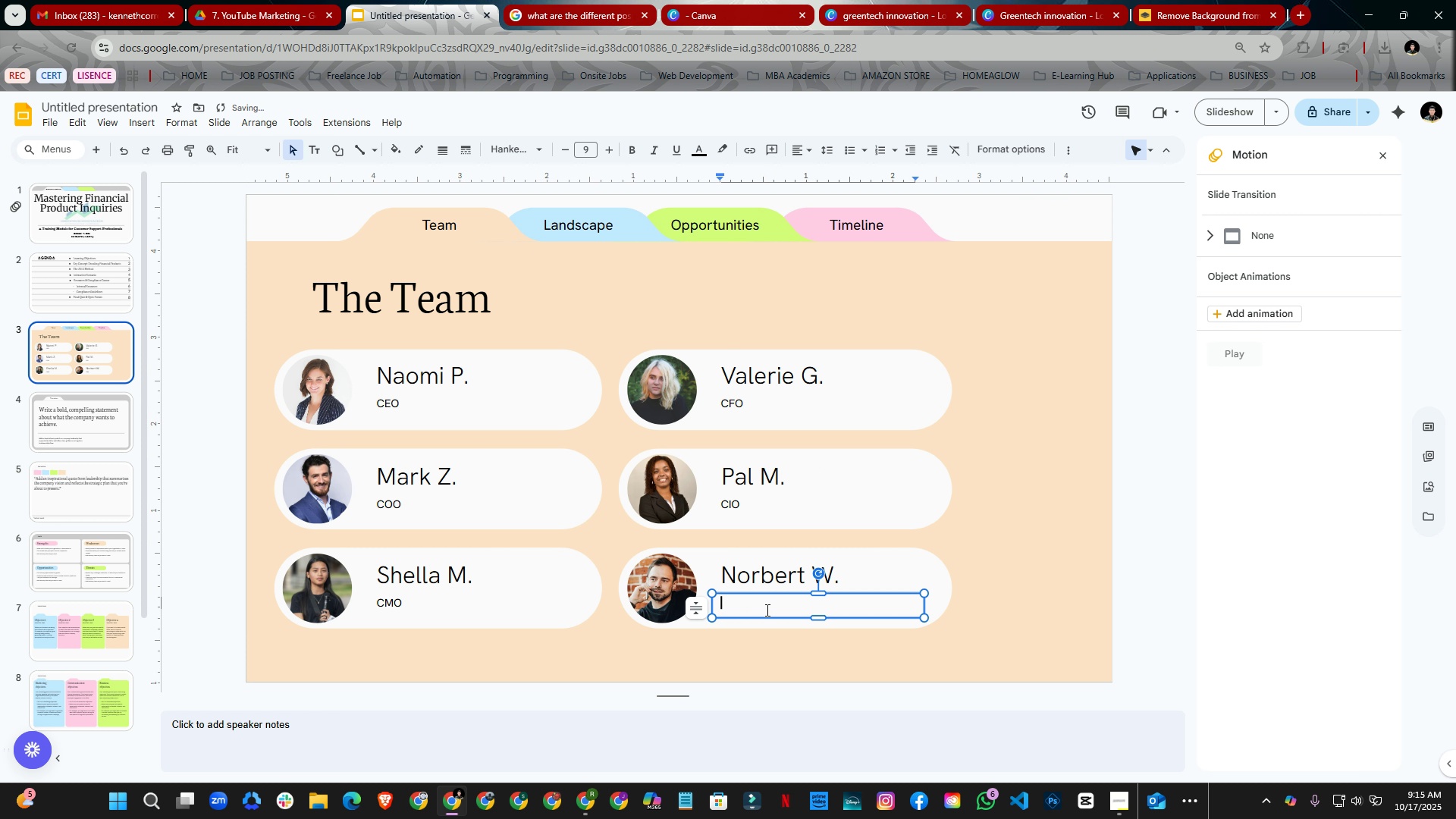 
key(Backspace)
type(floo)
key(Backspace)
key(Backspace)
key(Backspace)
key(Backspace)
type(Floow)
key(Backspace)
type(r Manager)
 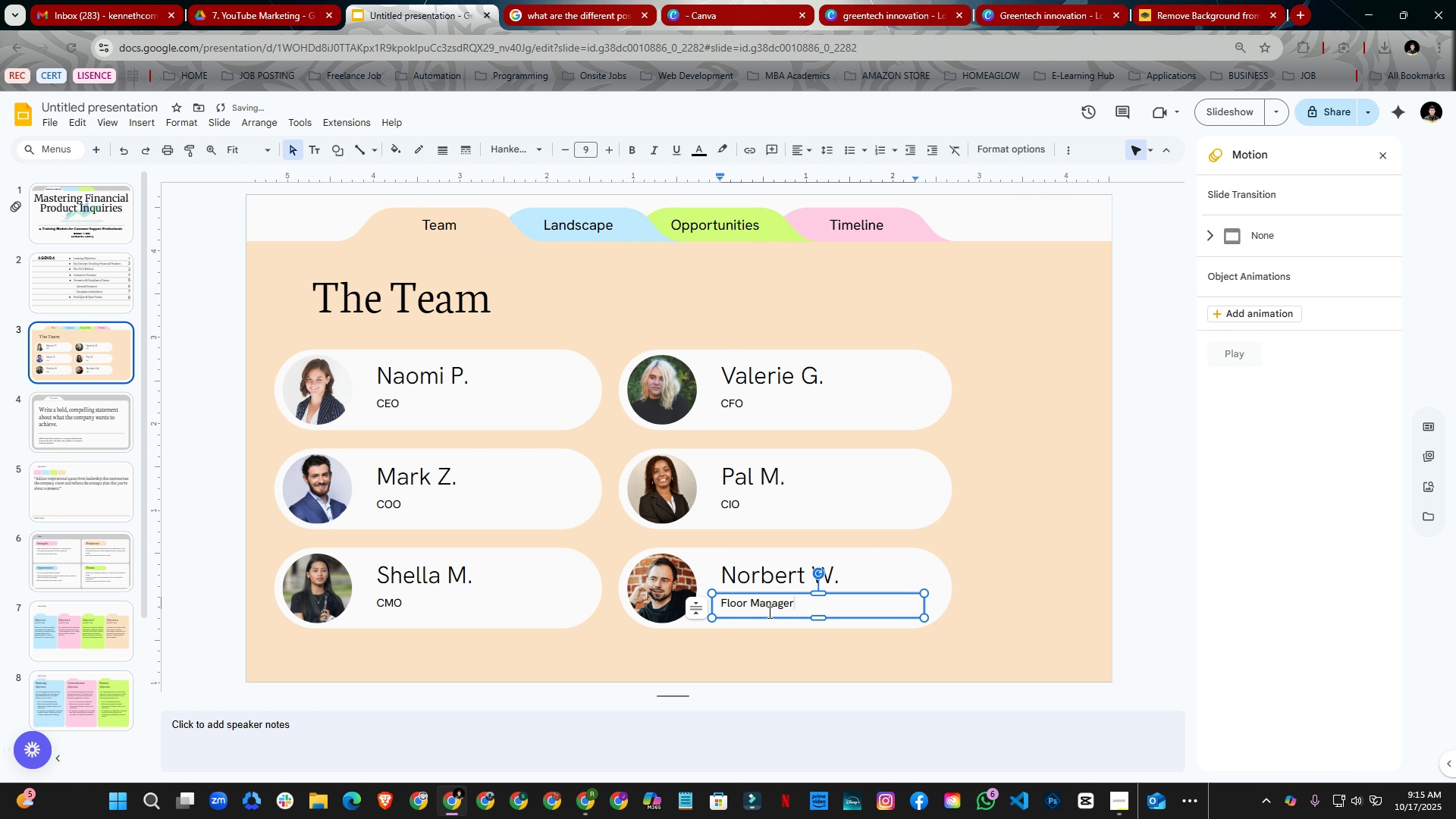 
wait(5.86)
 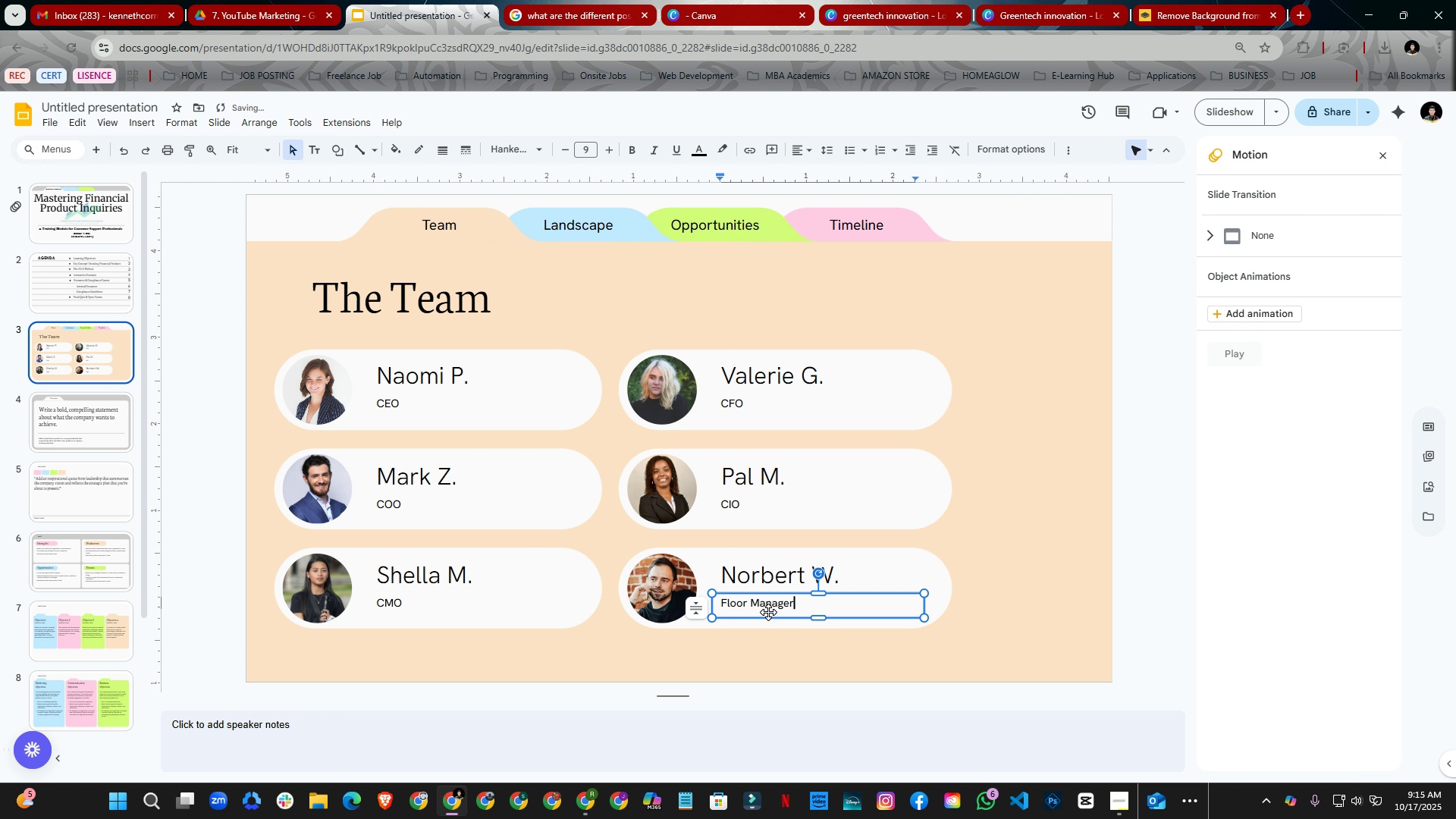 
left_click([64, 413])
 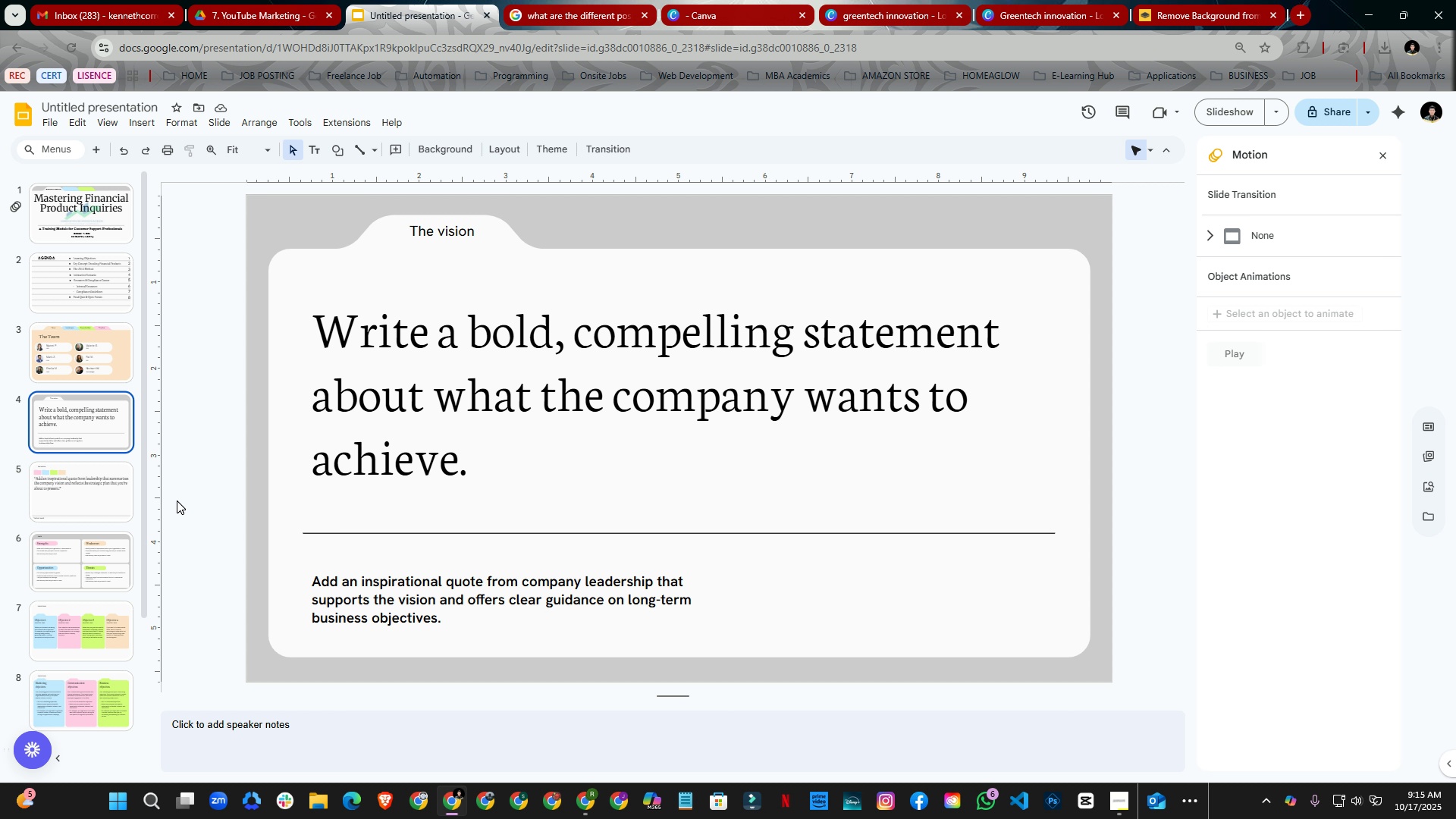 
wait(17.39)
 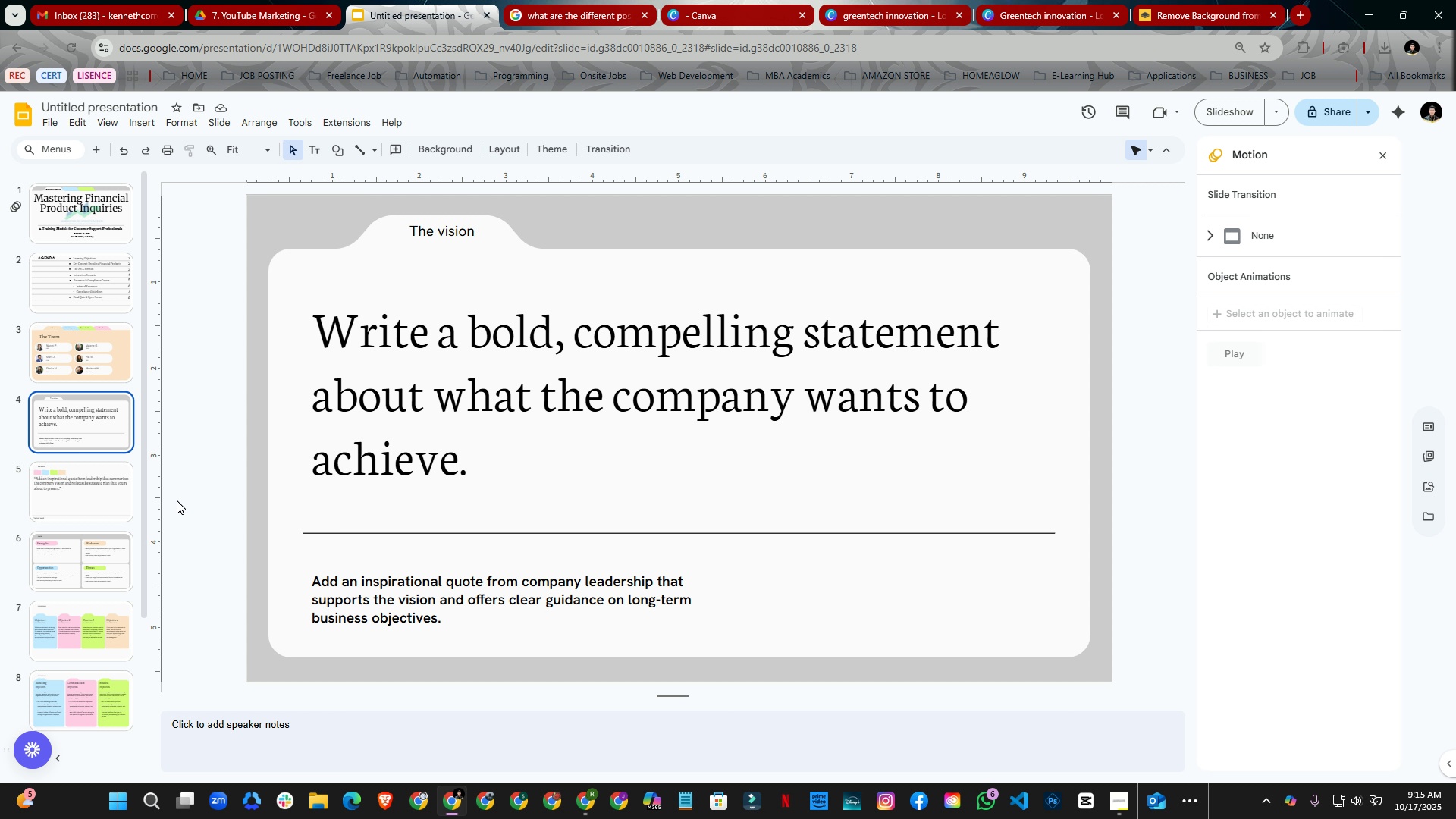 
left_click([86, 287])
 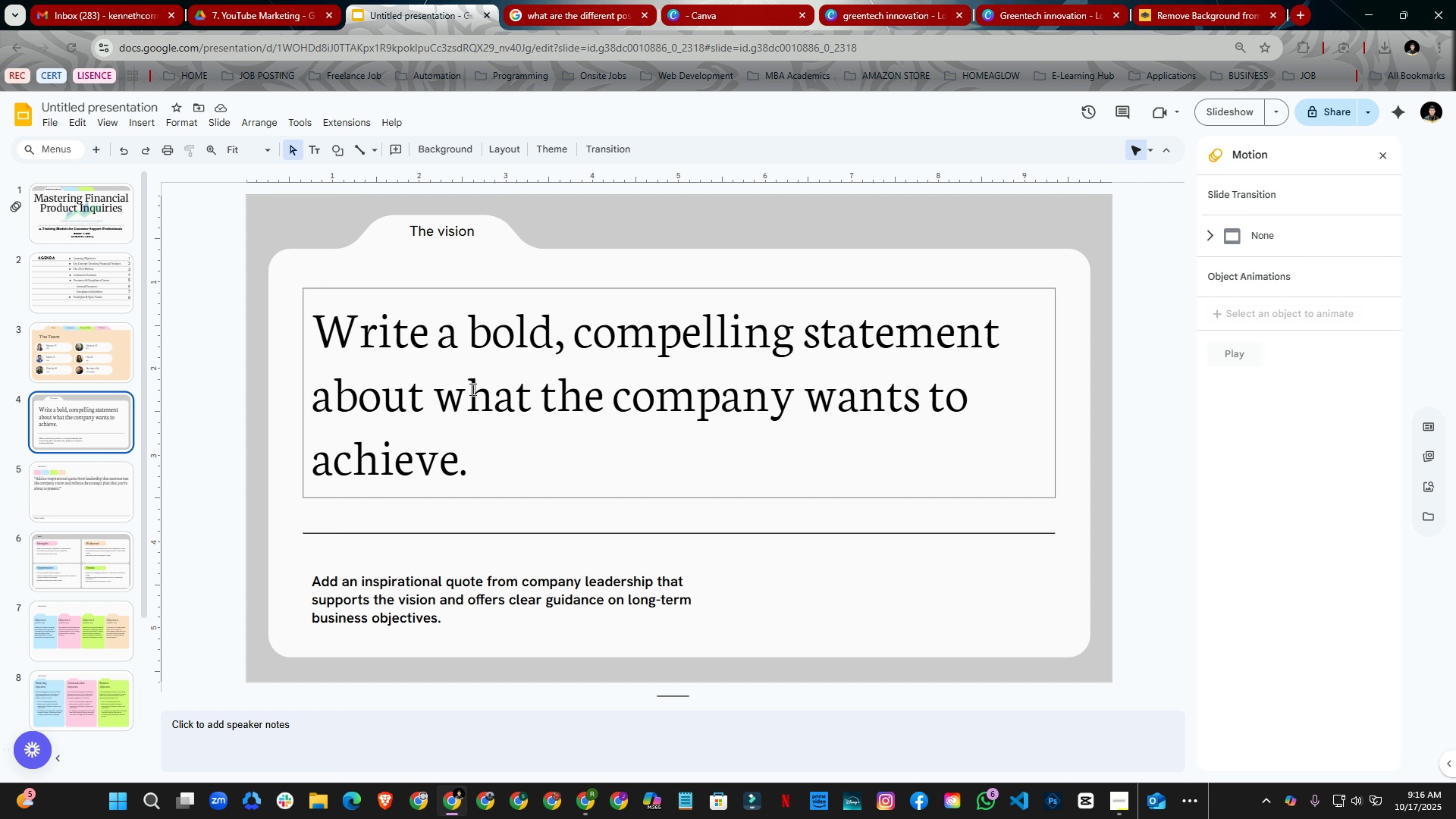 
wait(19.83)
 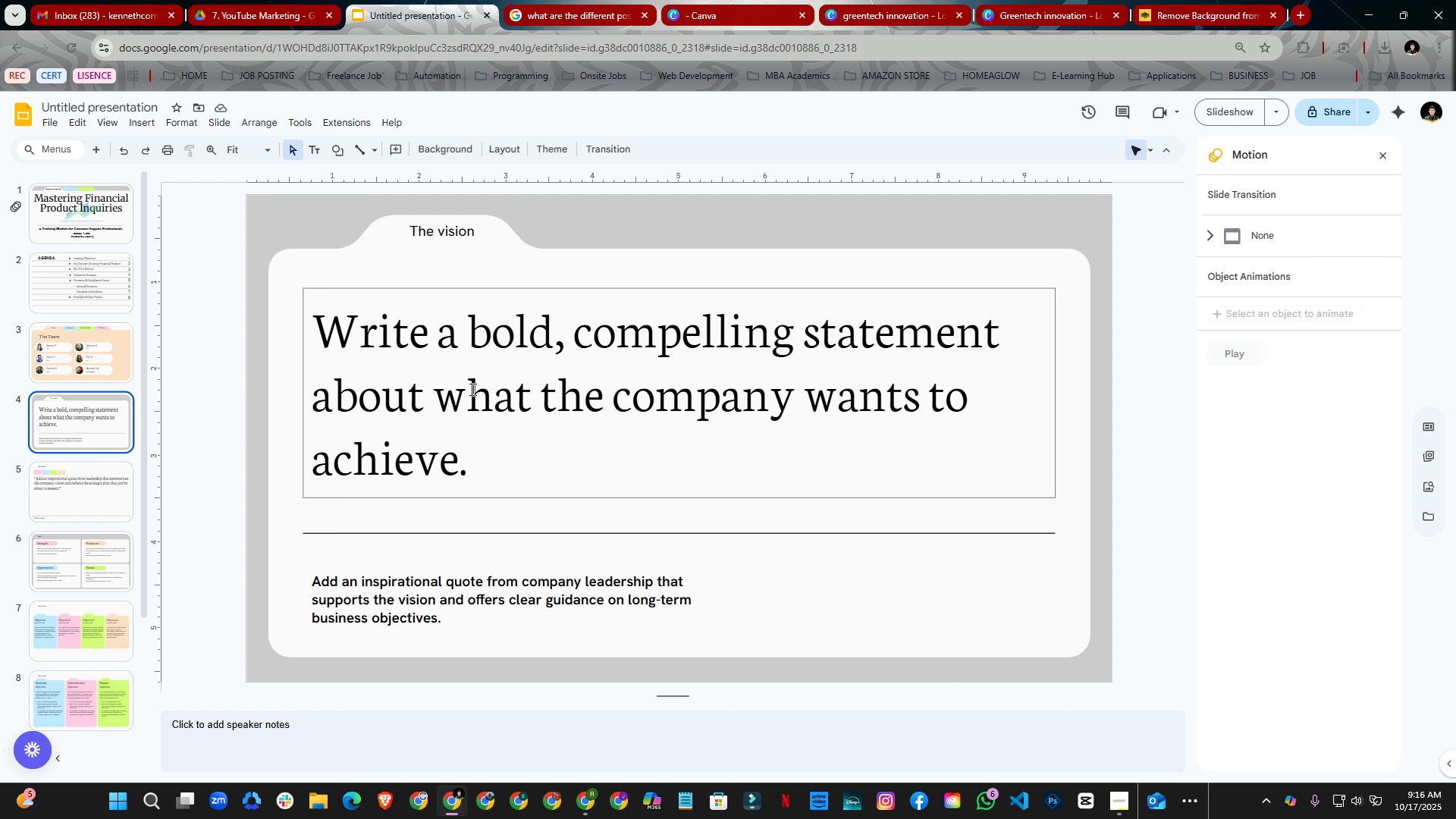 
left_click([529, 322])
 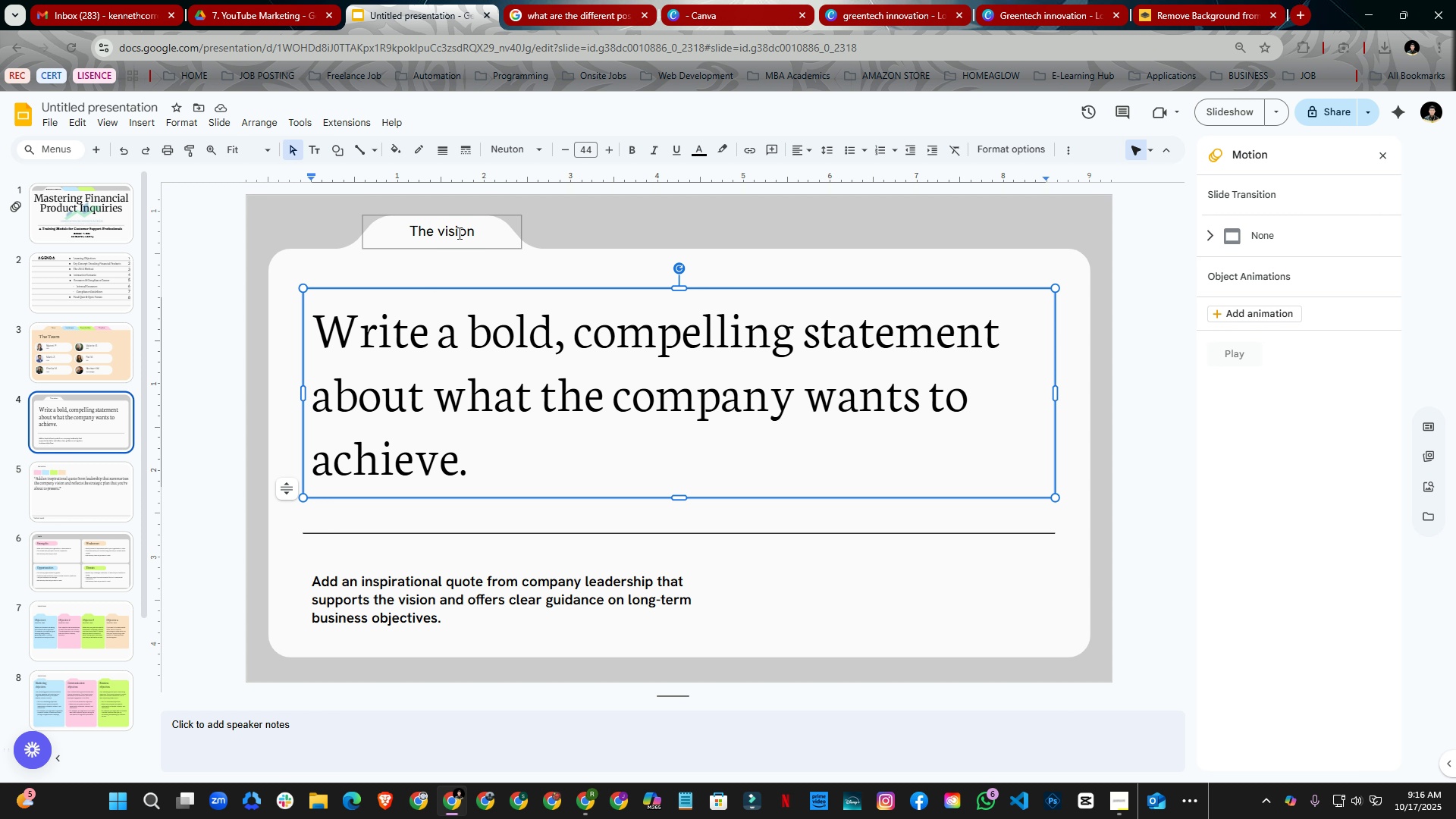 
left_click([458, 231])
 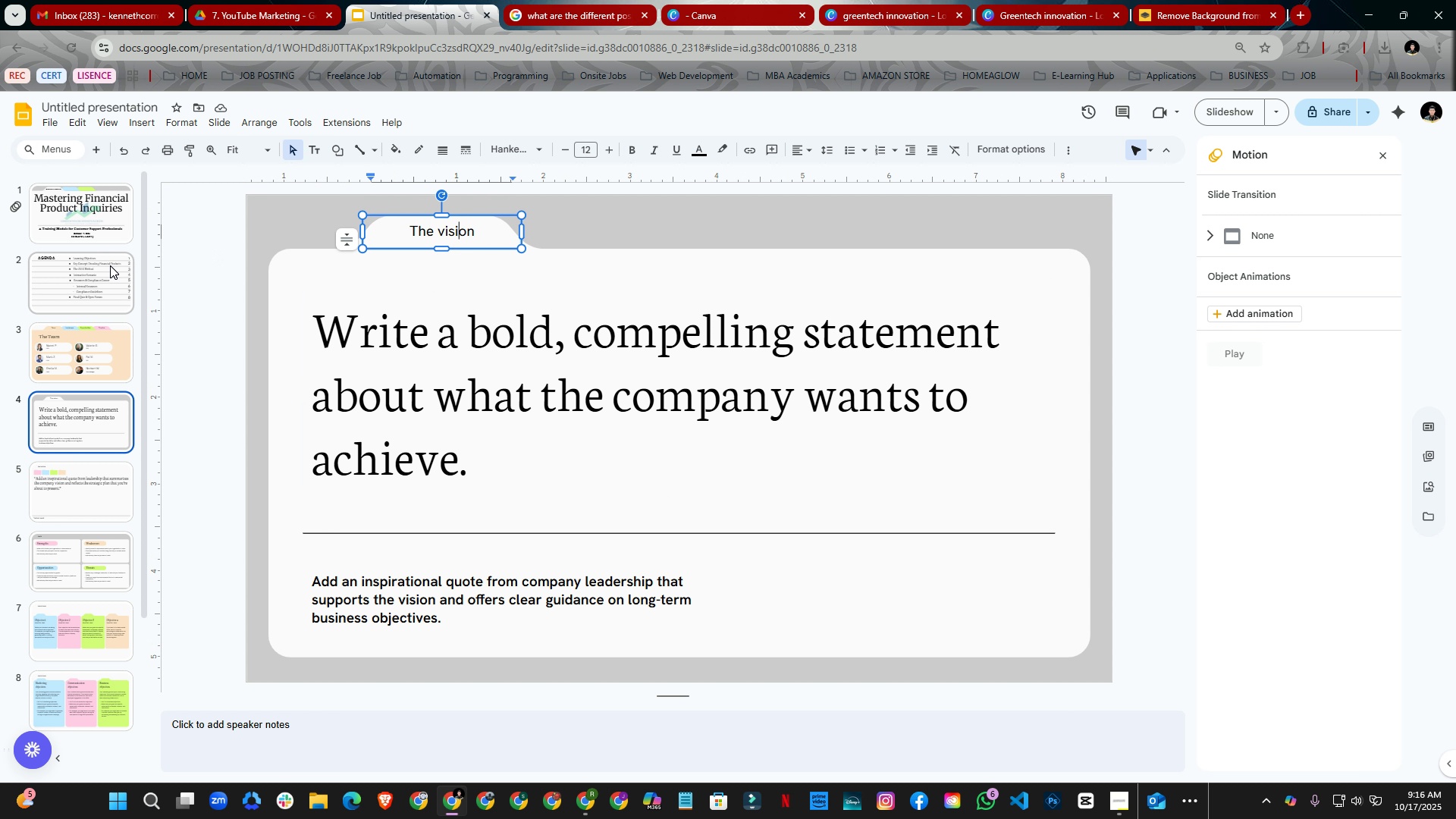 
left_click([108, 265])
 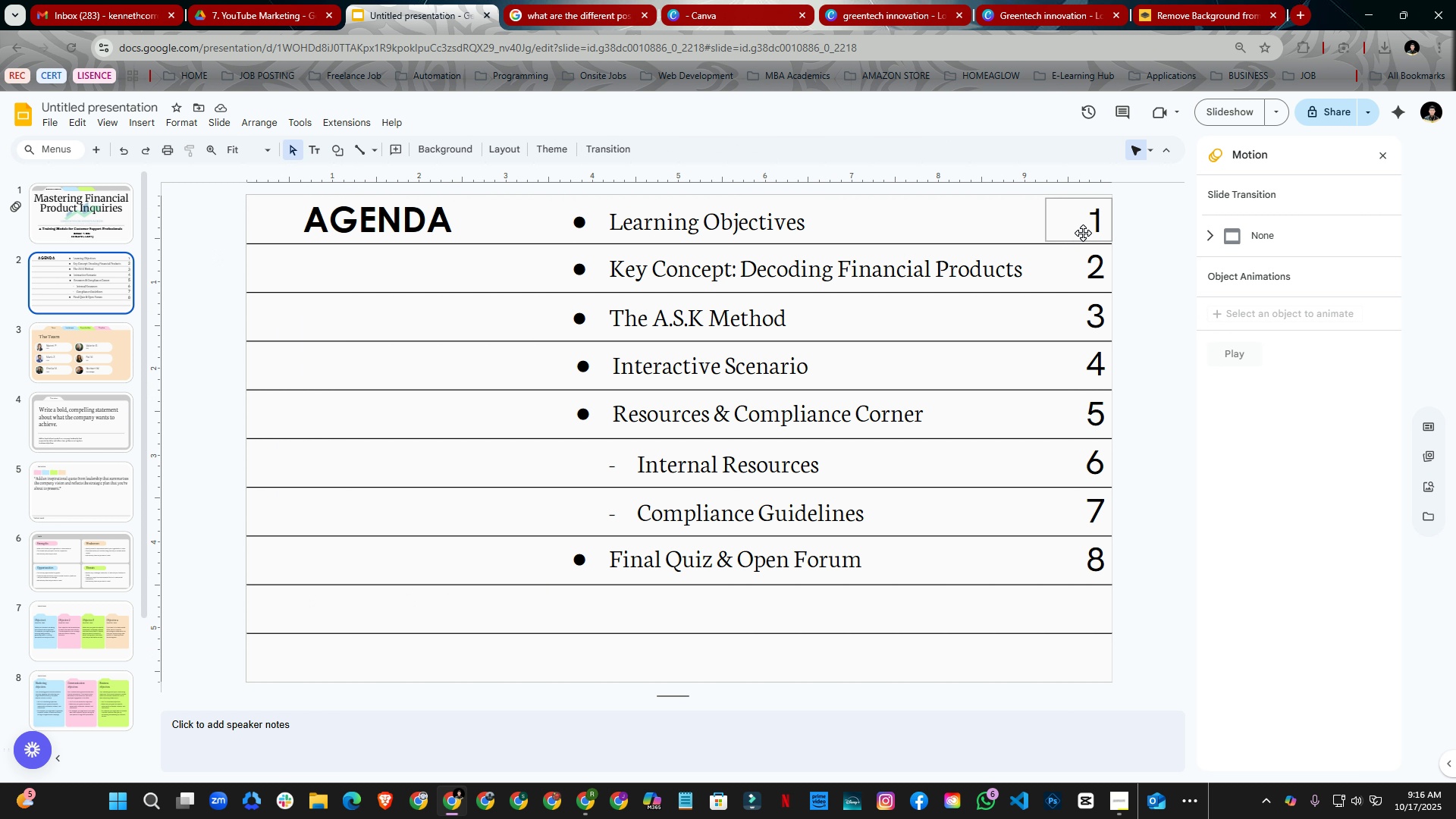 
left_click([1086, 231])
 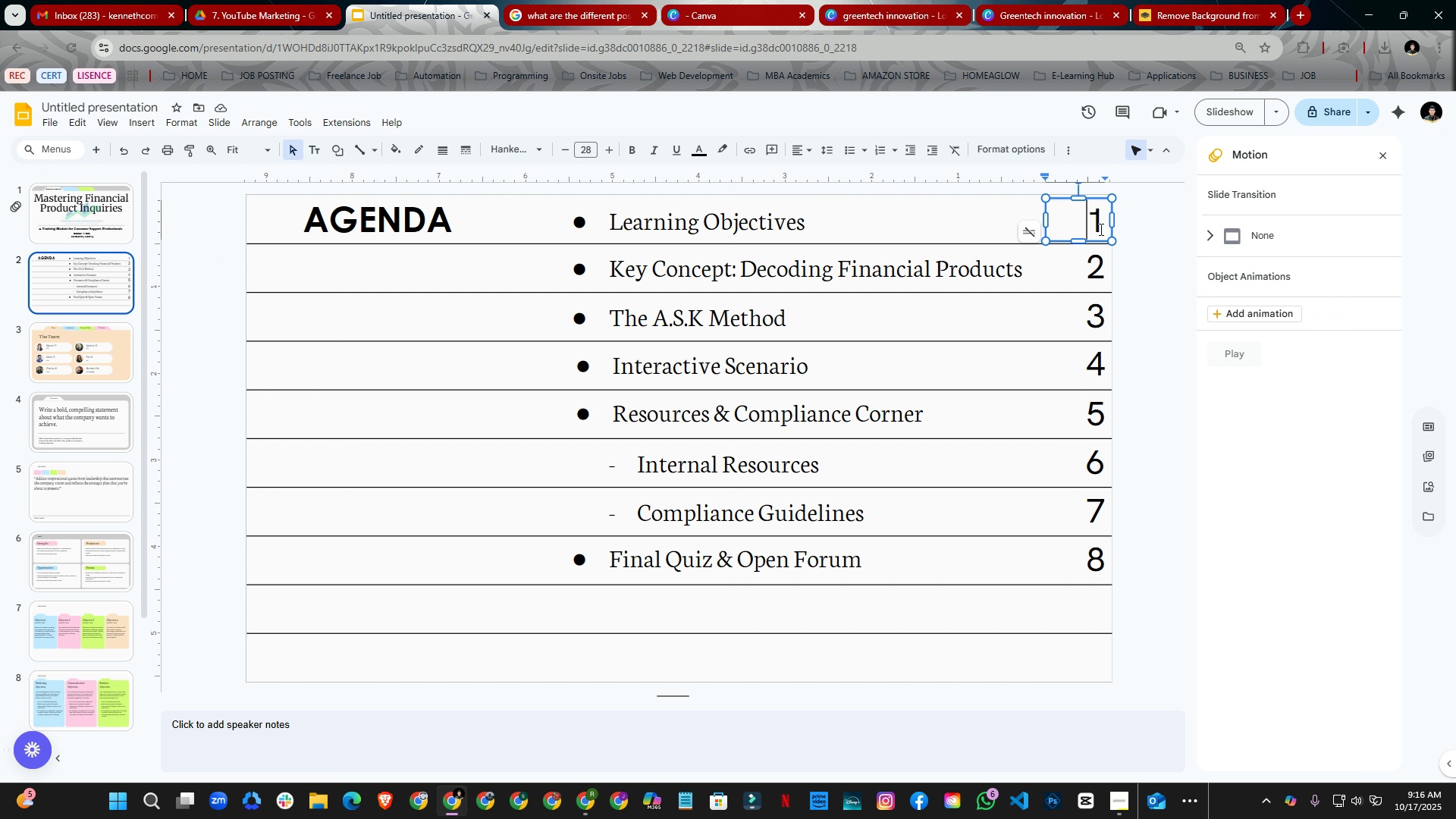 
key(Backspace)
 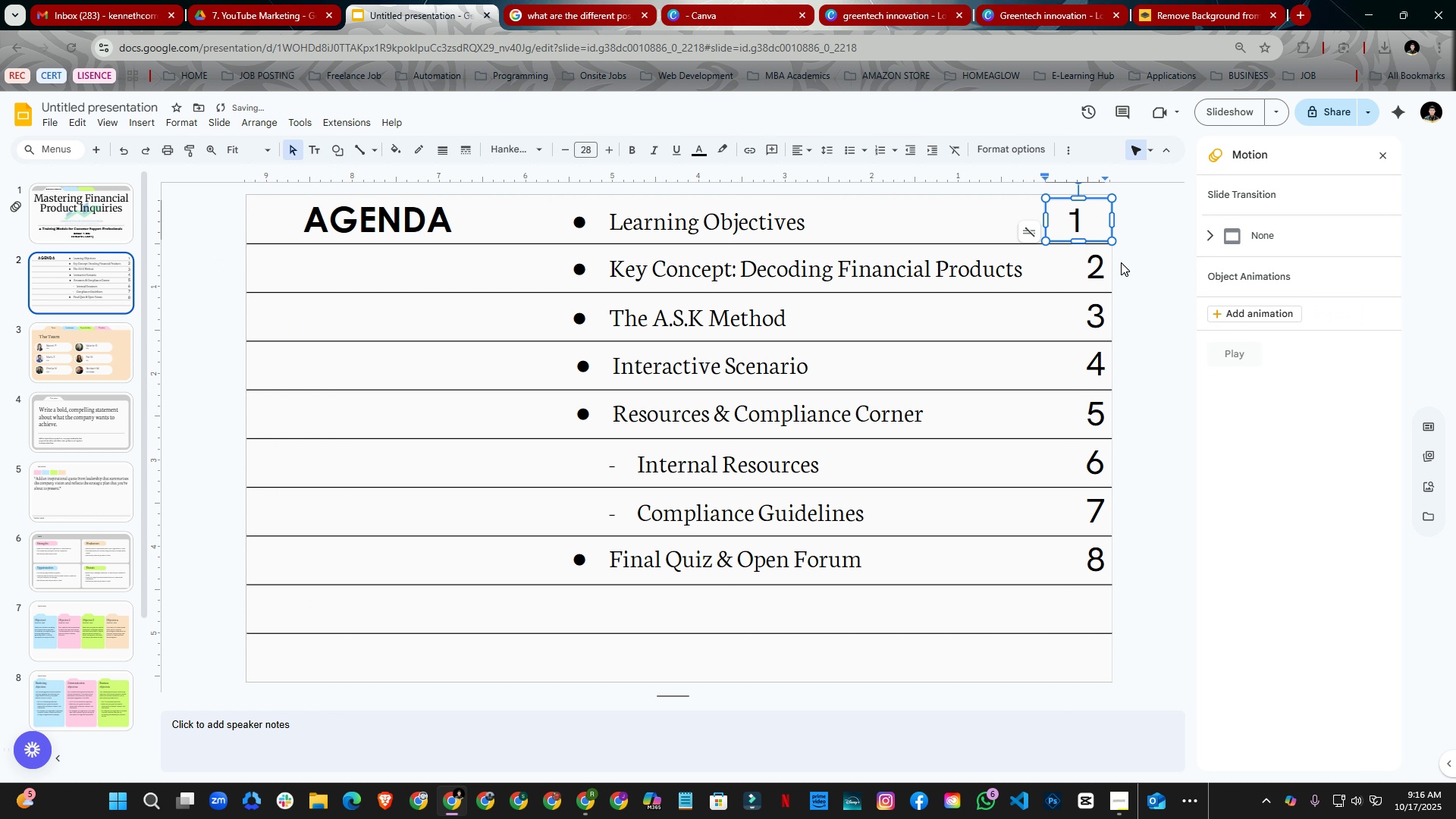 
left_click([1122, 263])
 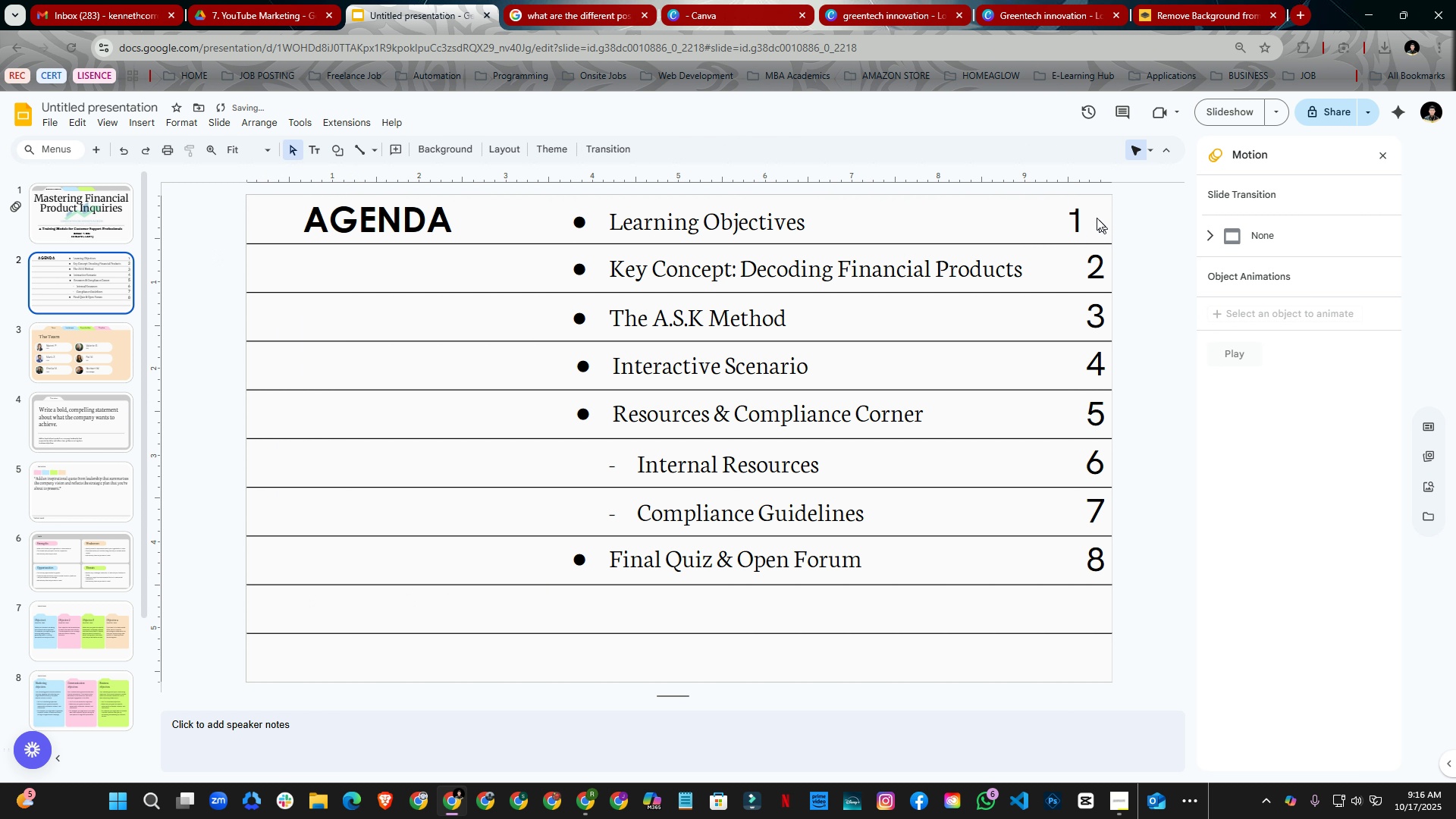 
right_click([1094, 213])
 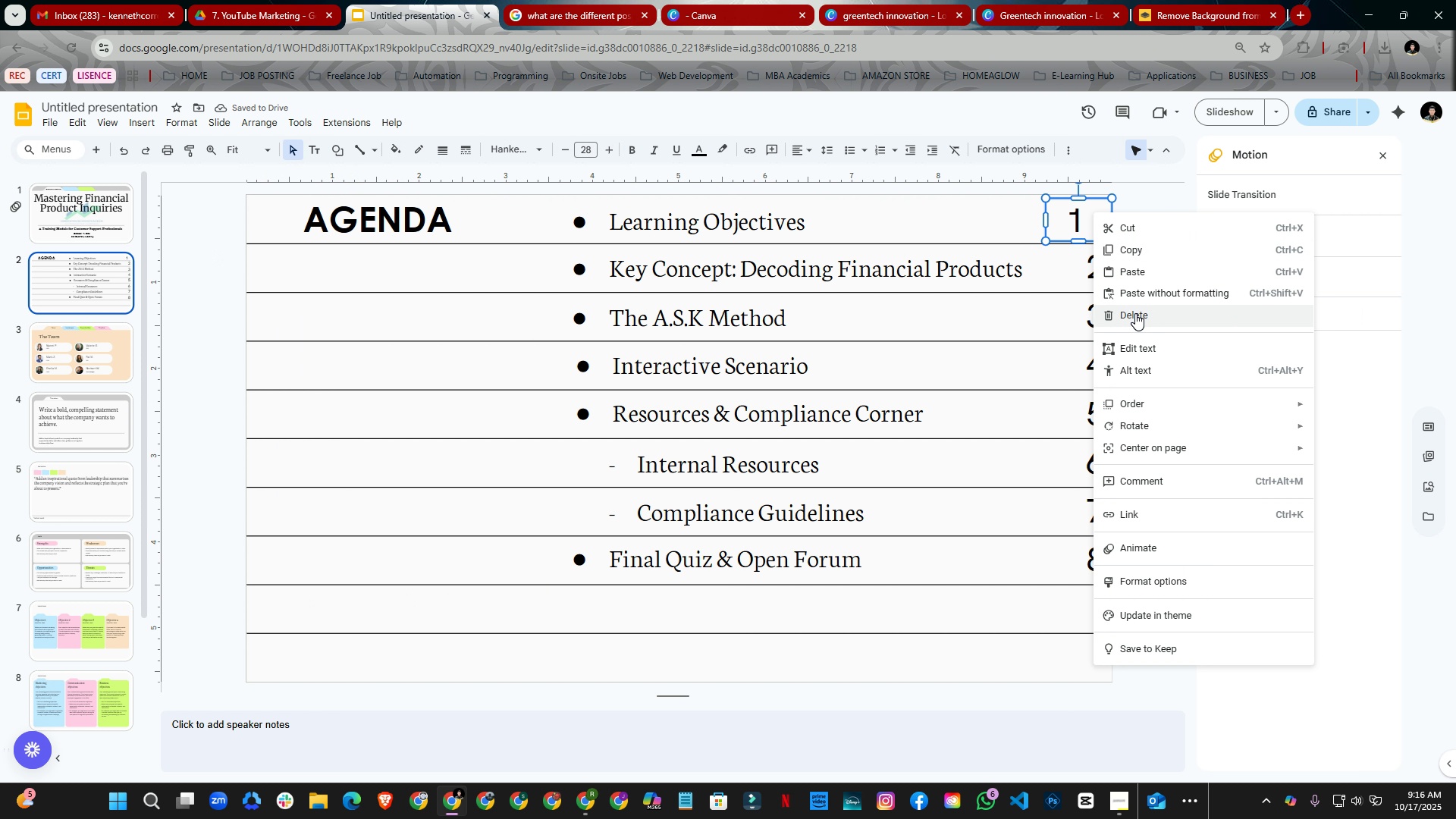 
left_click([1135, 313])
 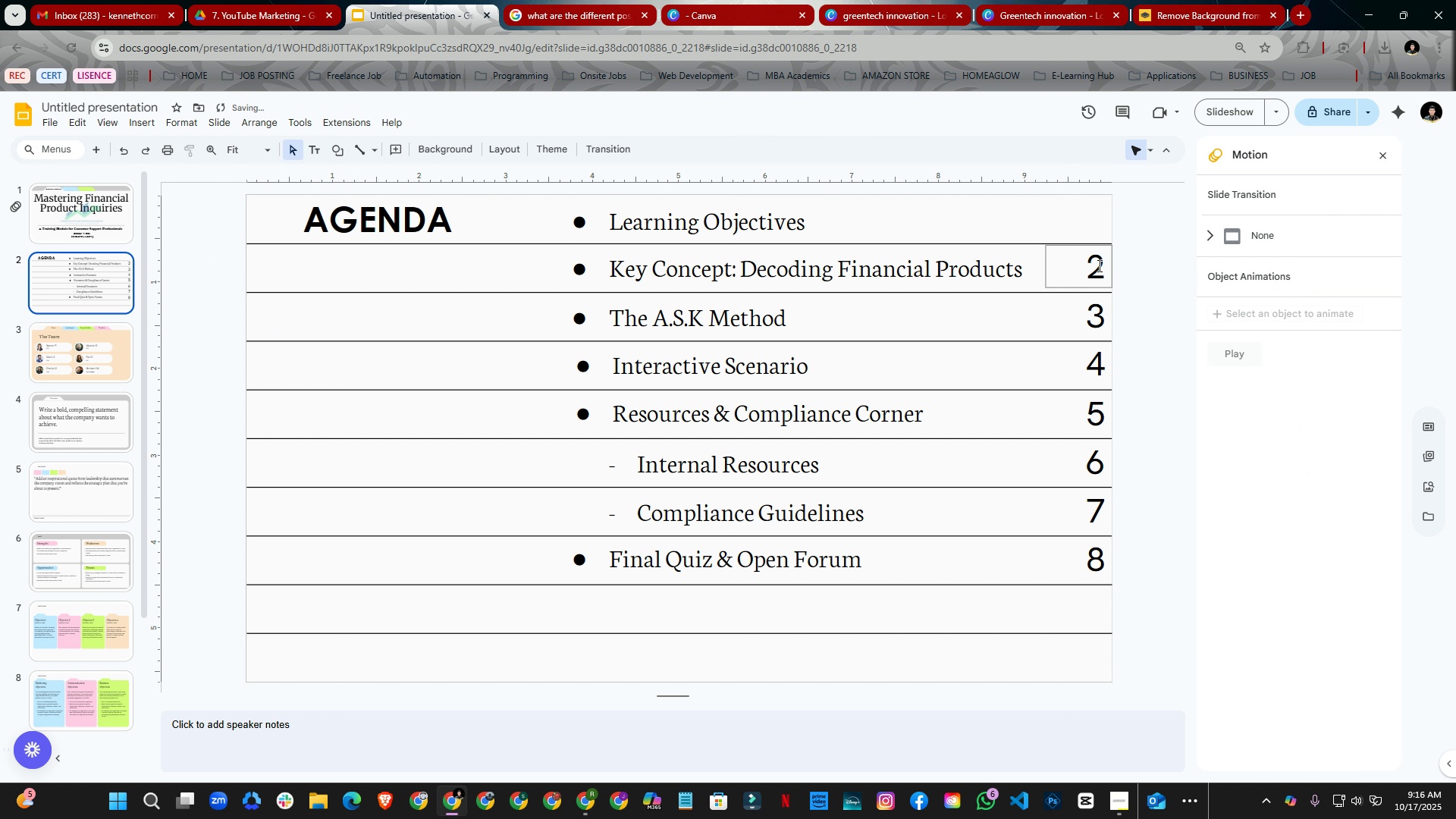 
right_click([1098, 265])
 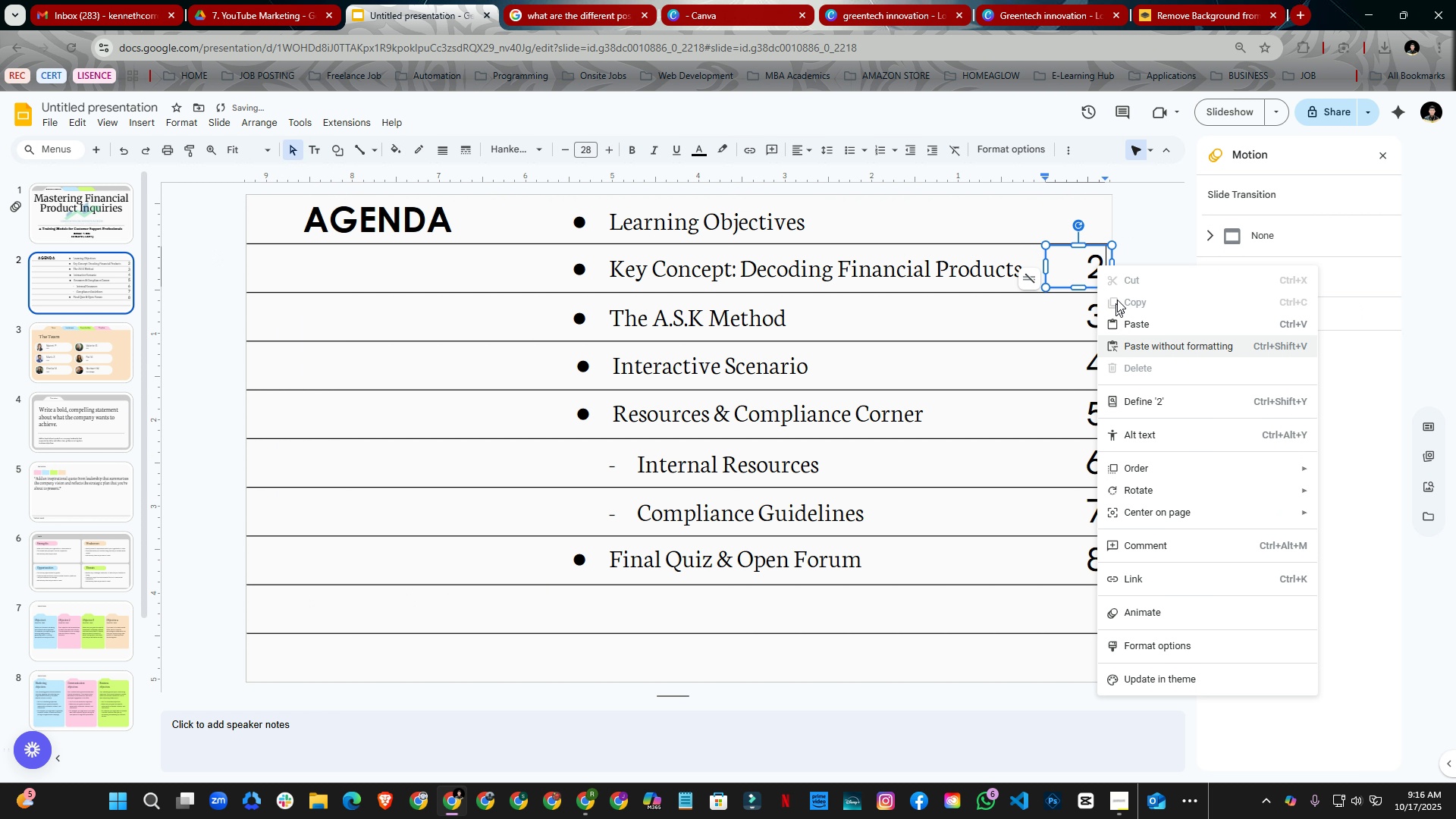 
left_click([1172, 229])
 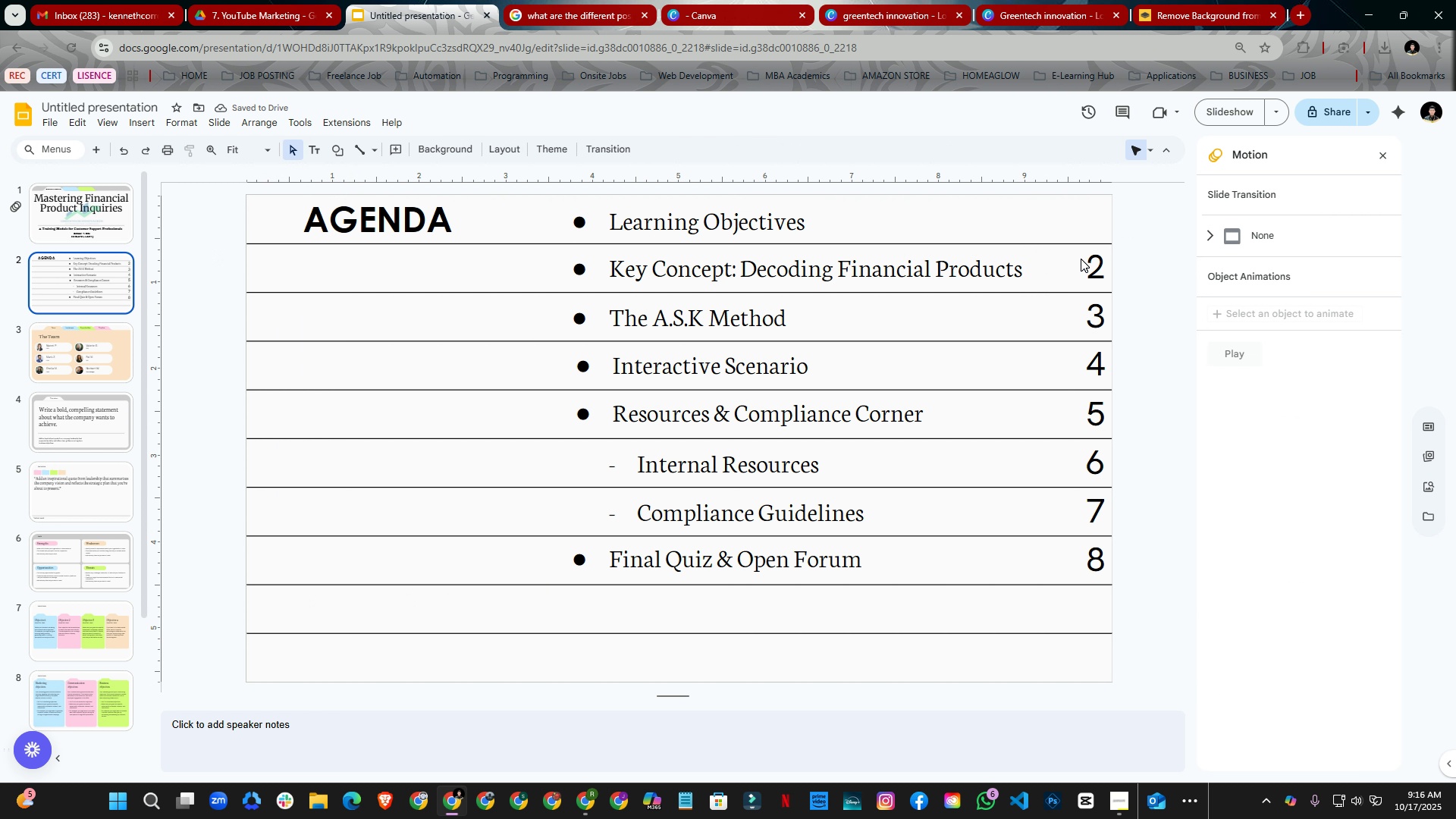 
right_click([1081, 259])
 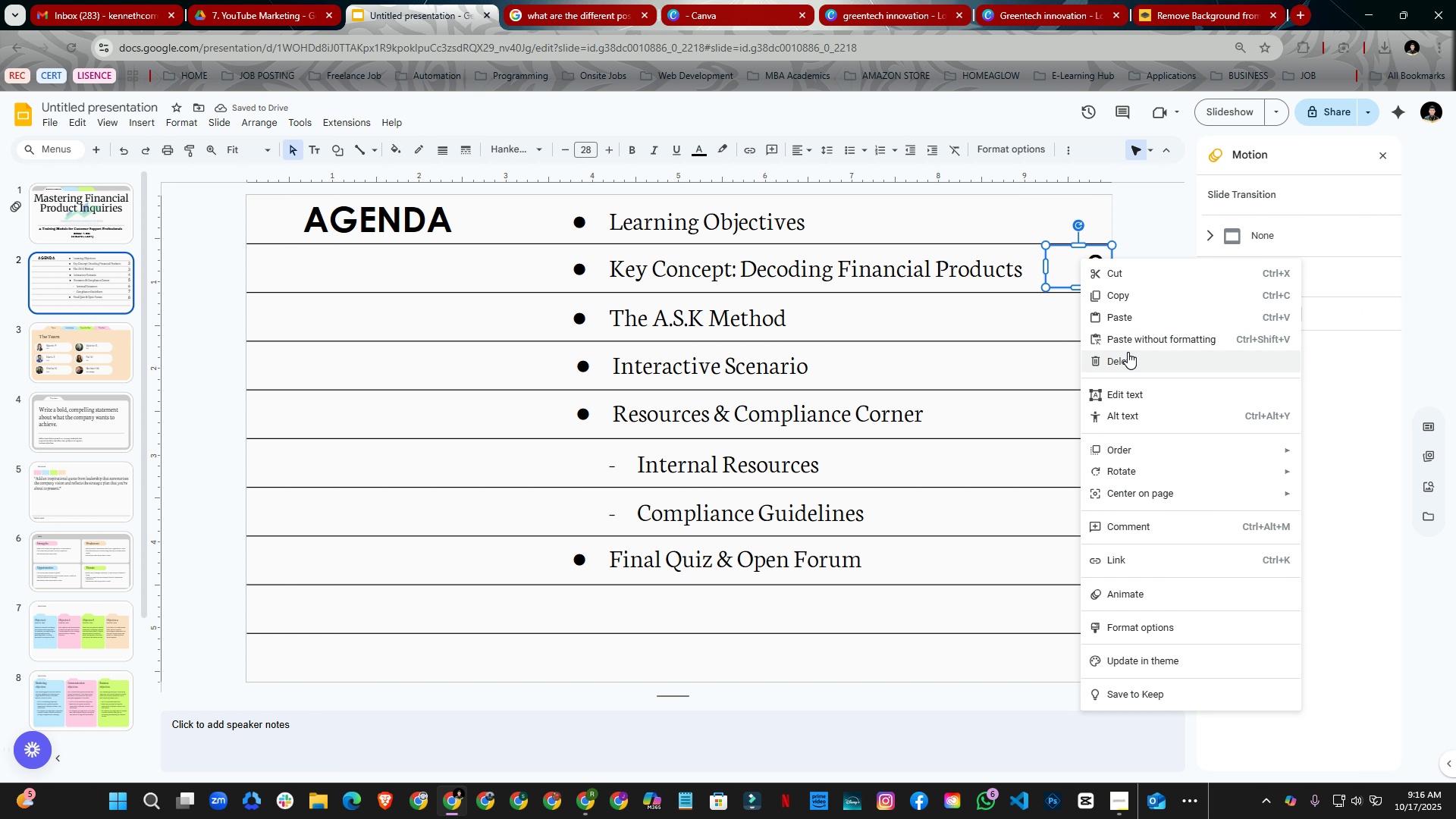 
left_click([1128, 352])
 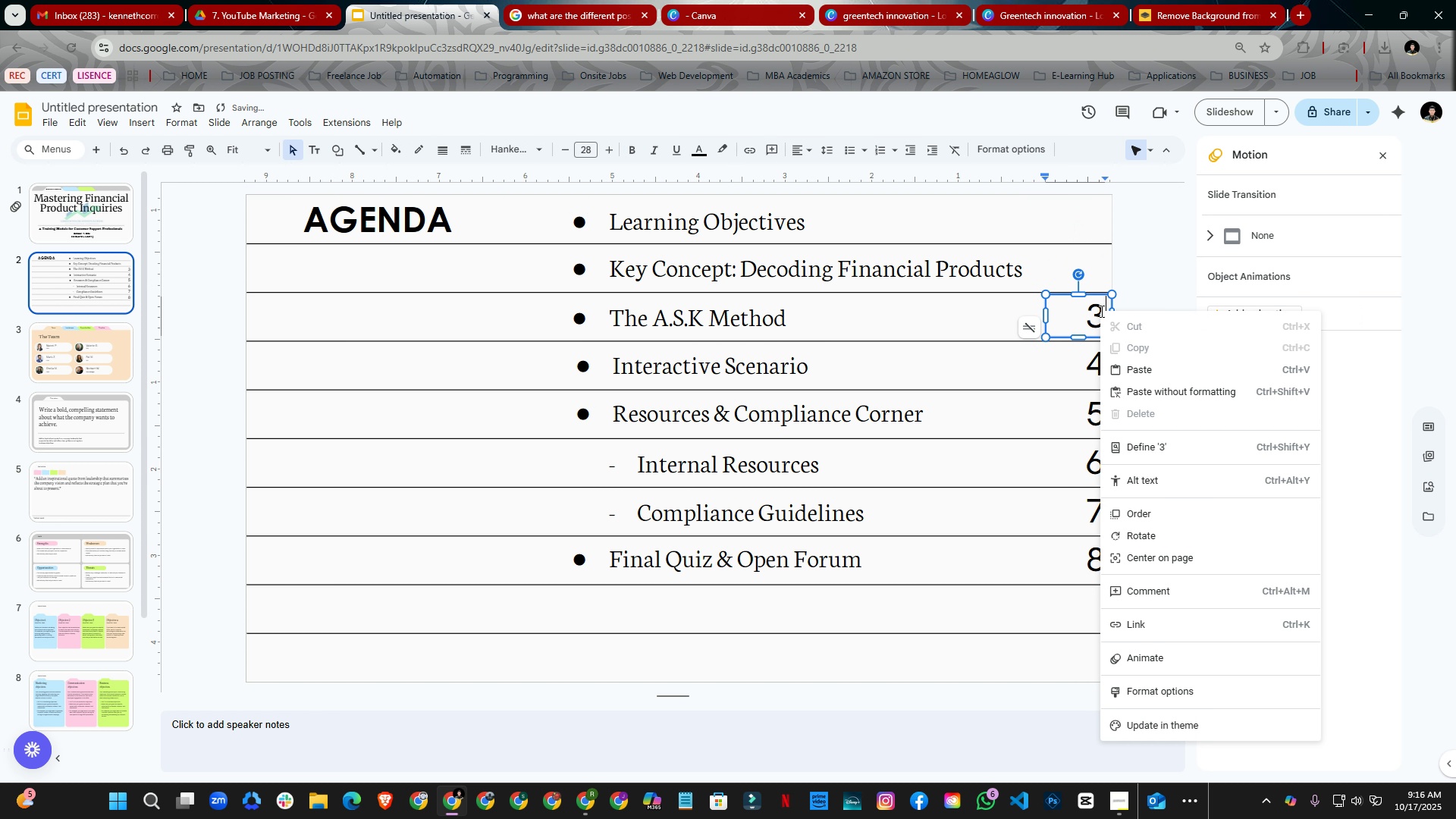 
right_click([1100, 311])
 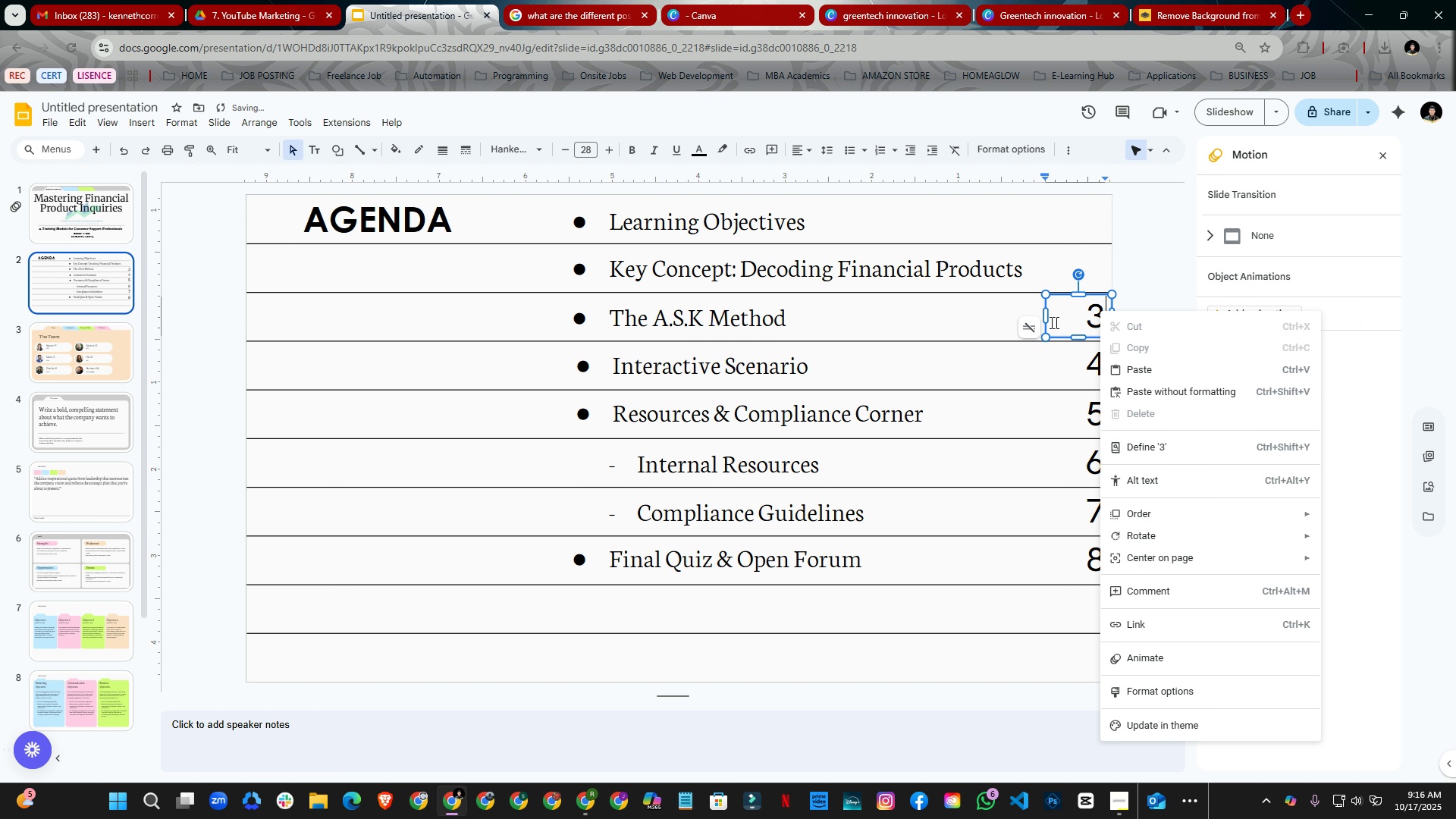 
left_click([1018, 357])
 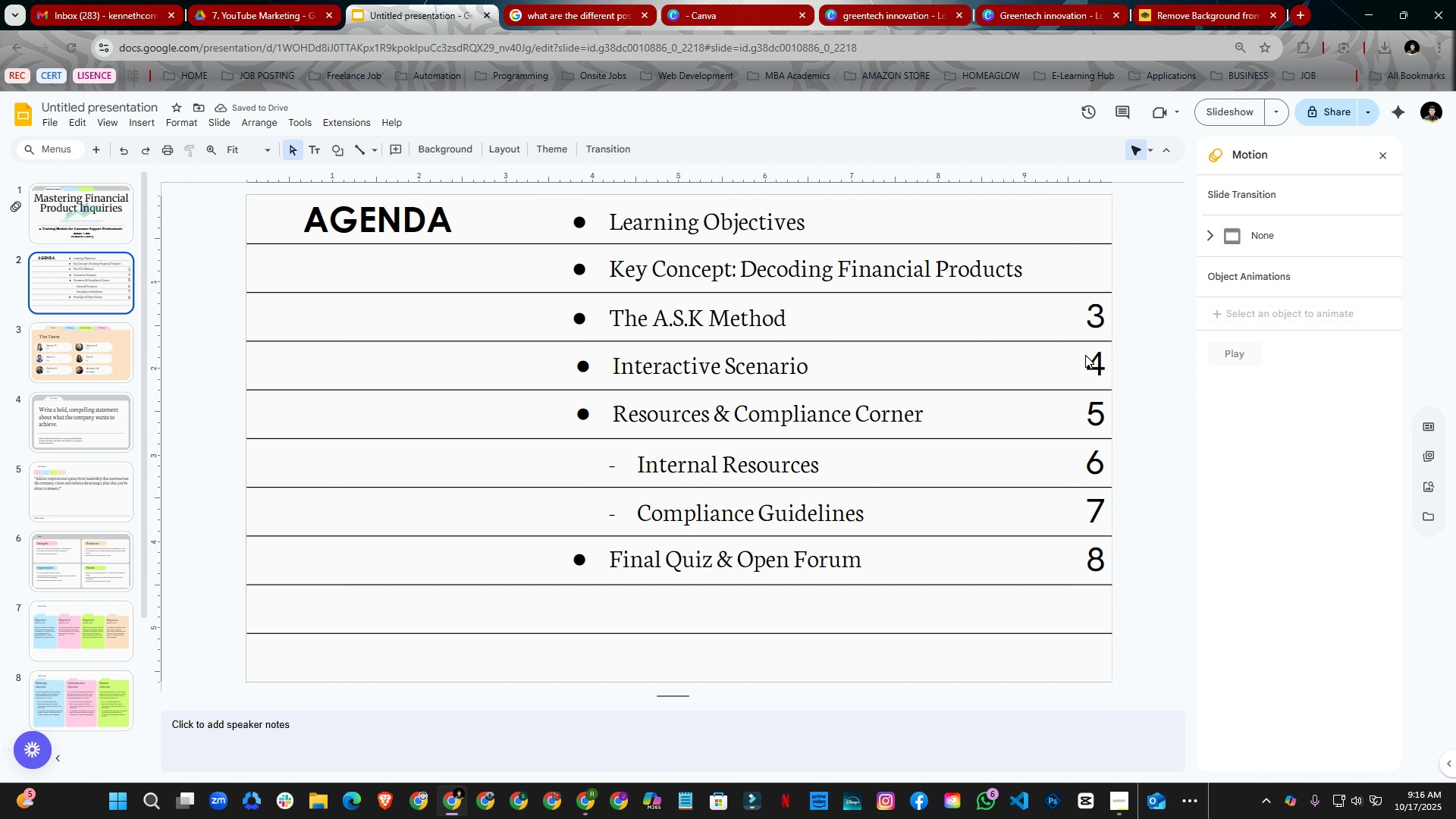 
right_click([1085, 355])
 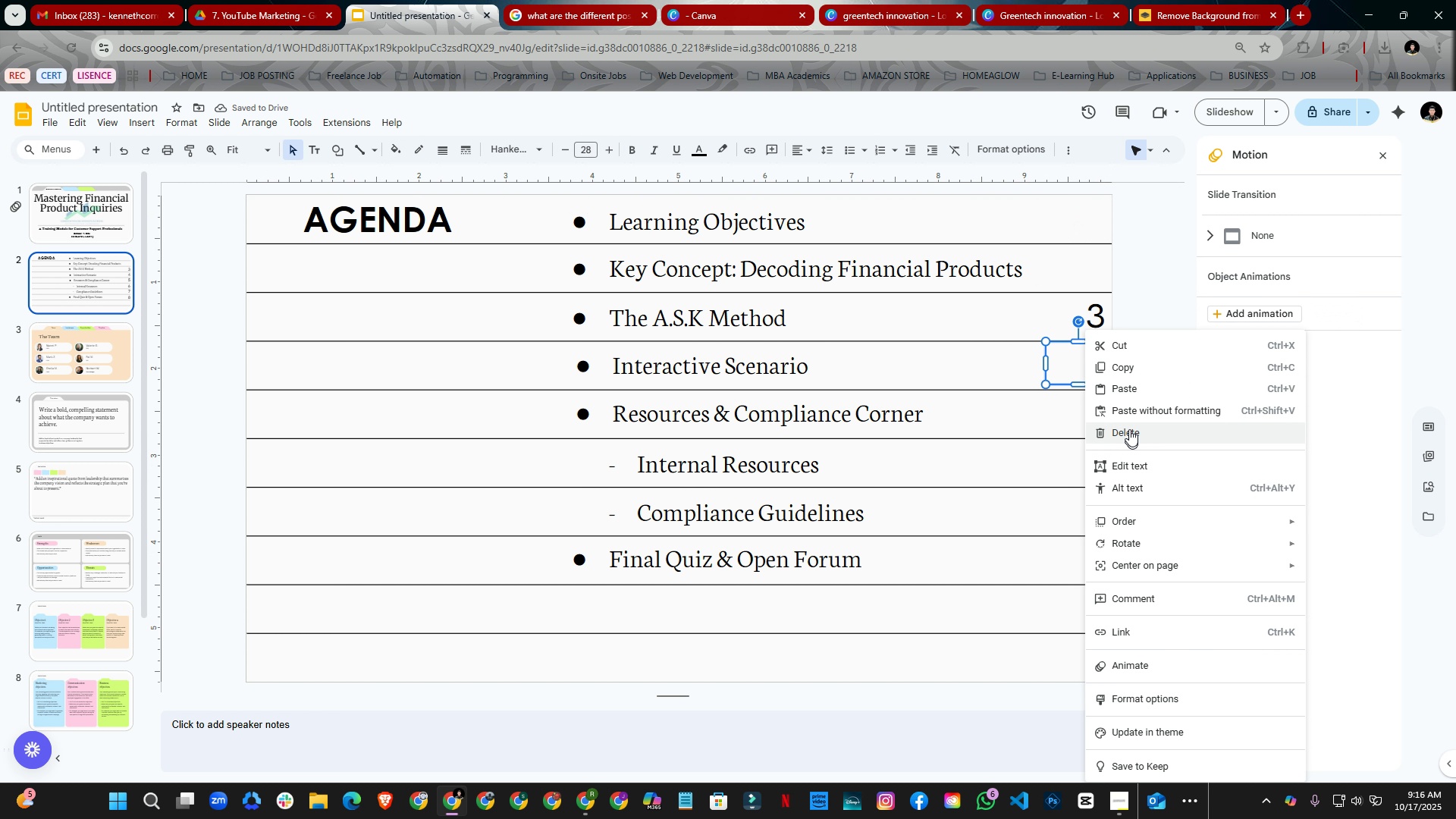 
left_click([1129, 428])
 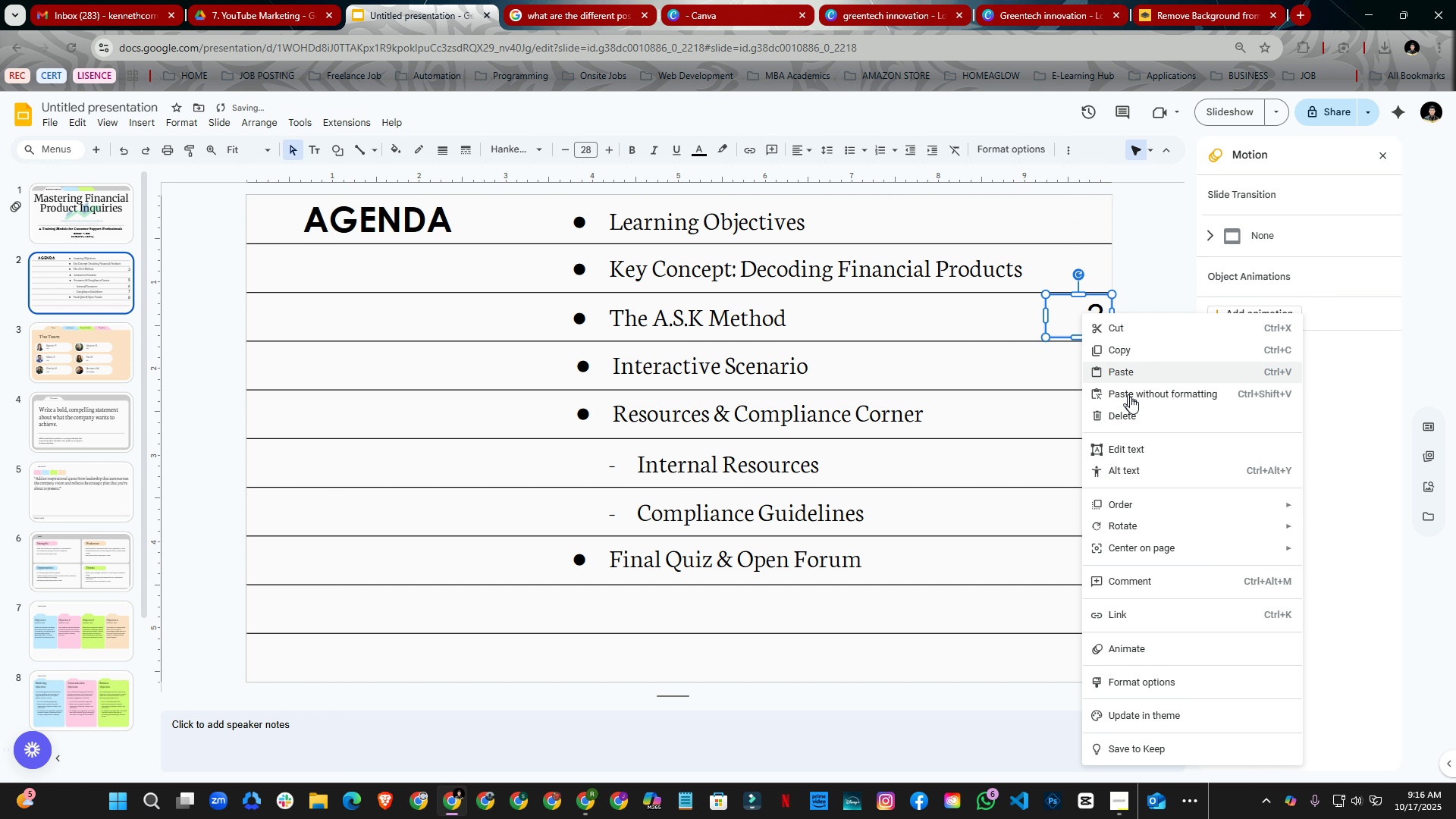 
left_click([1136, 413])
 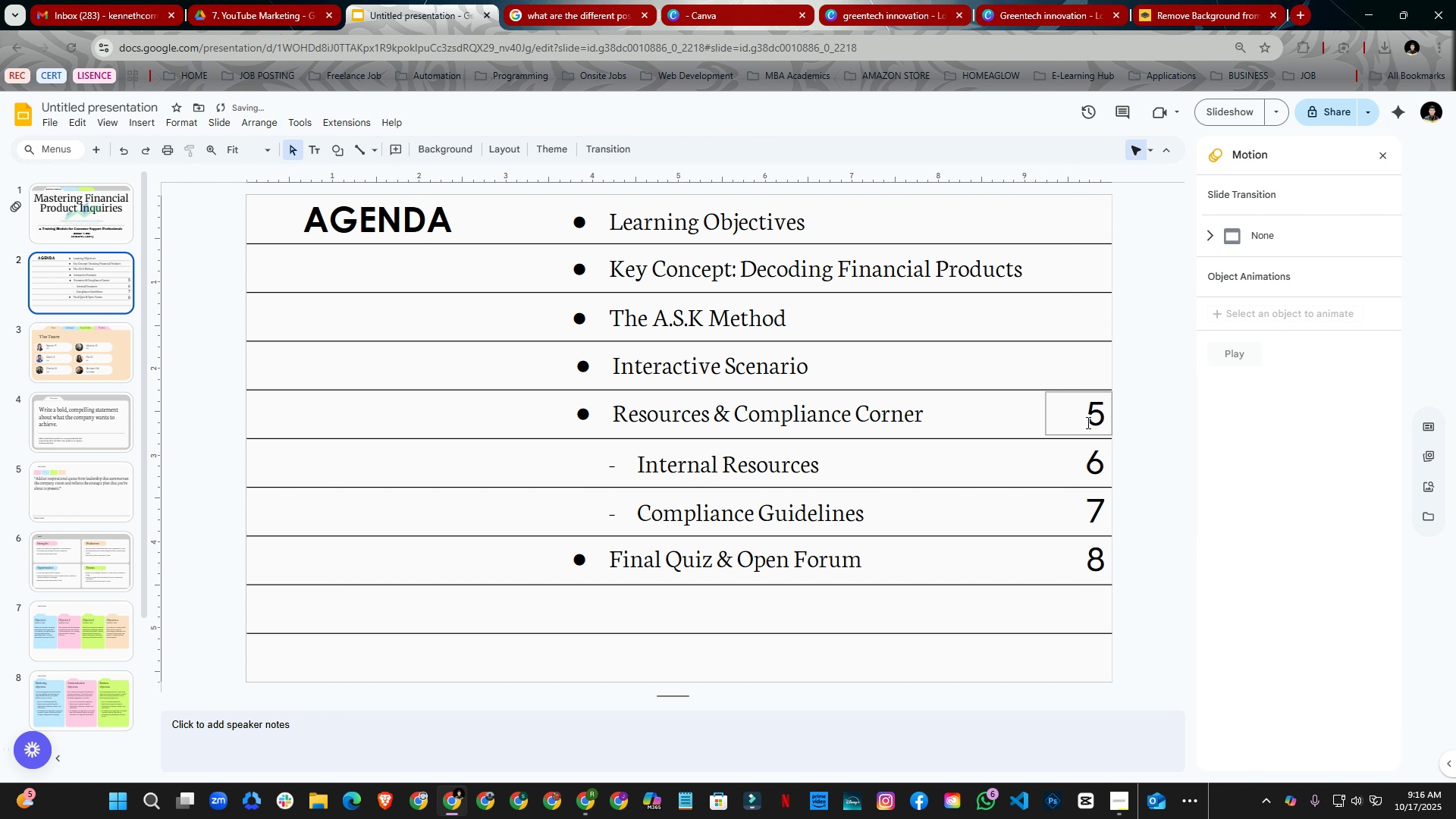 
right_click([1087, 422])
 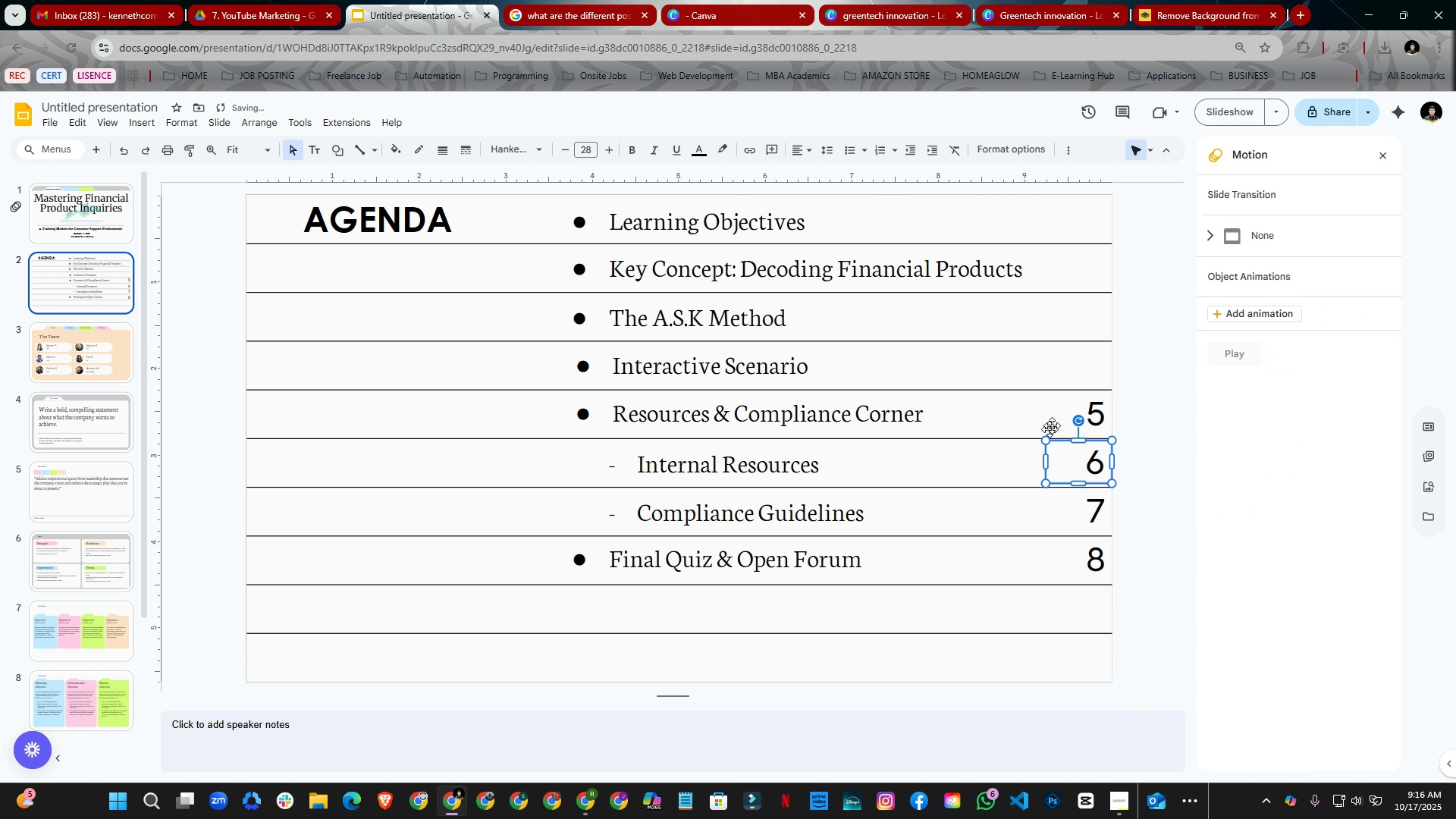 
right_click([1065, 414])
 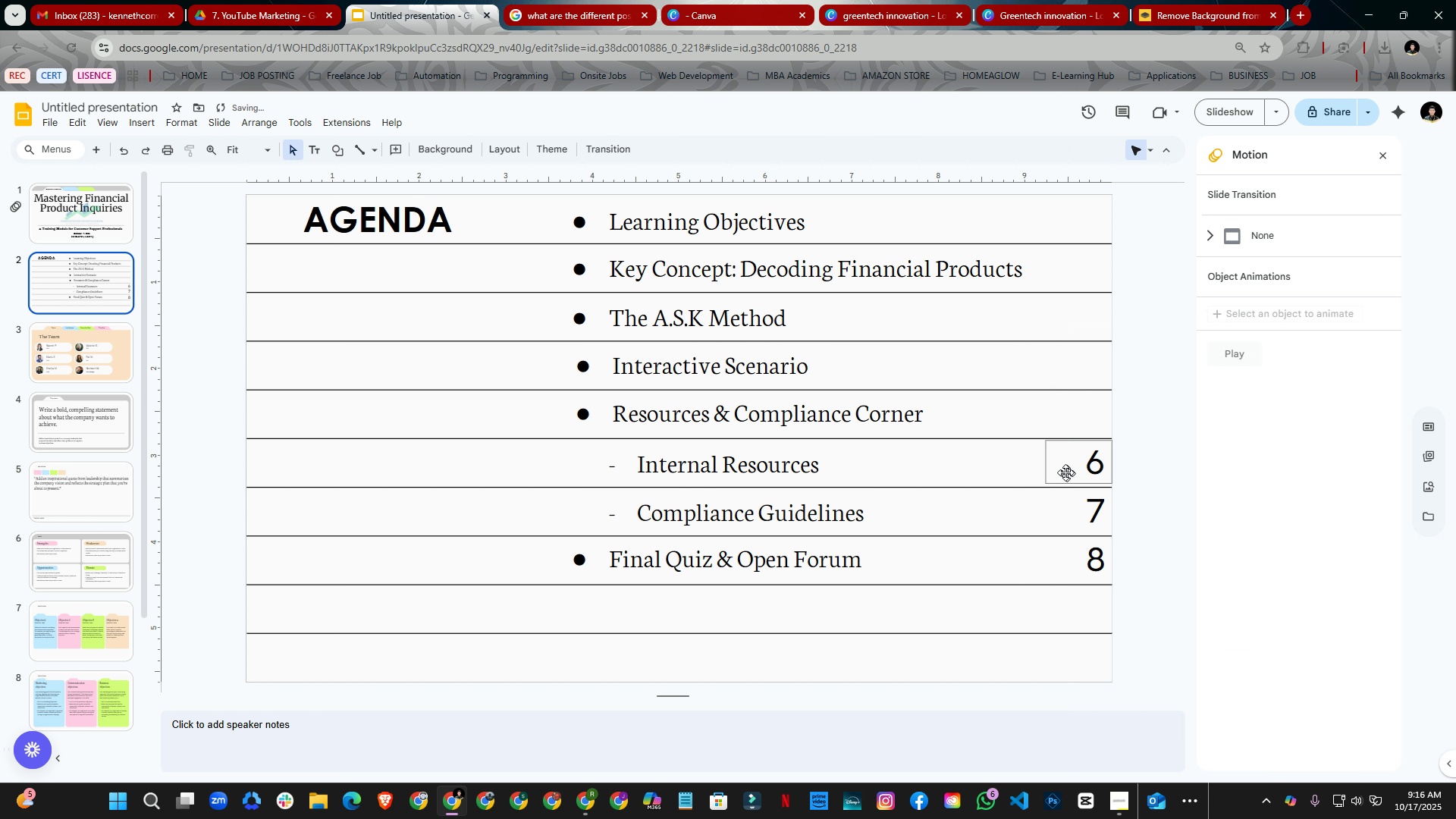 
right_click([1046, 457])
 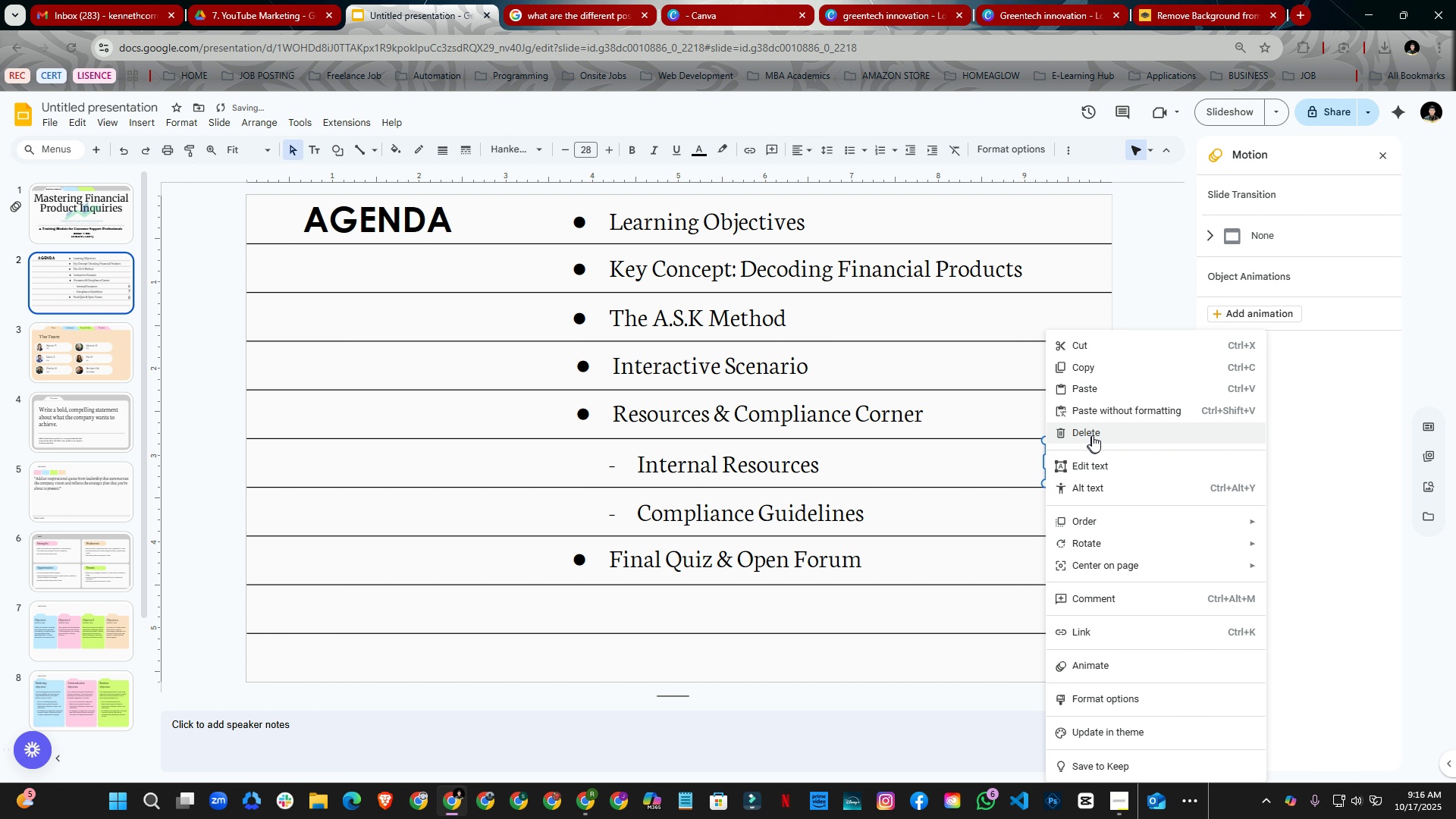 
left_click([1096, 431])
 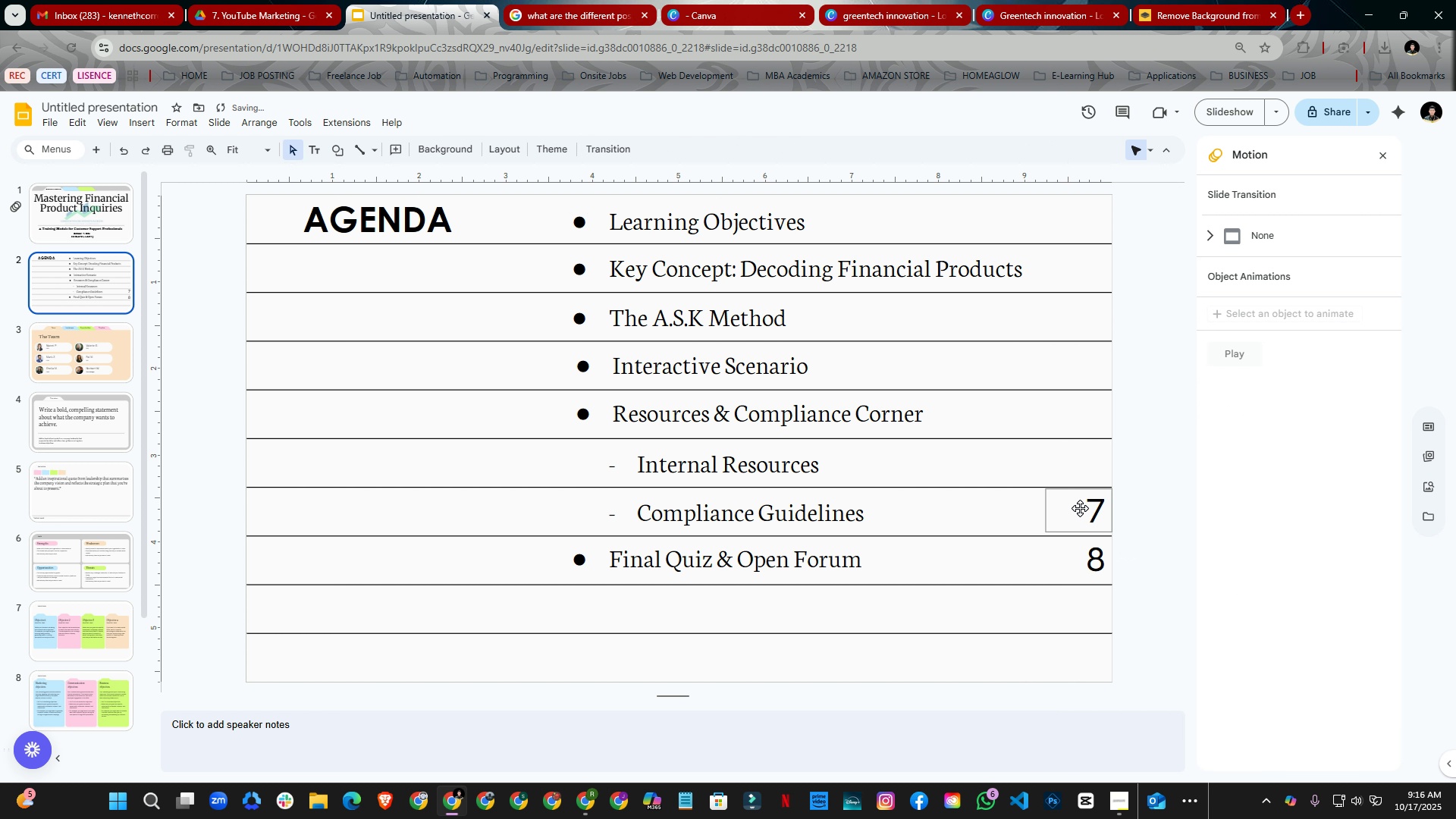 
right_click([1080, 508])
 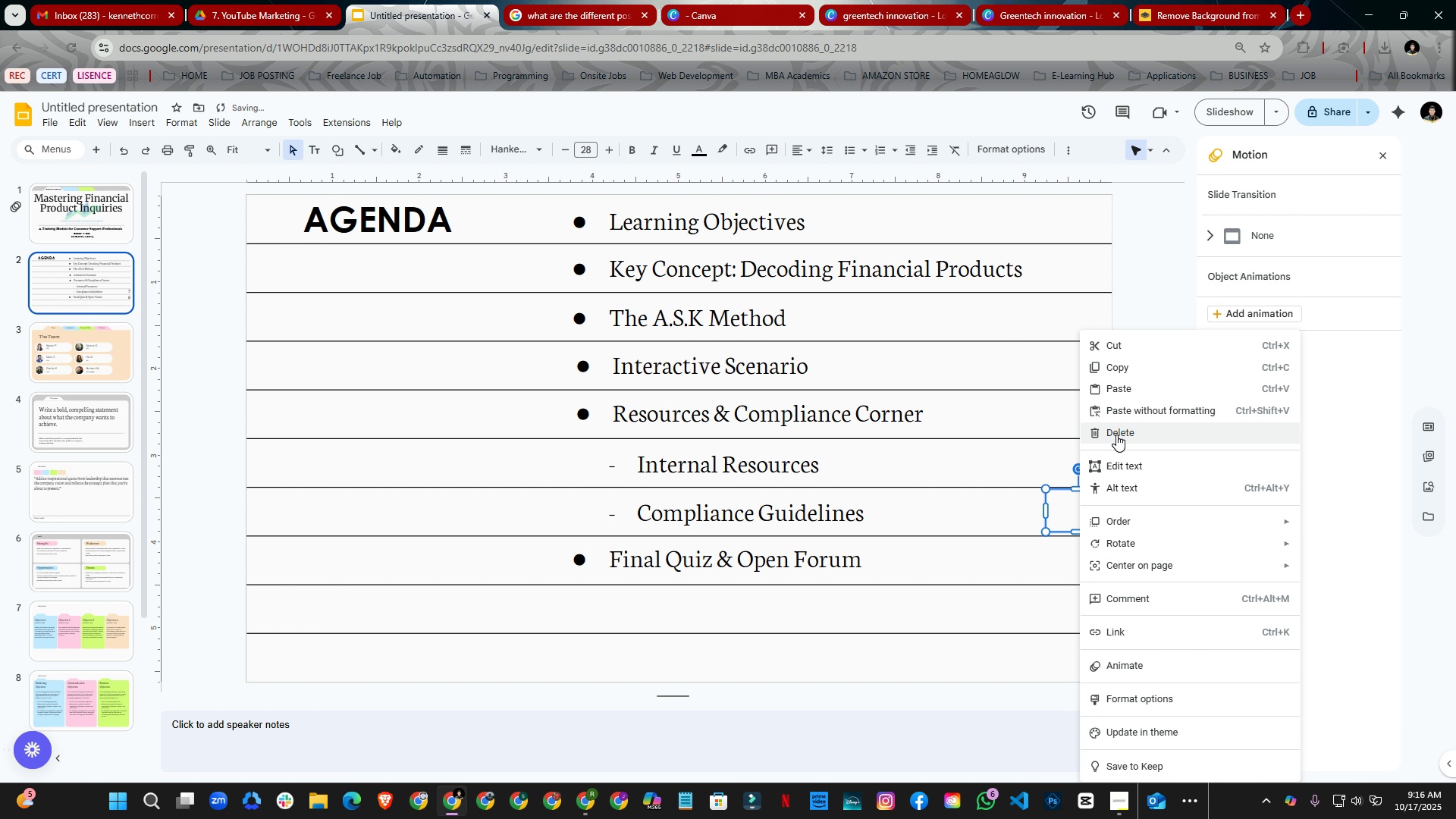 
left_click([1116, 435])
 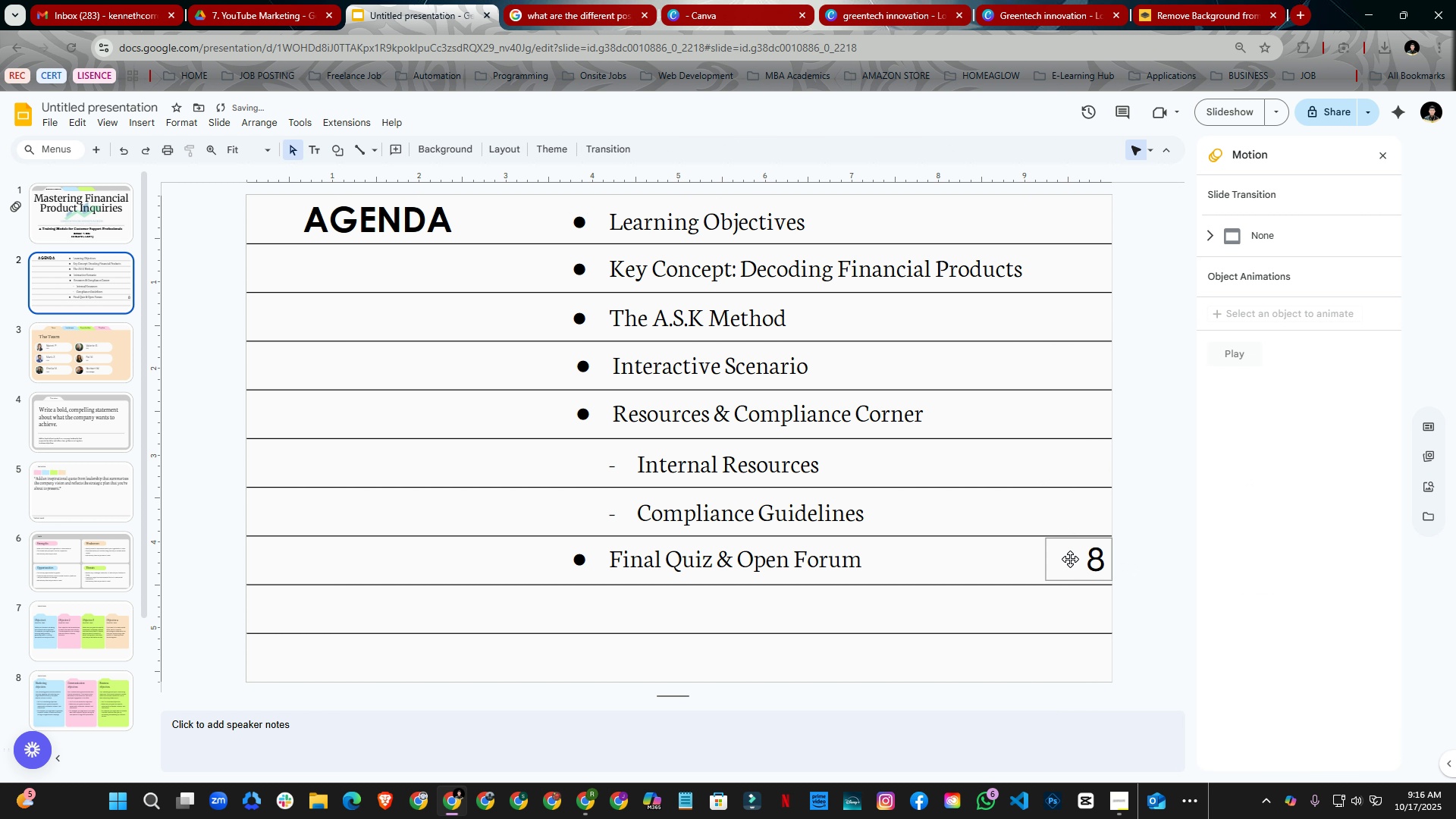 
right_click([1070, 559])
 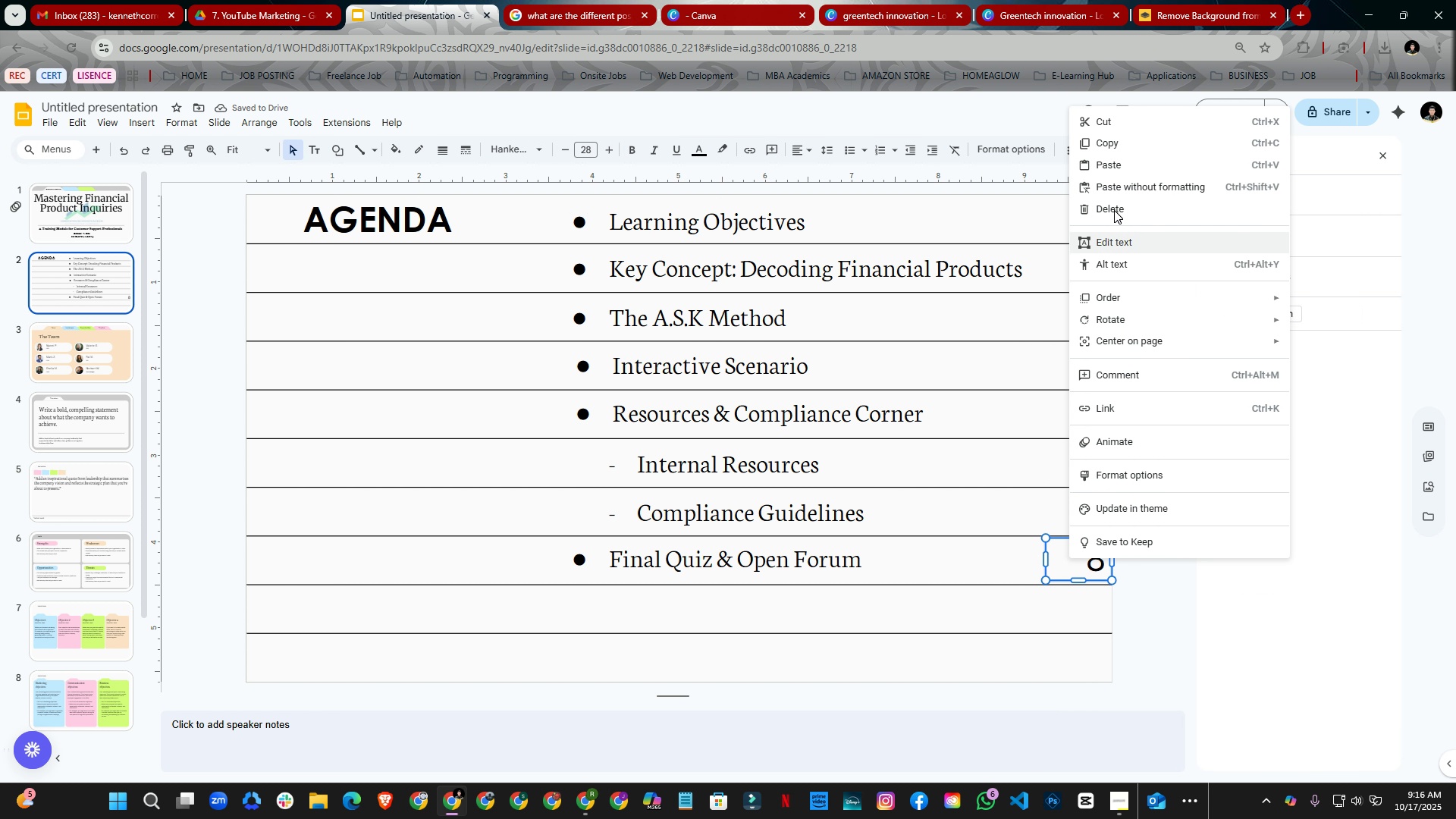 
left_click([1112, 205])
 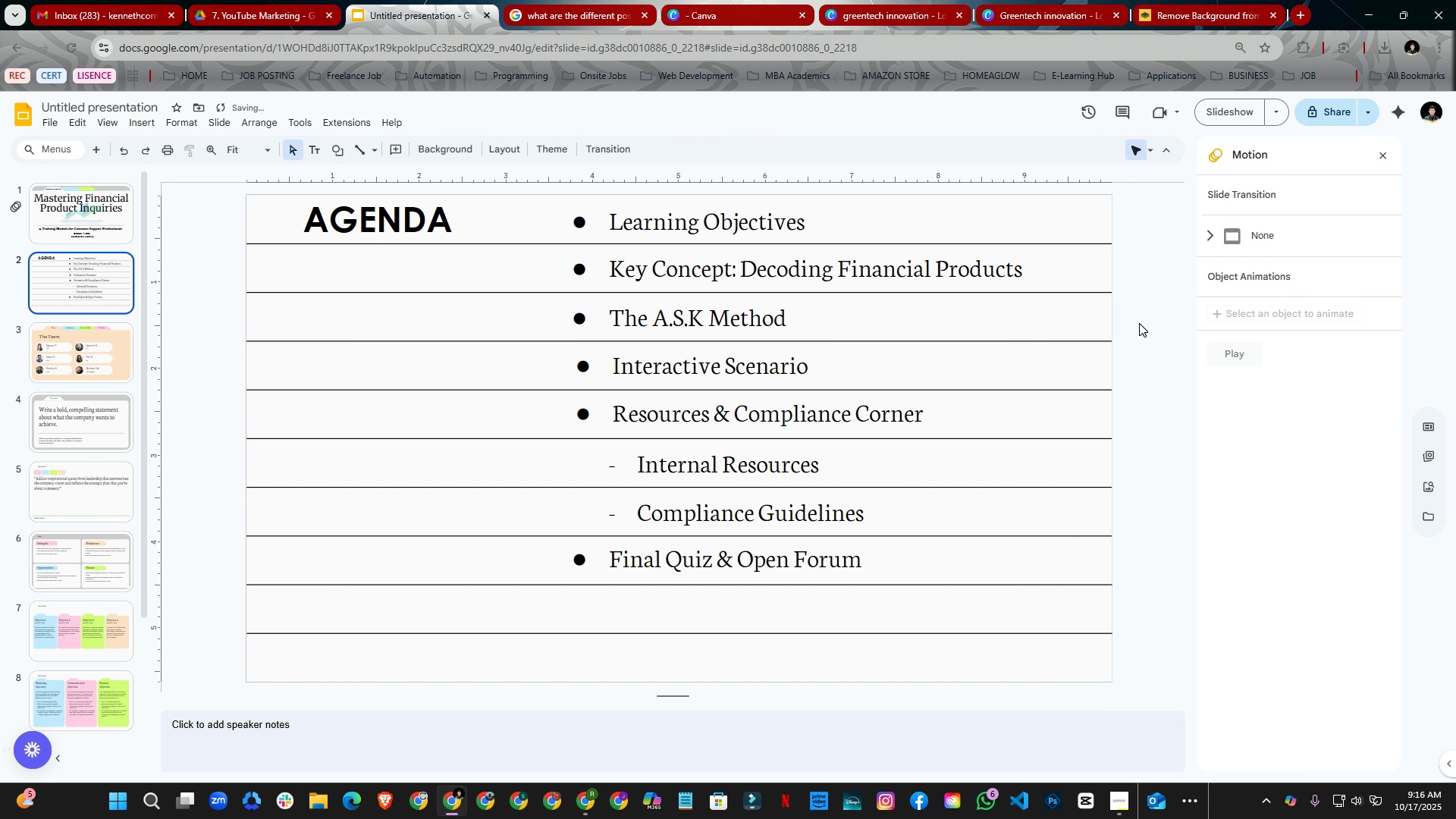 
left_click([1139, 322])
 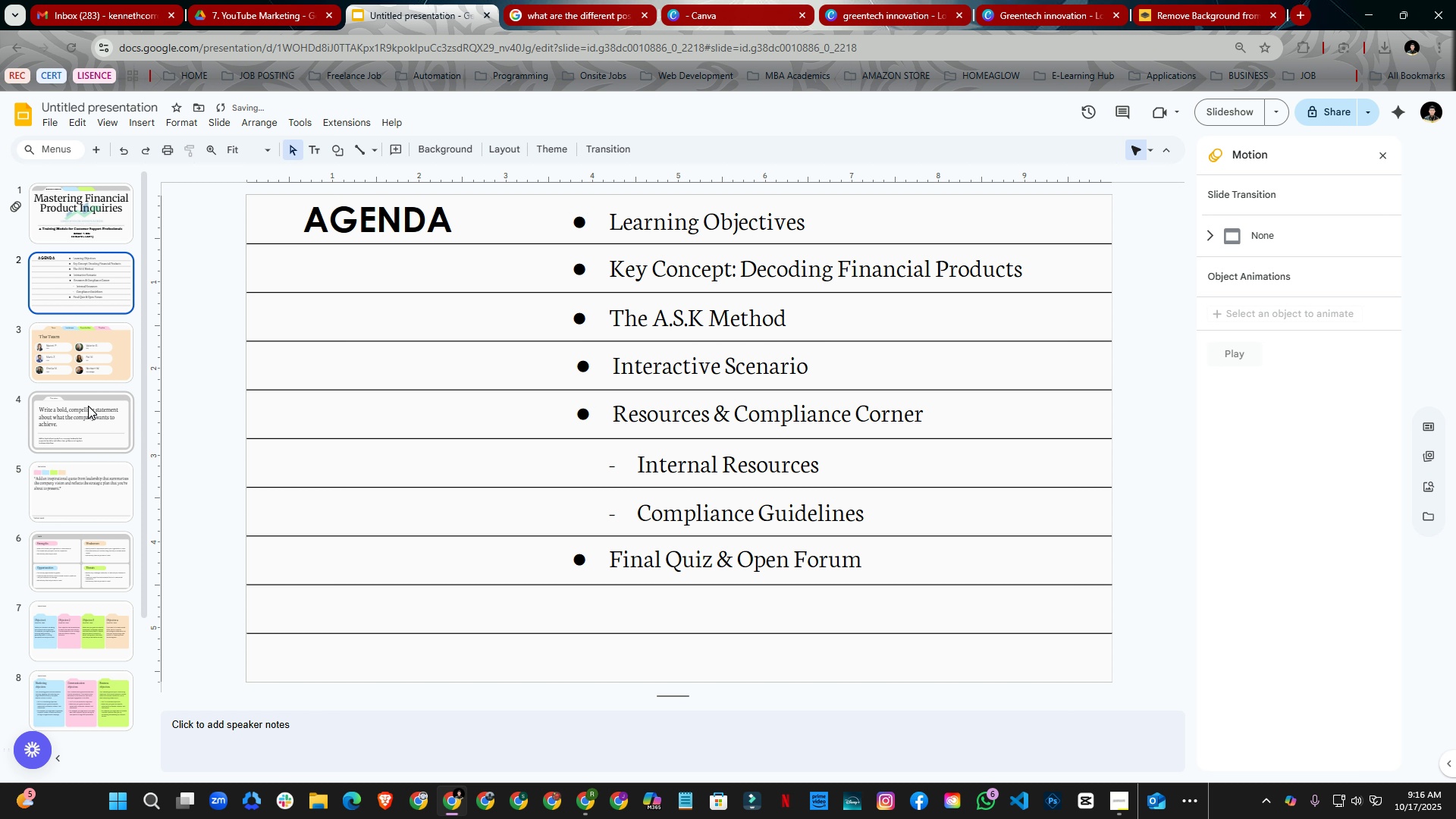 
left_click([88, 406])
 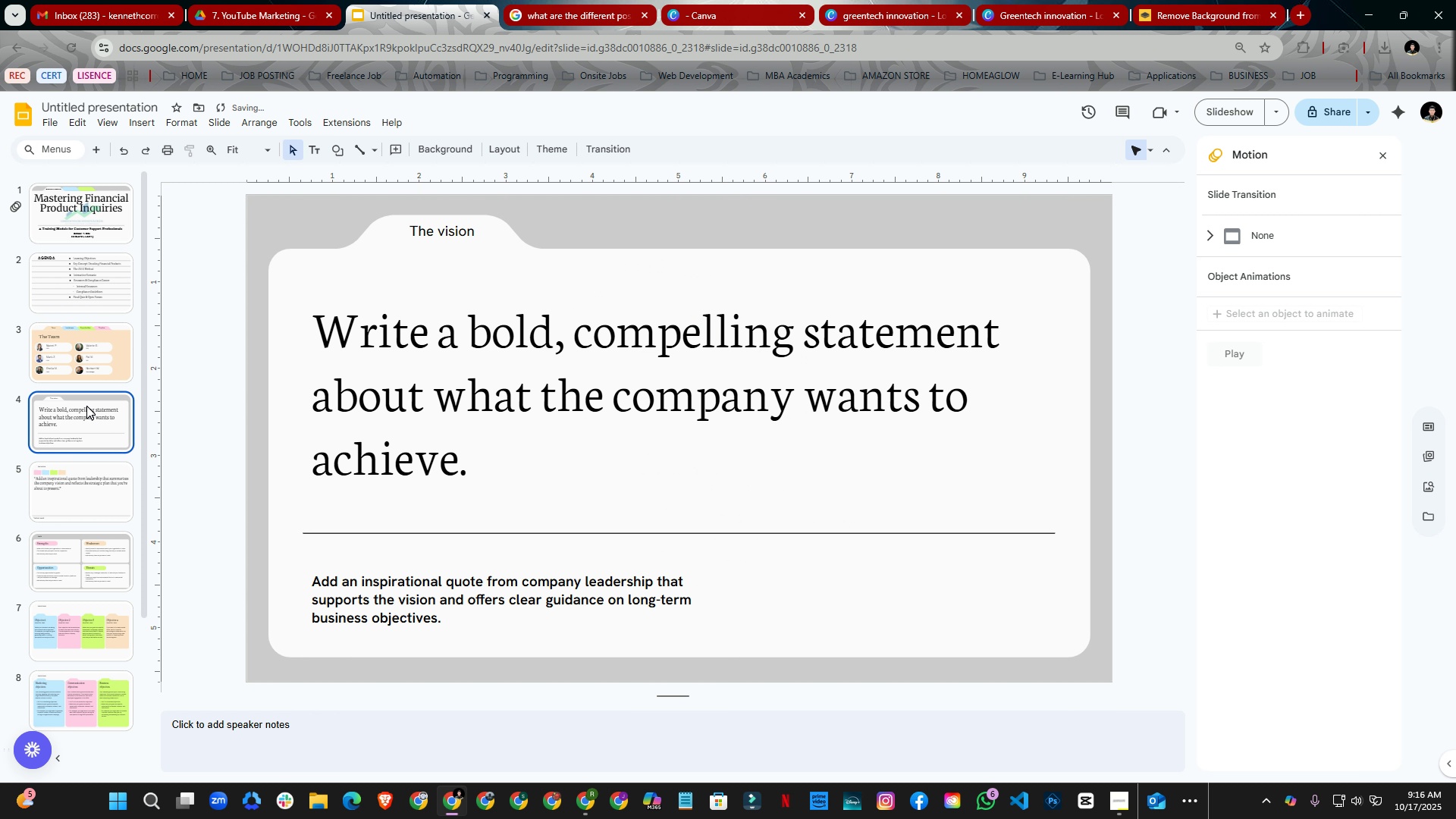 
scroll: coordinate [86, 406], scroll_direction: down, amount: 1.0
 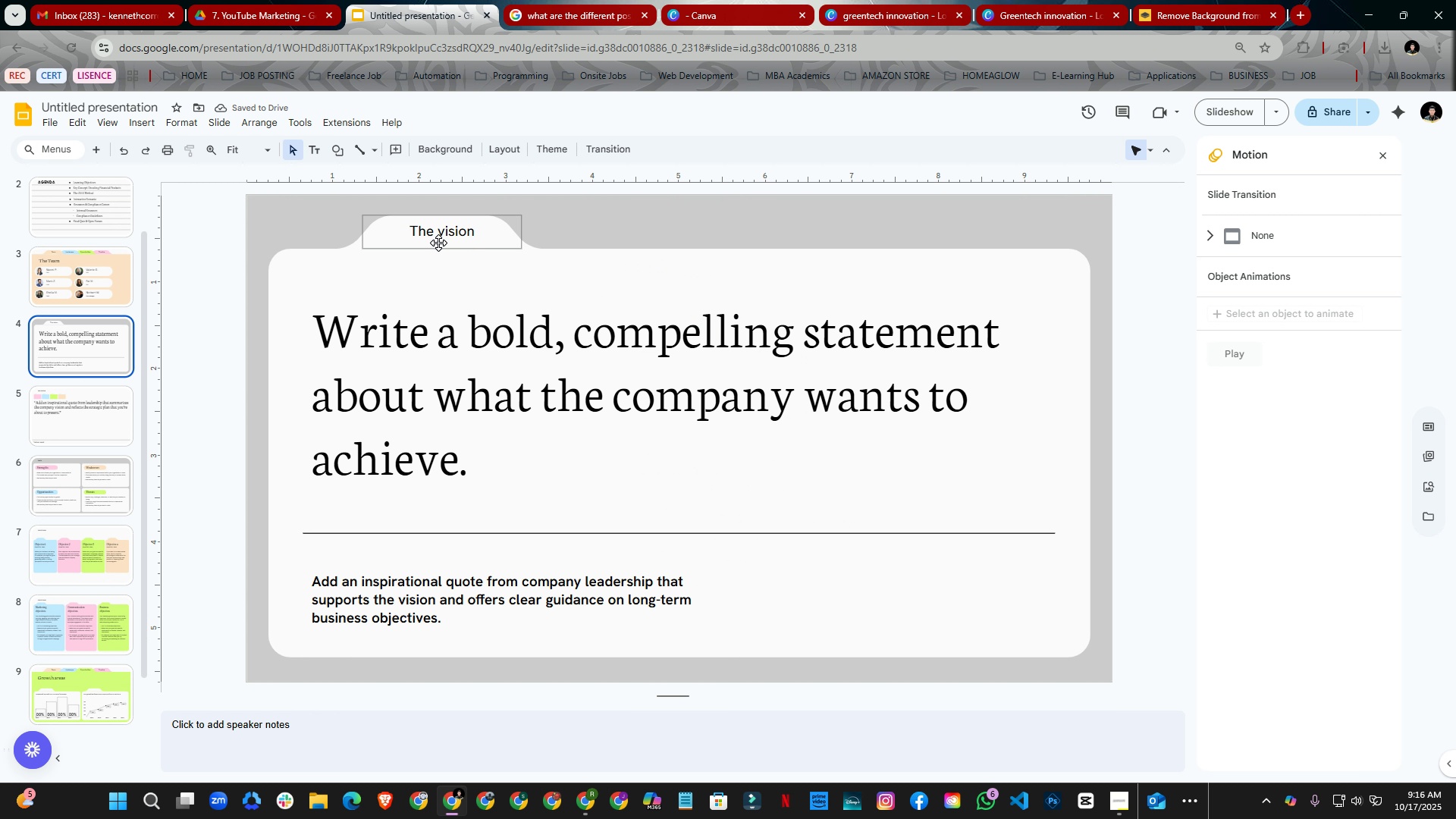 
key(Alt+AltLeft)
 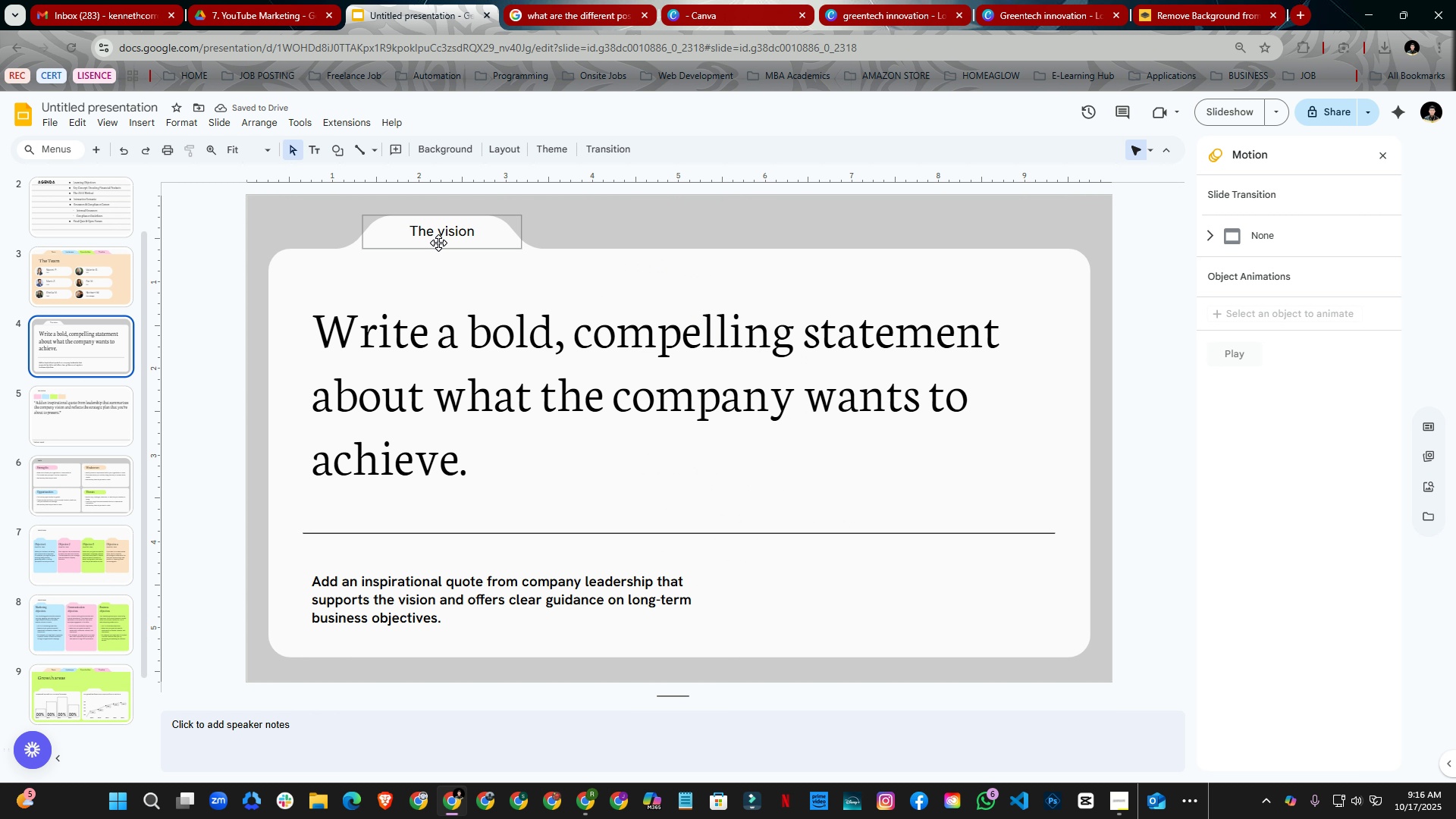 
key(Alt+Tab)